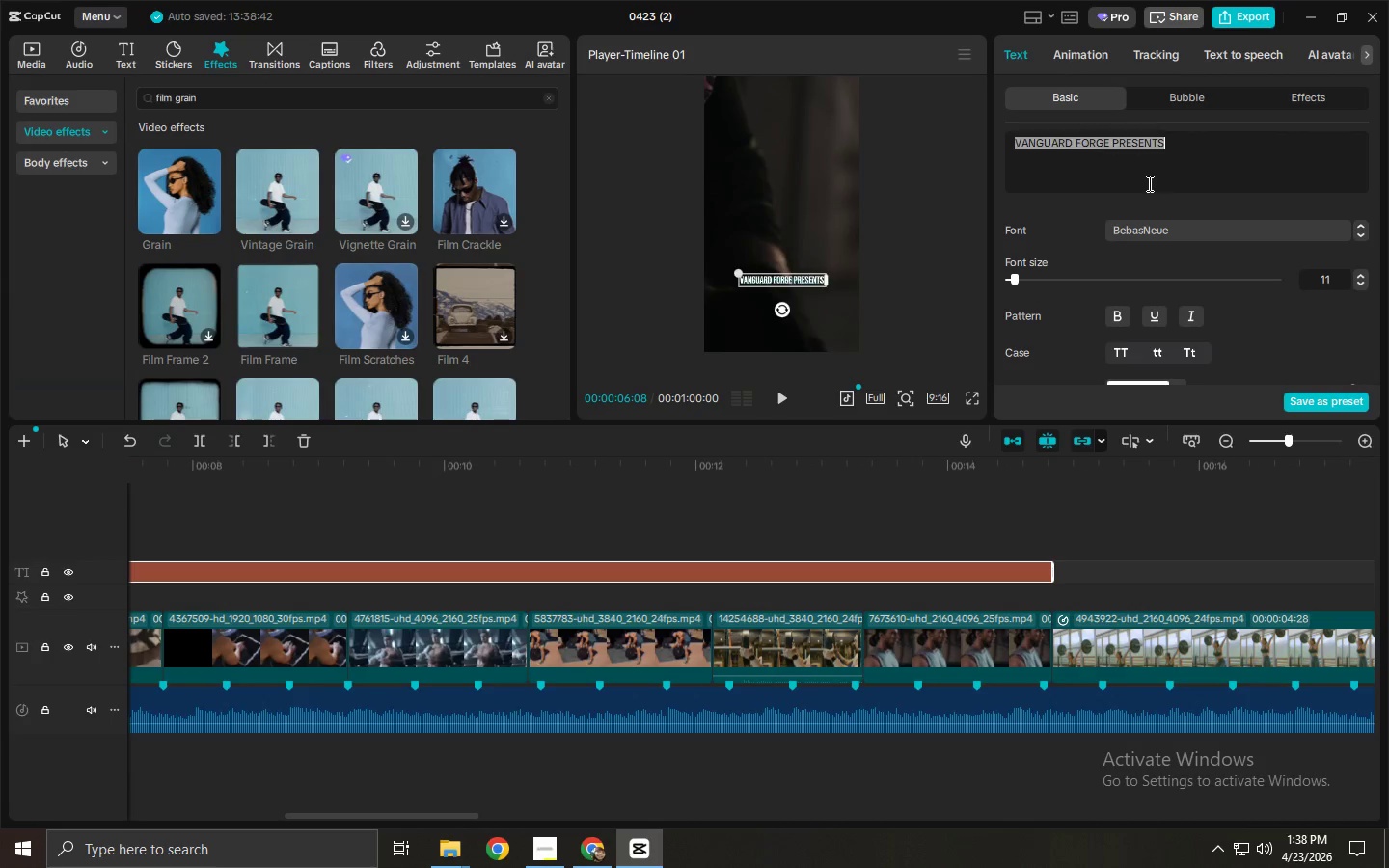 
key(Control+A)
 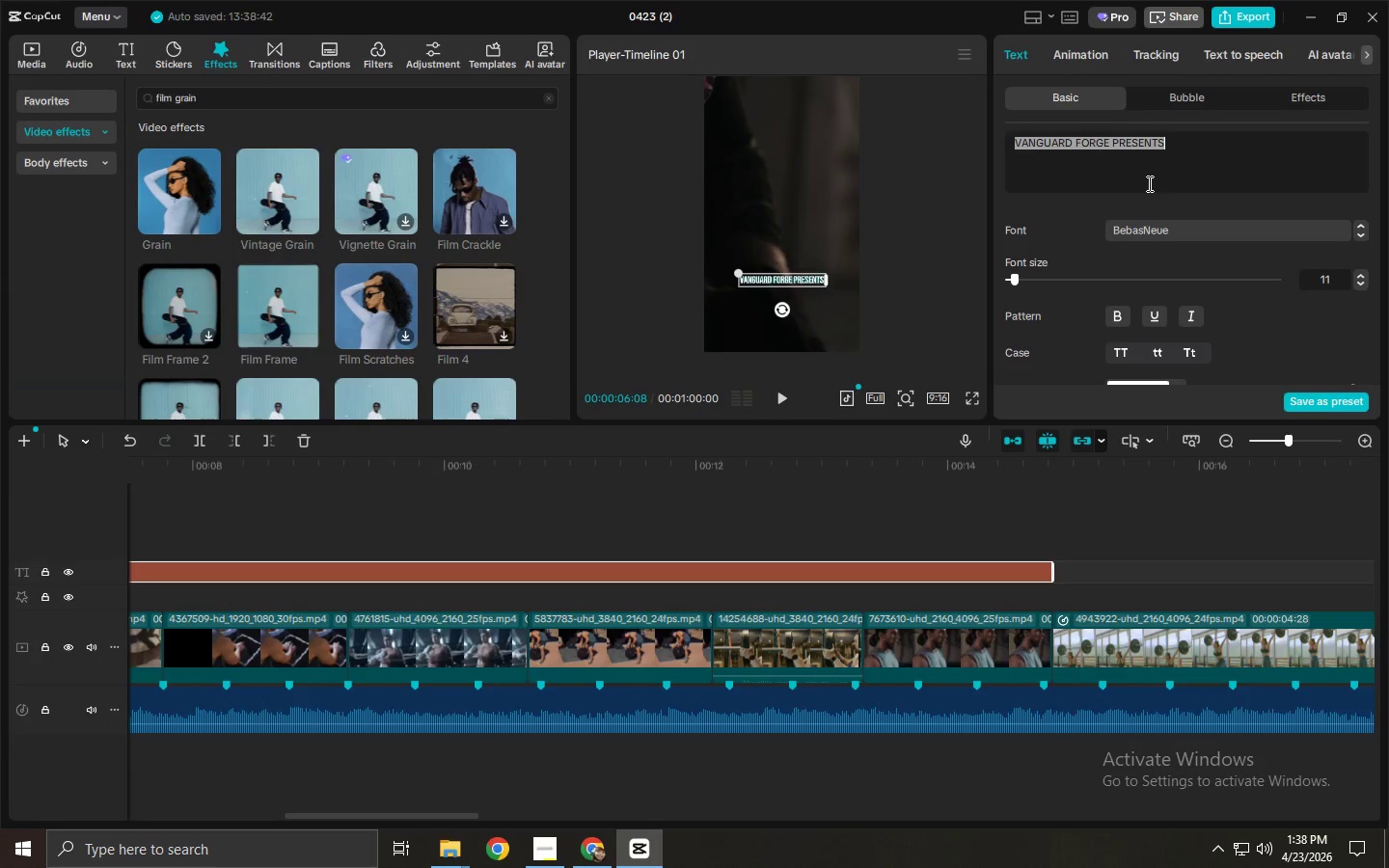 
type(NO WEAKNESS)
 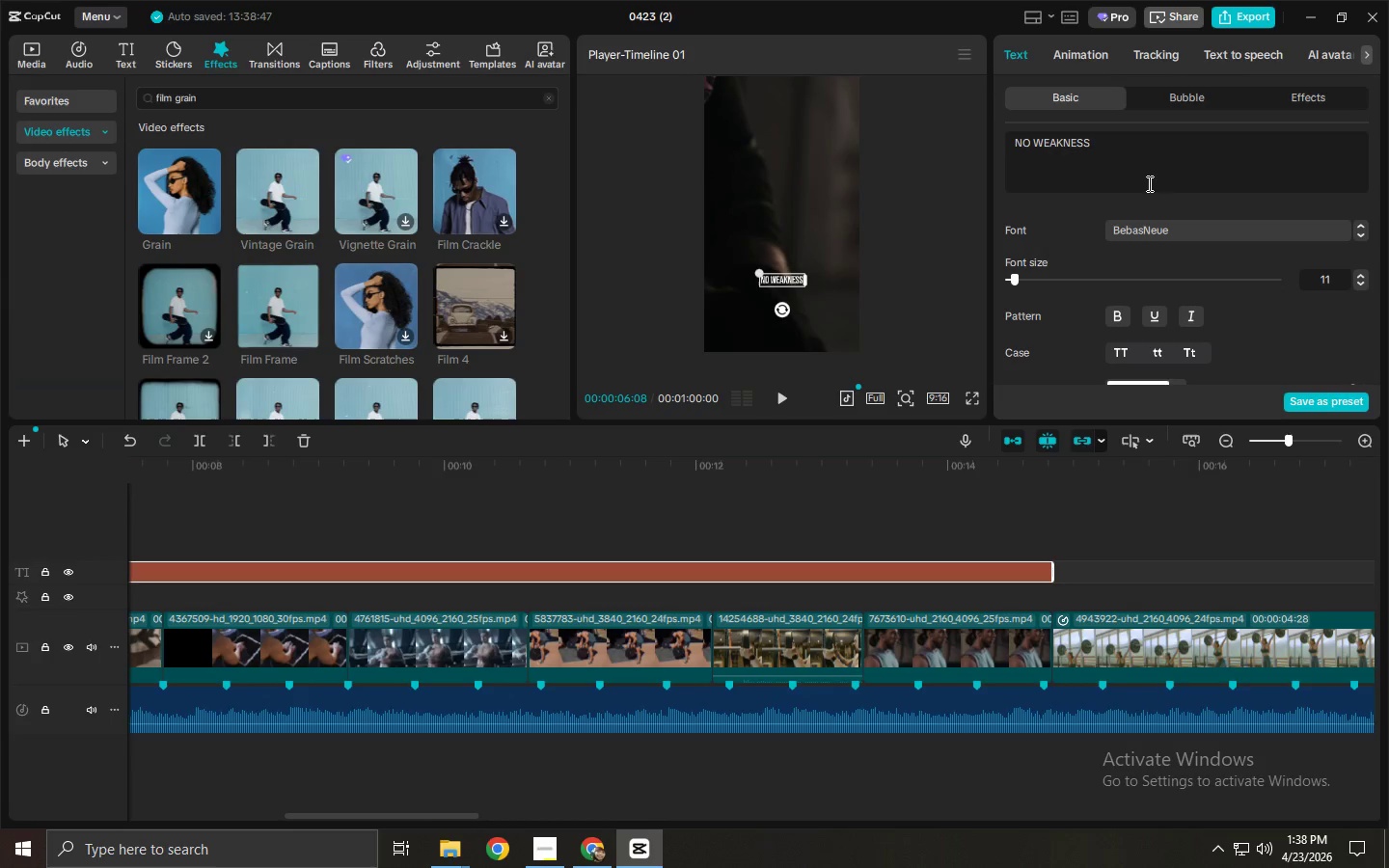 
key(Enter)
 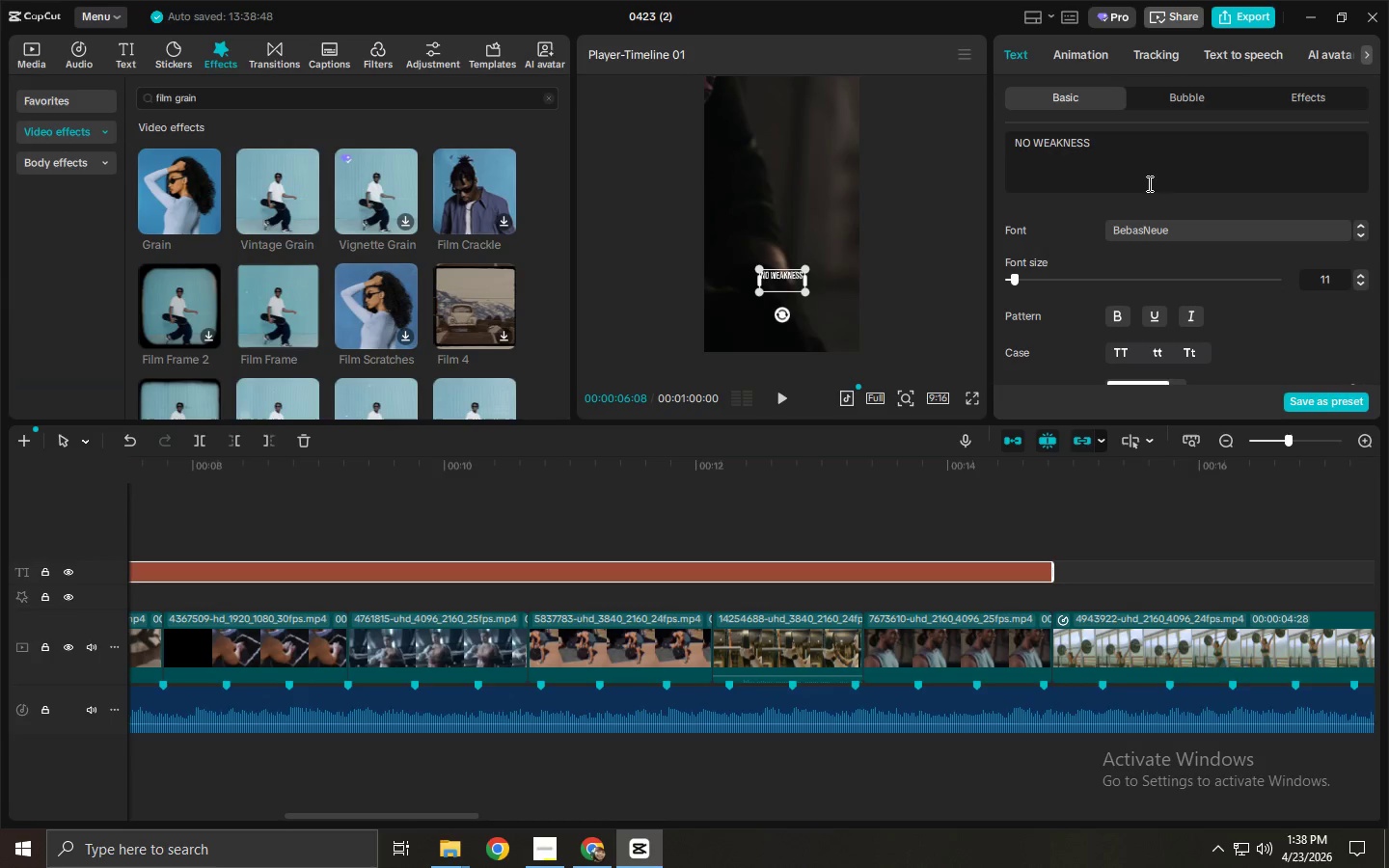 
type(NO COMFORT)
 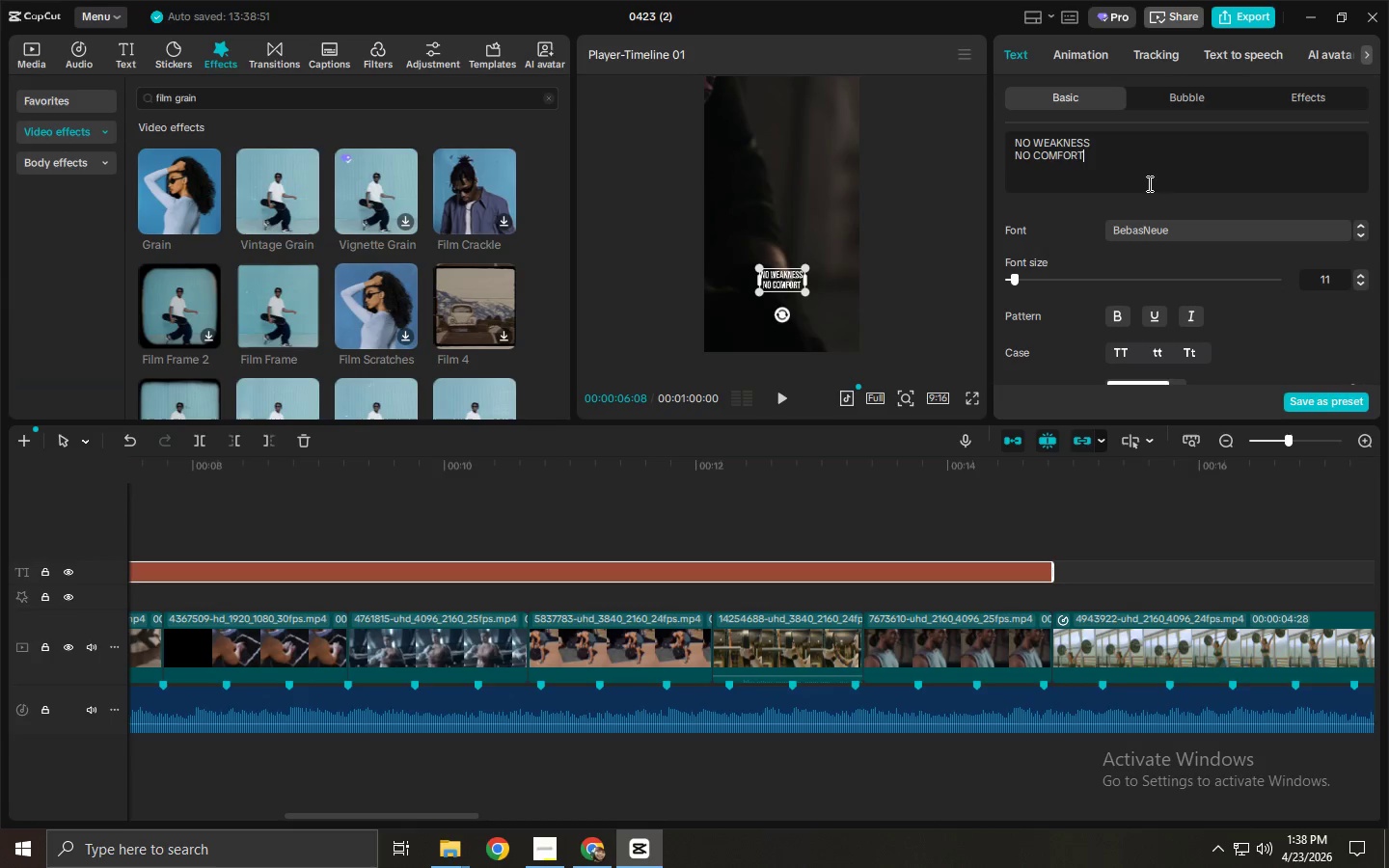 
left_click_drag(start_coordinate=[286, 465], to_coordinate=[708, 479])
 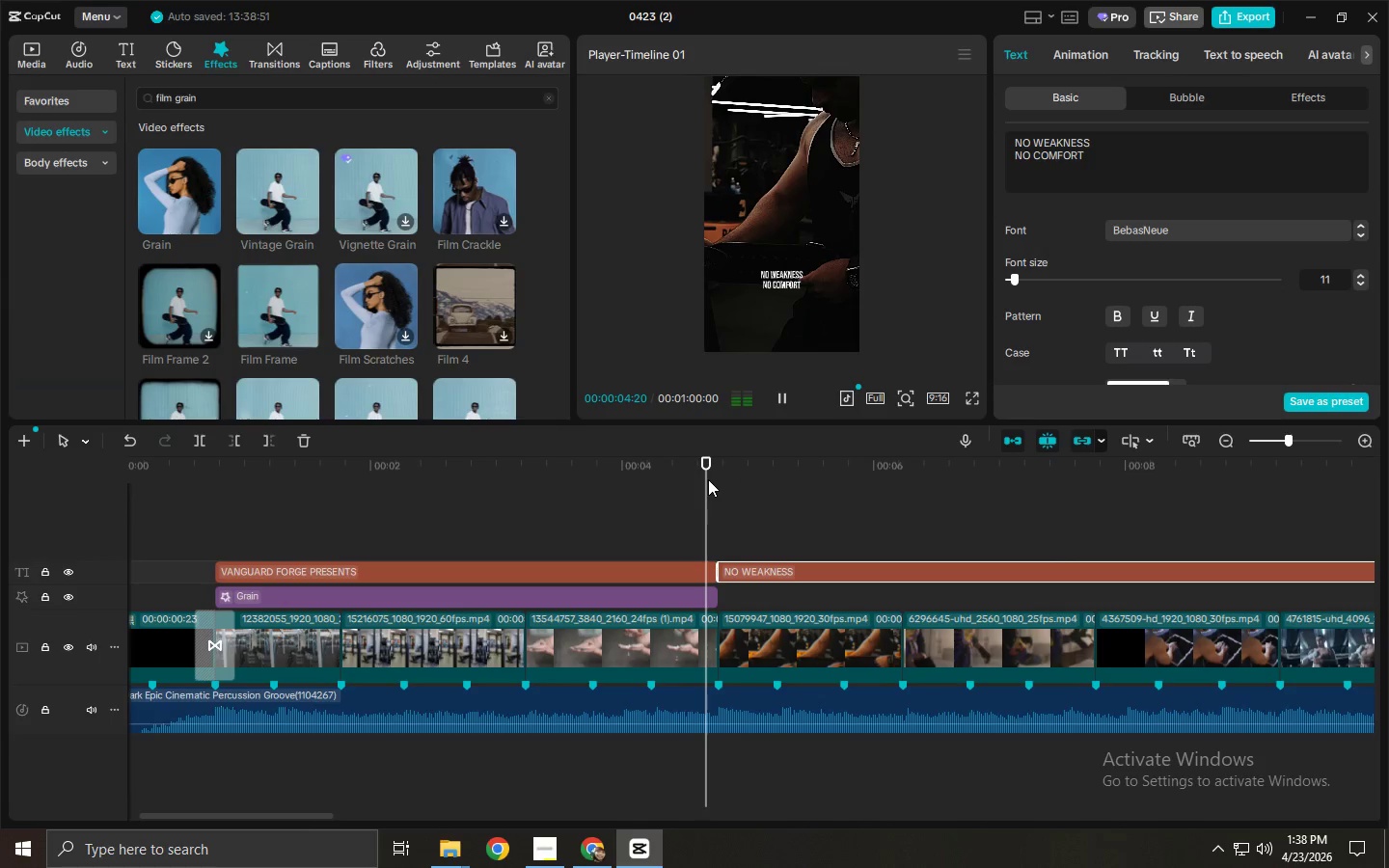 
key(Space)
 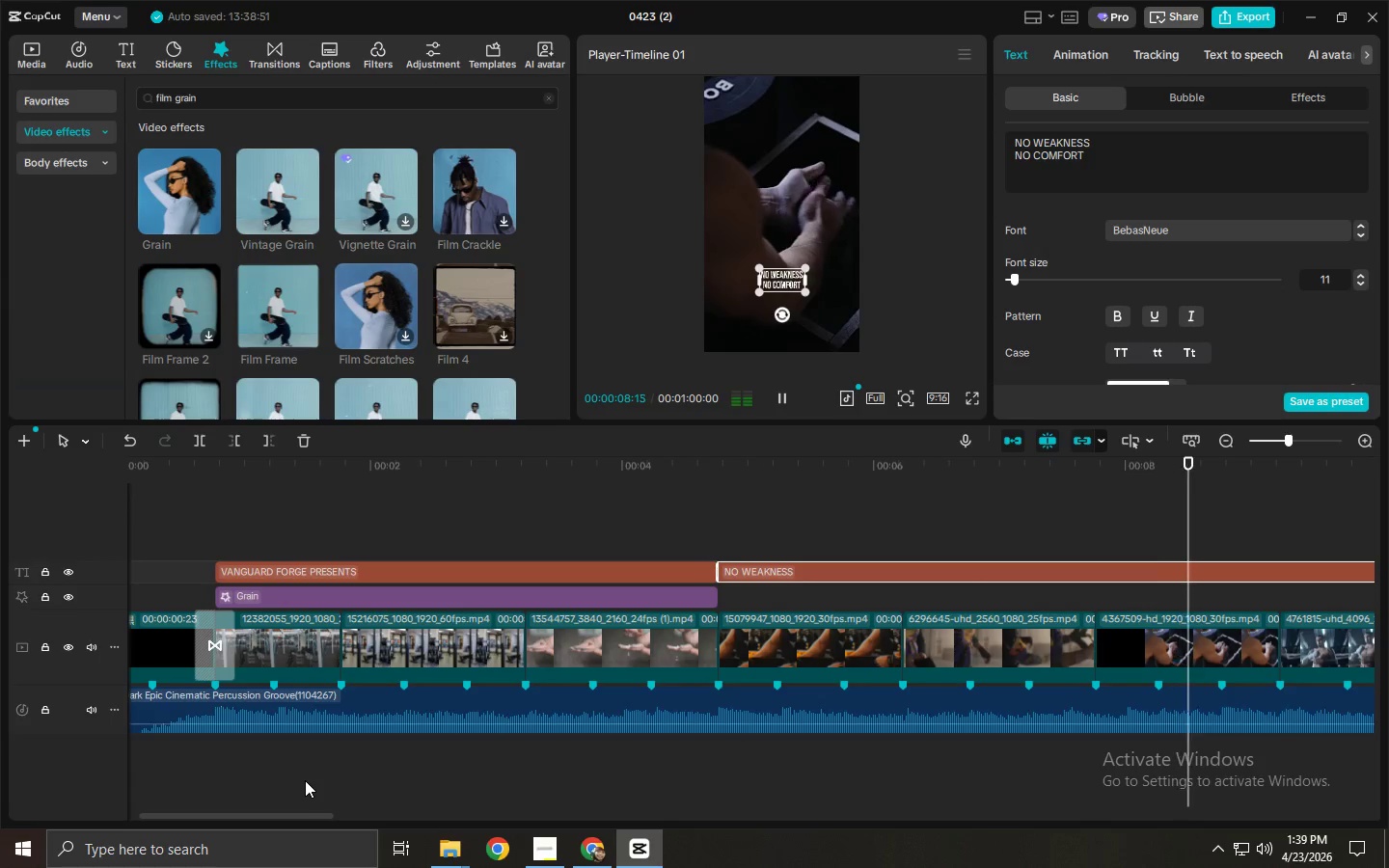 
wait(5.44)
 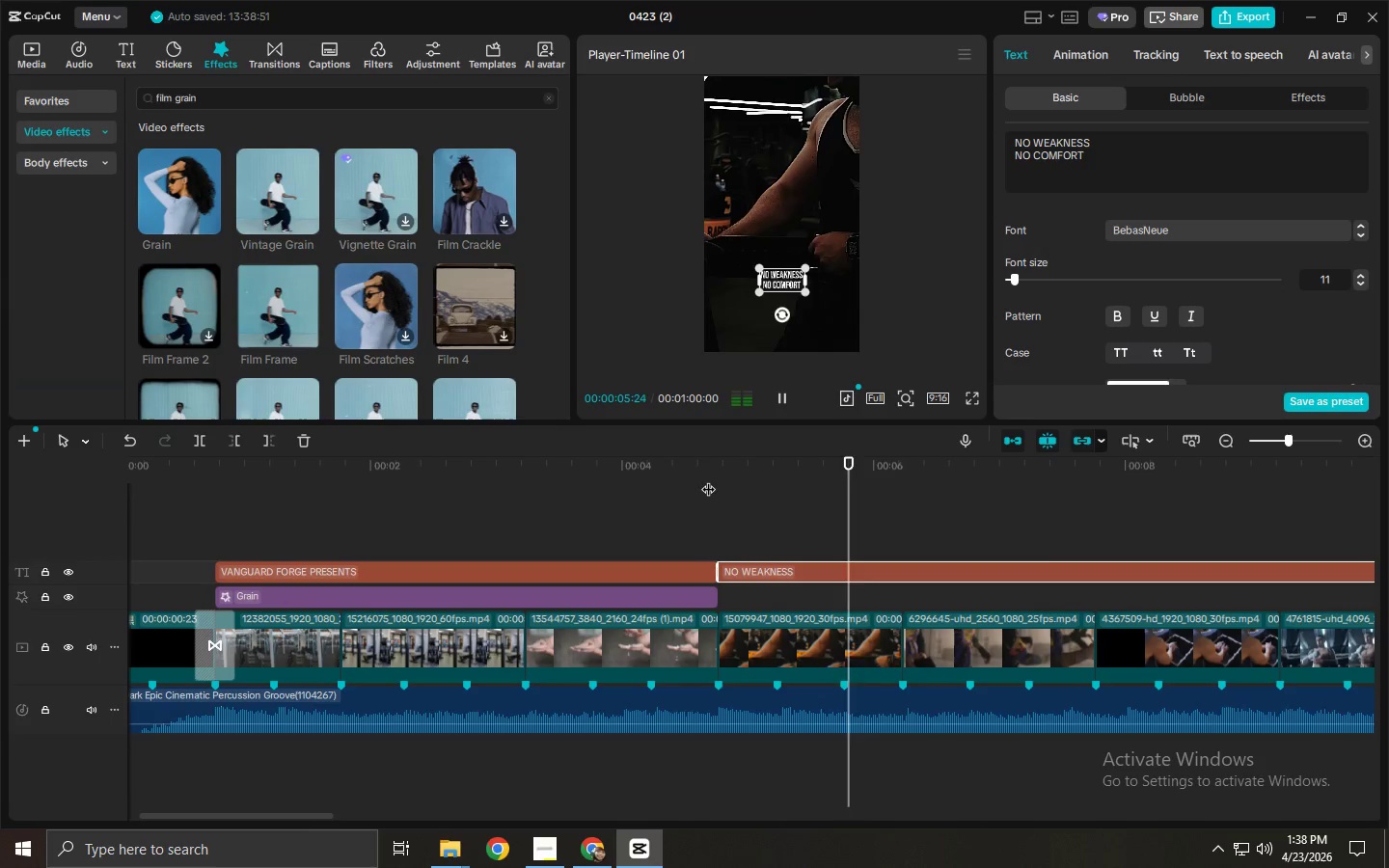 
key(Space)
 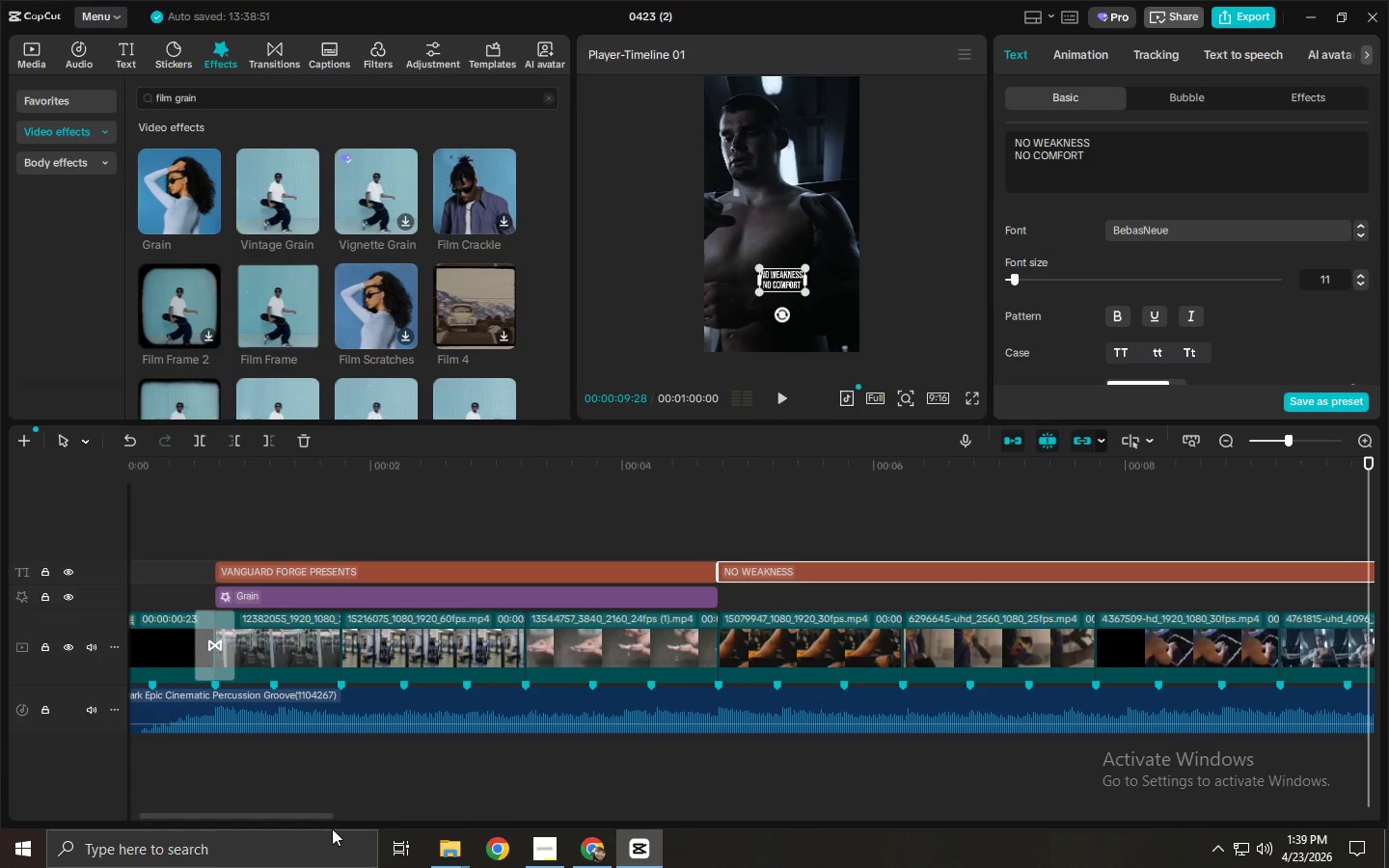 
left_click_drag(start_coordinate=[317, 814], to_coordinate=[564, 813])
 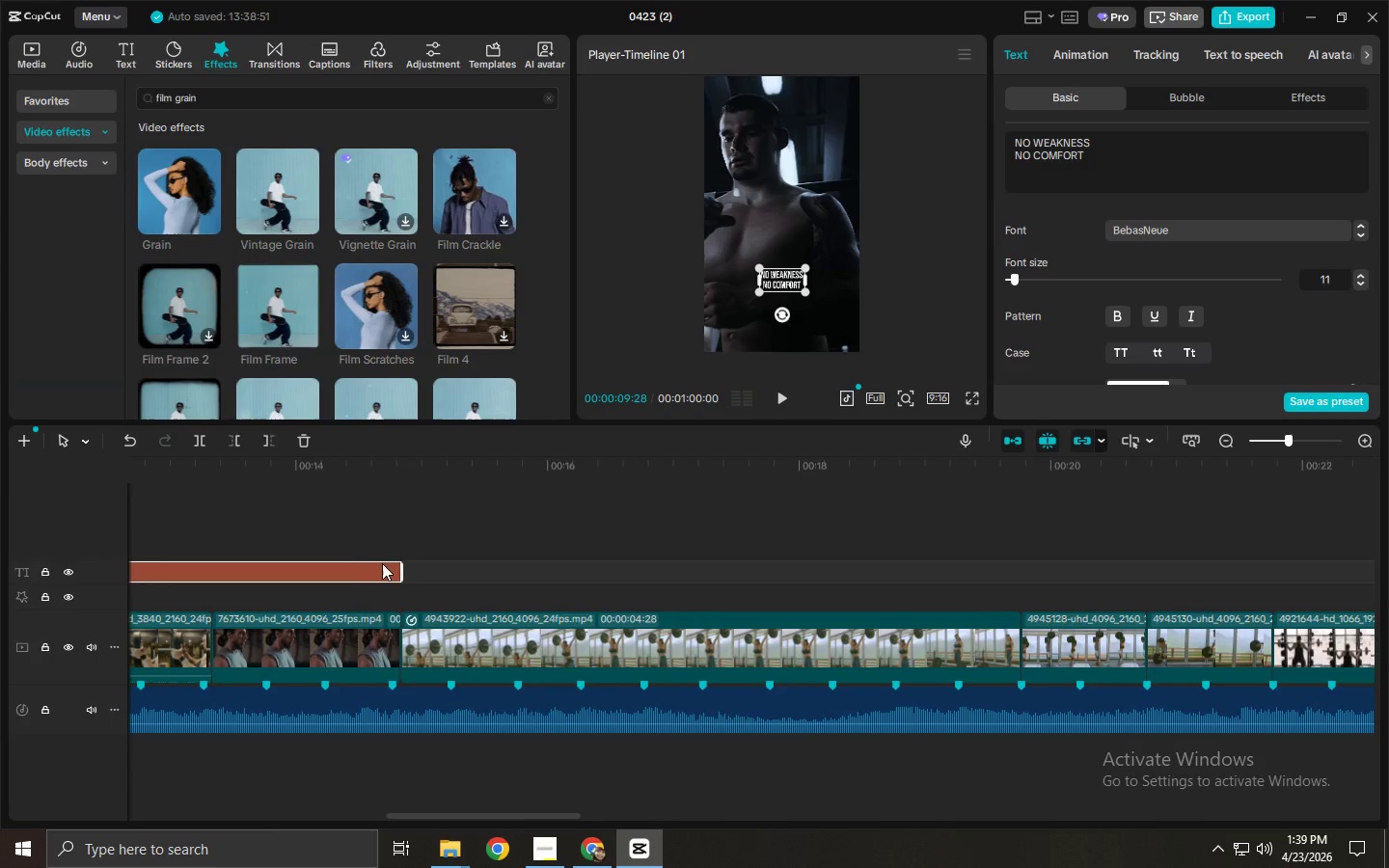 
key(Alt+AltLeft)
 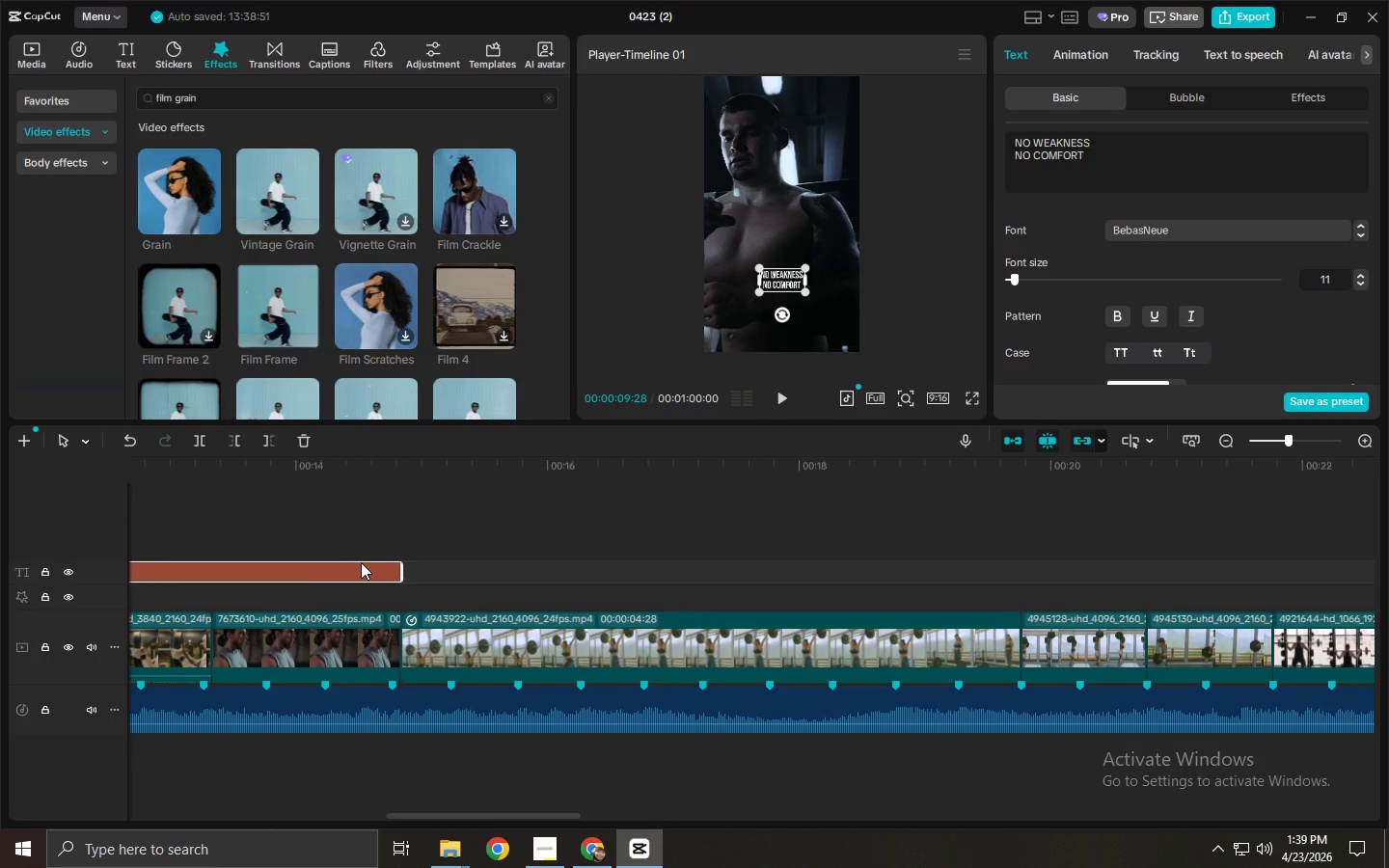 
hold_key(key=AltLeft, duration=1.5)
left_click_drag(start_coordinate=[361, 562], to_coordinate=[1316, 583])
 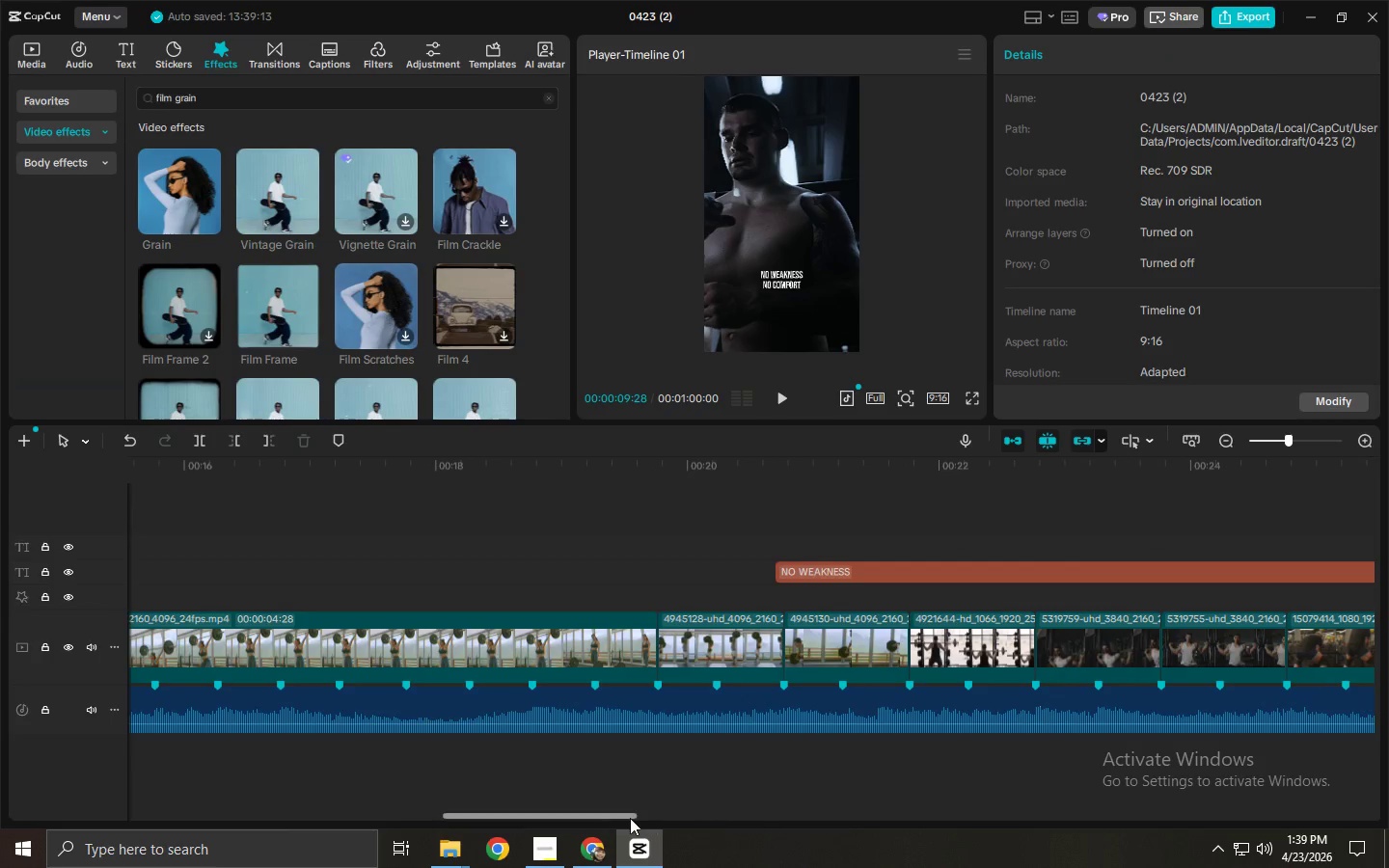 
hold_key(key=AltLeft, duration=1.51)
 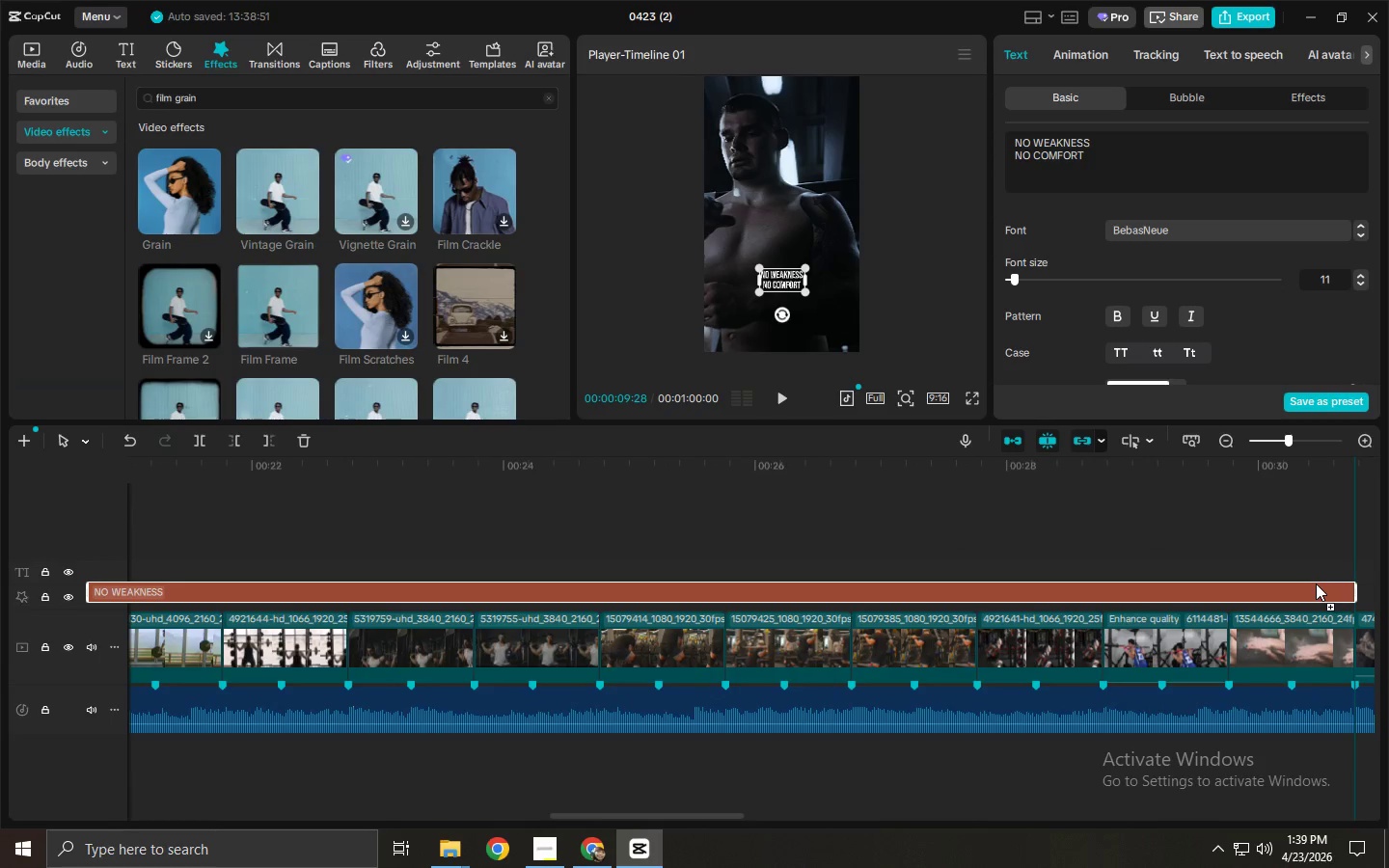 
hold_key(key=AltLeft, duration=0.64)
 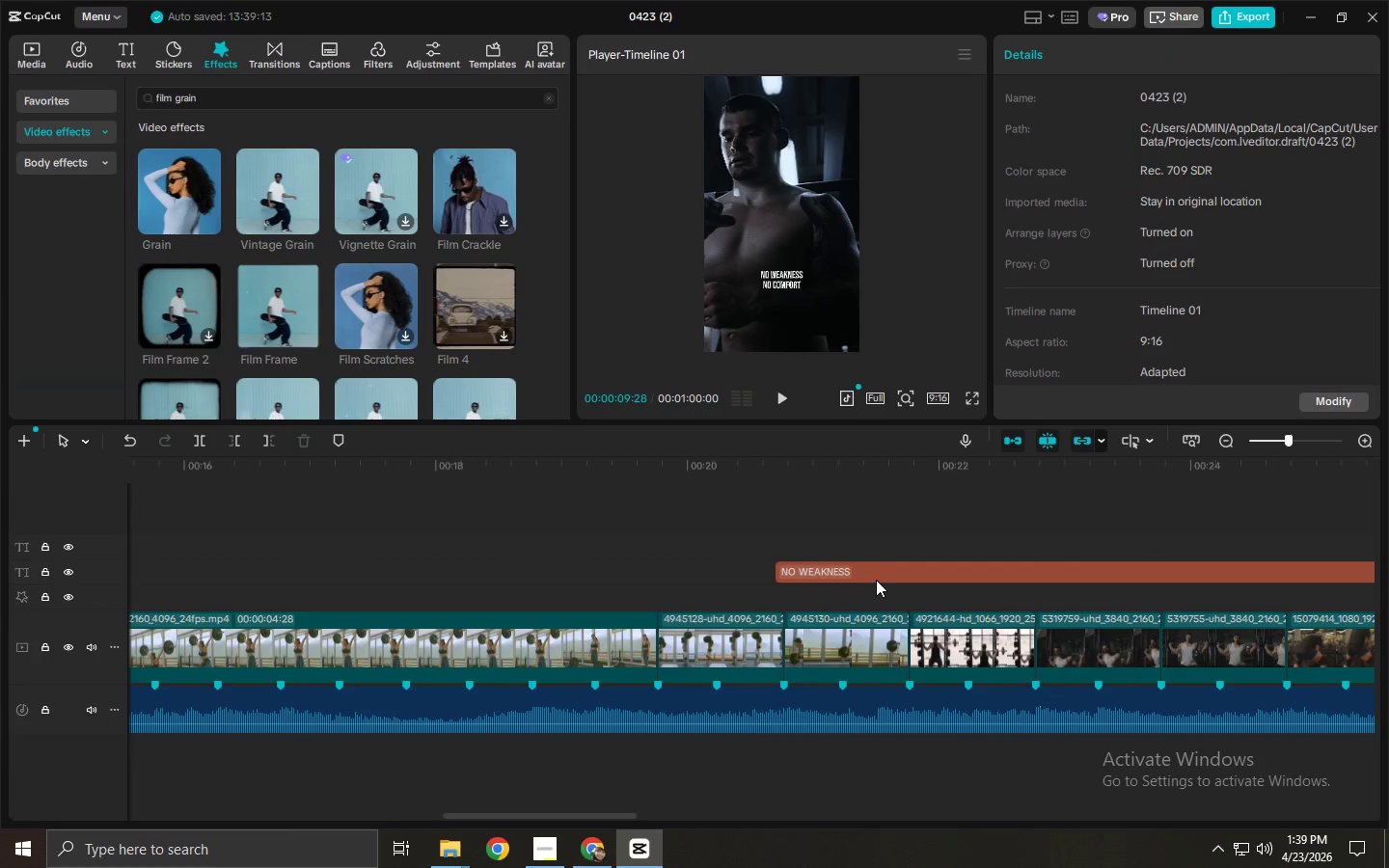 
left_click_drag(start_coordinate=[876, 578], to_coordinate=[756, 586])
 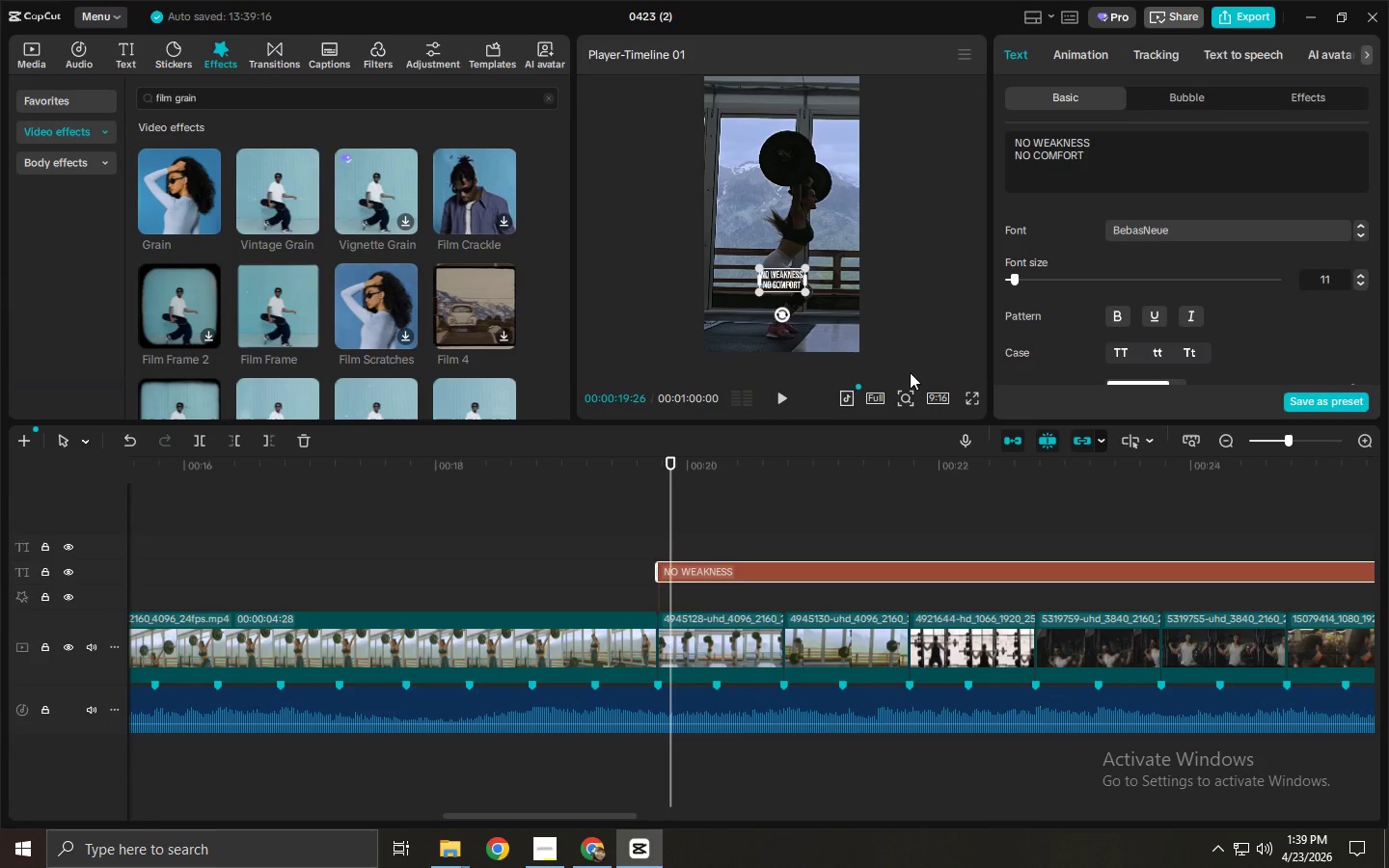 
double_click([1124, 168])
 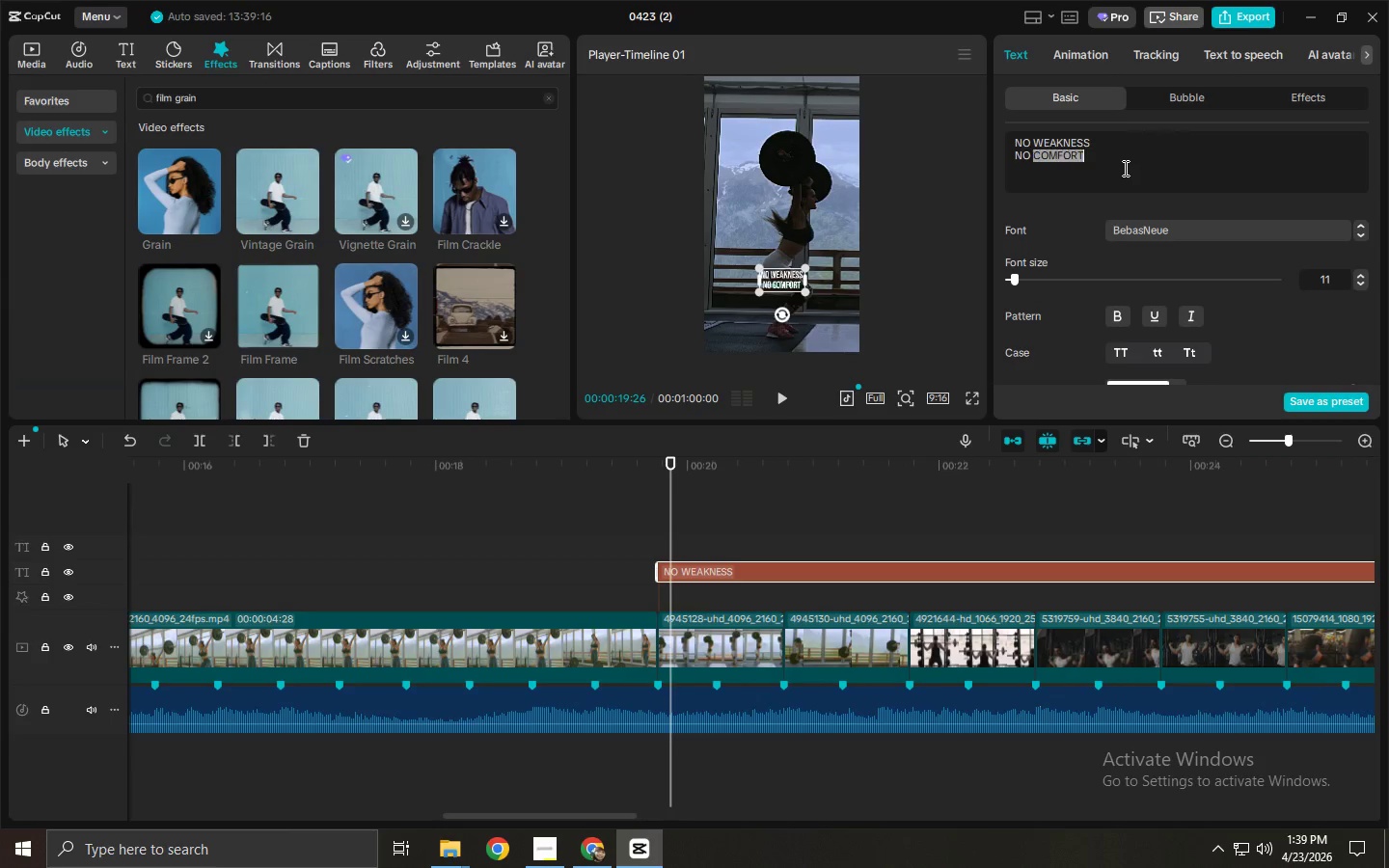 
triple_click([1124, 168])
 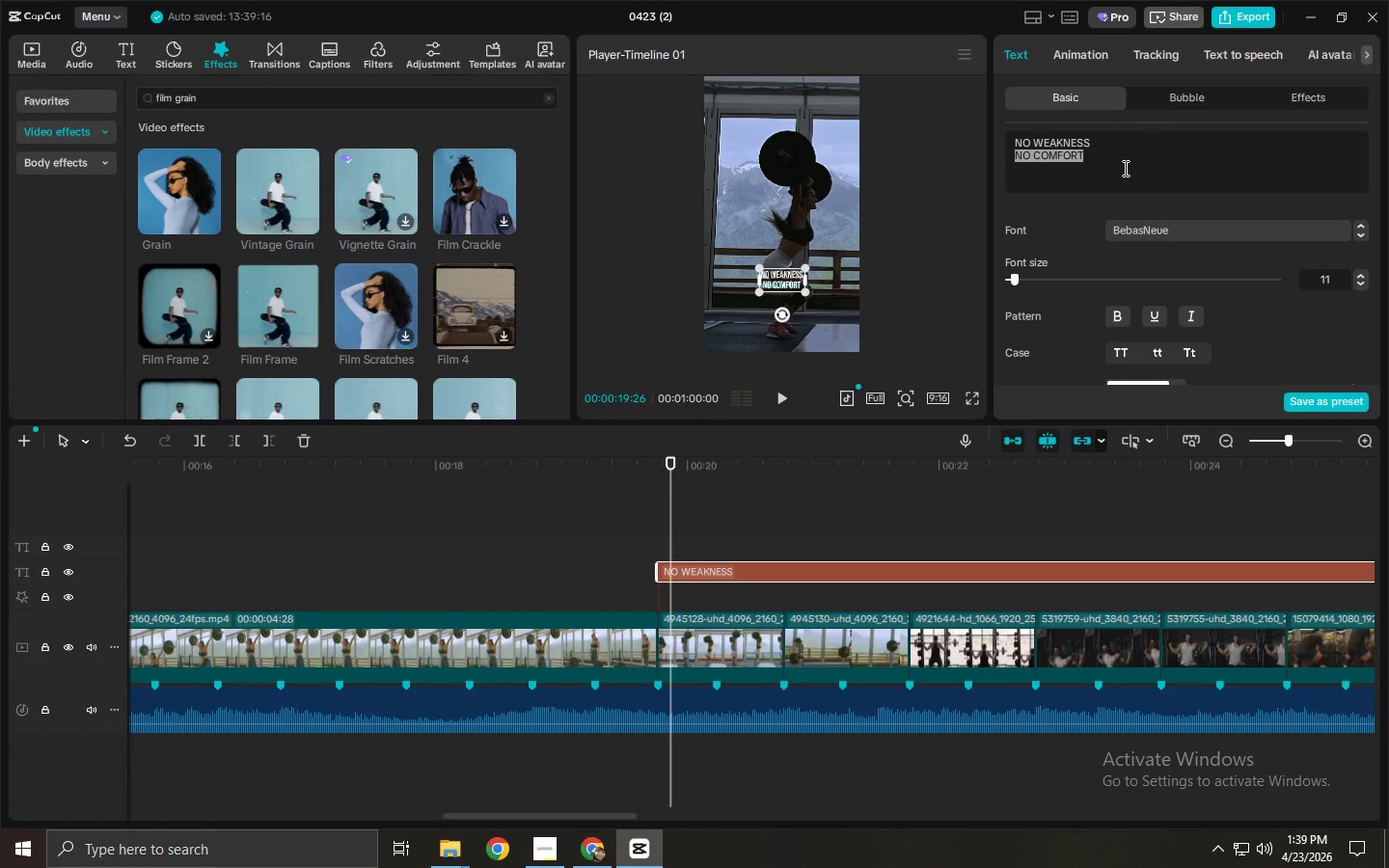 
key(Control+ControlLeft)
 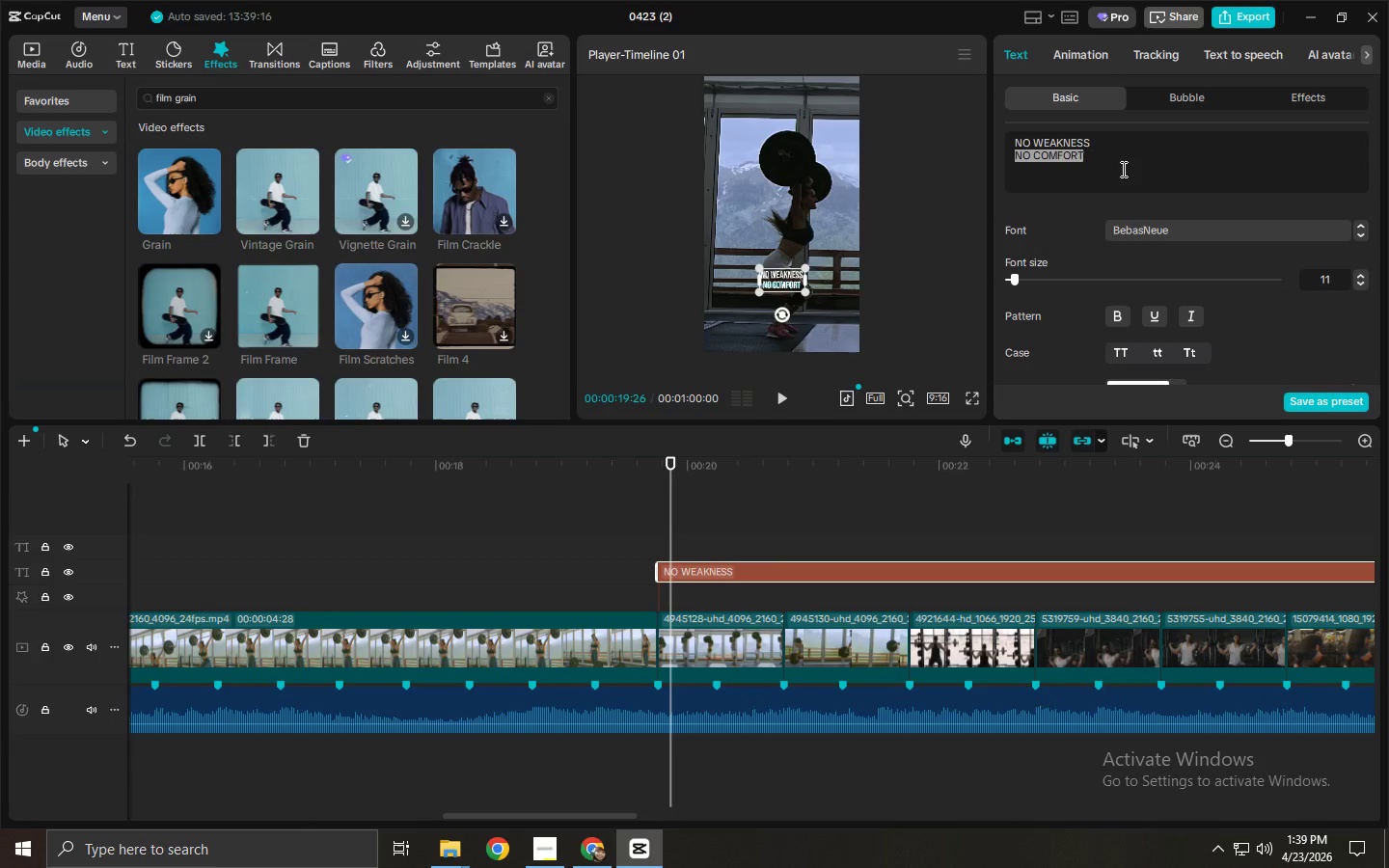 
key(Control+A)
 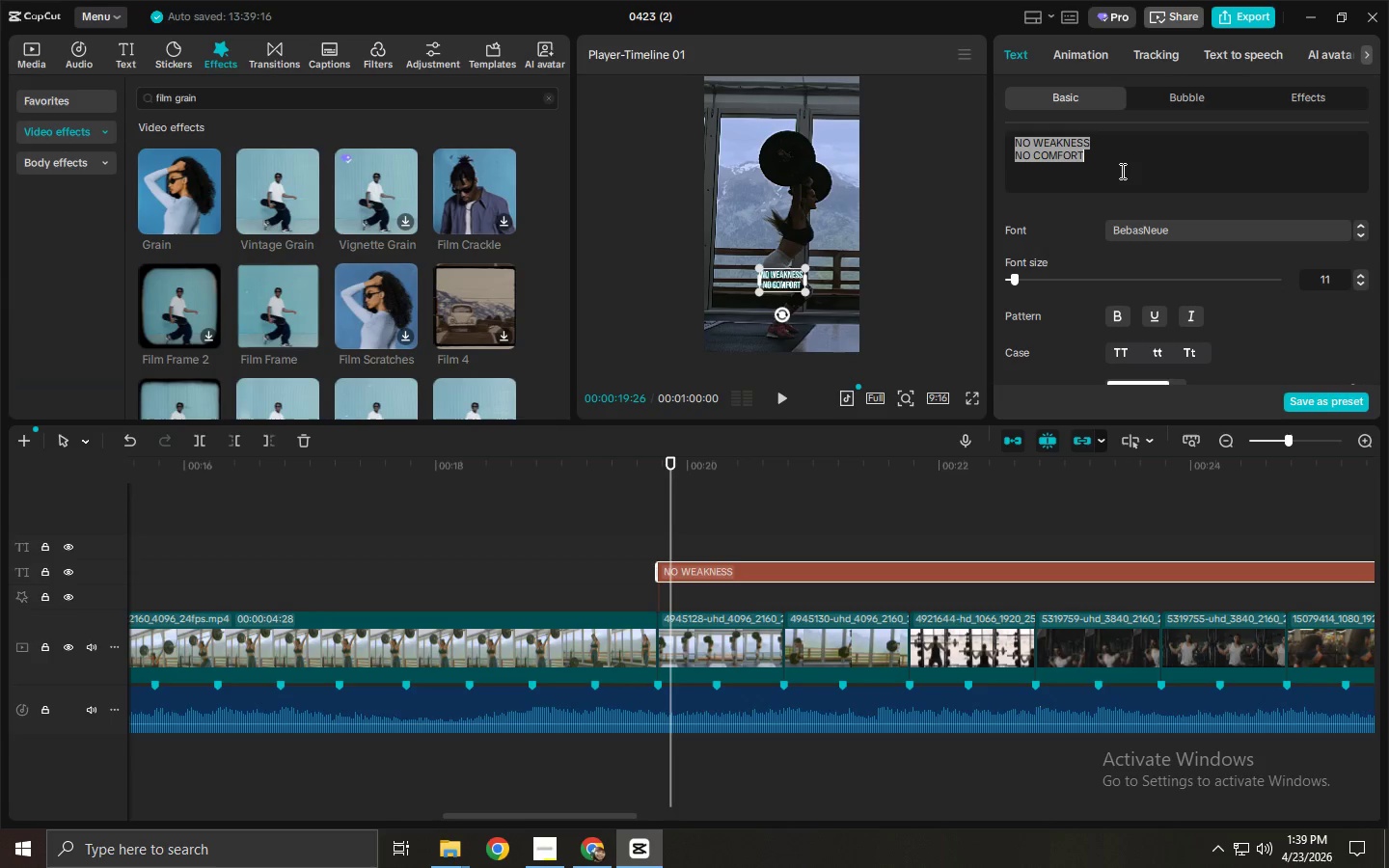 
type(300KG)
 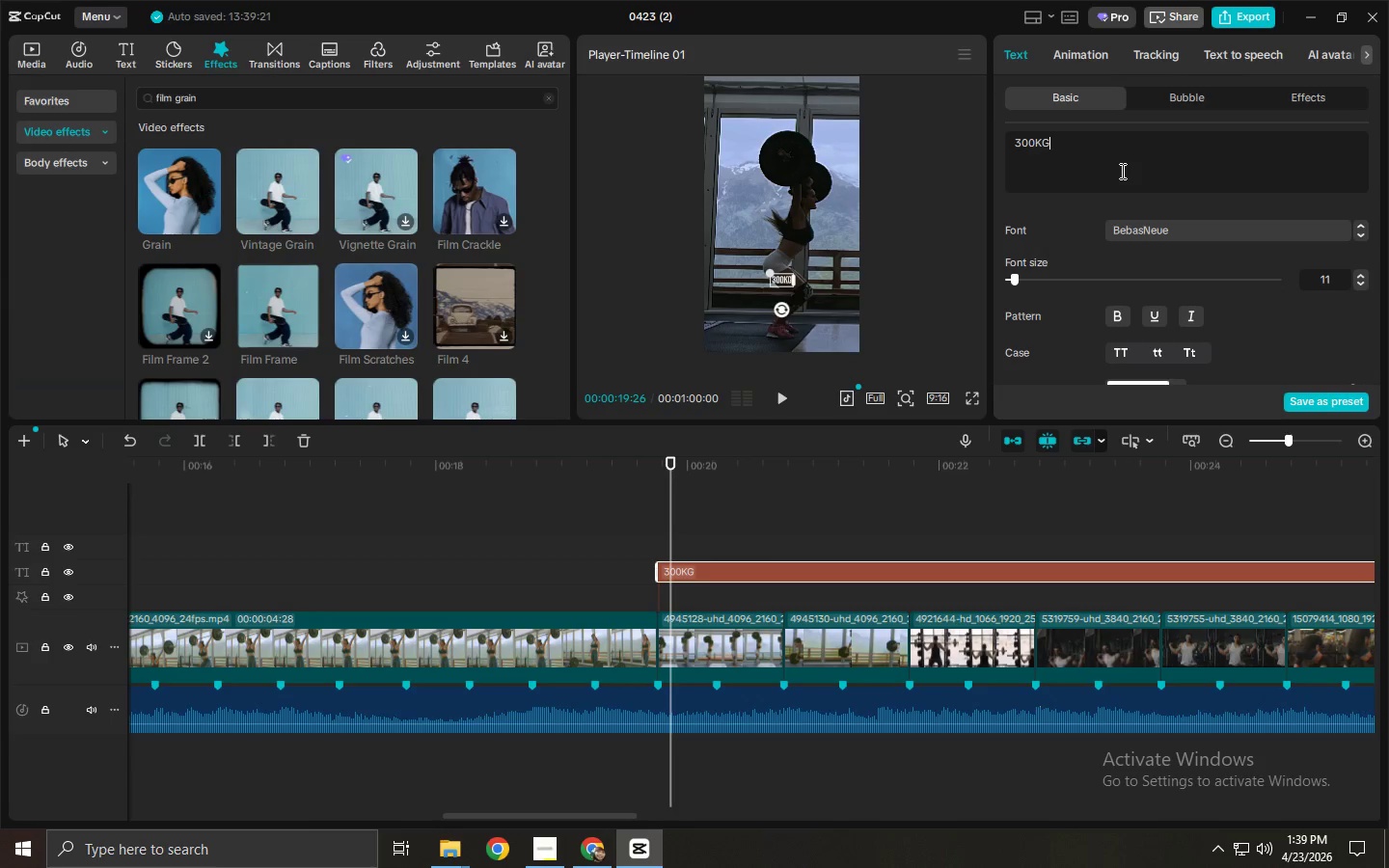 
key(Enter)
 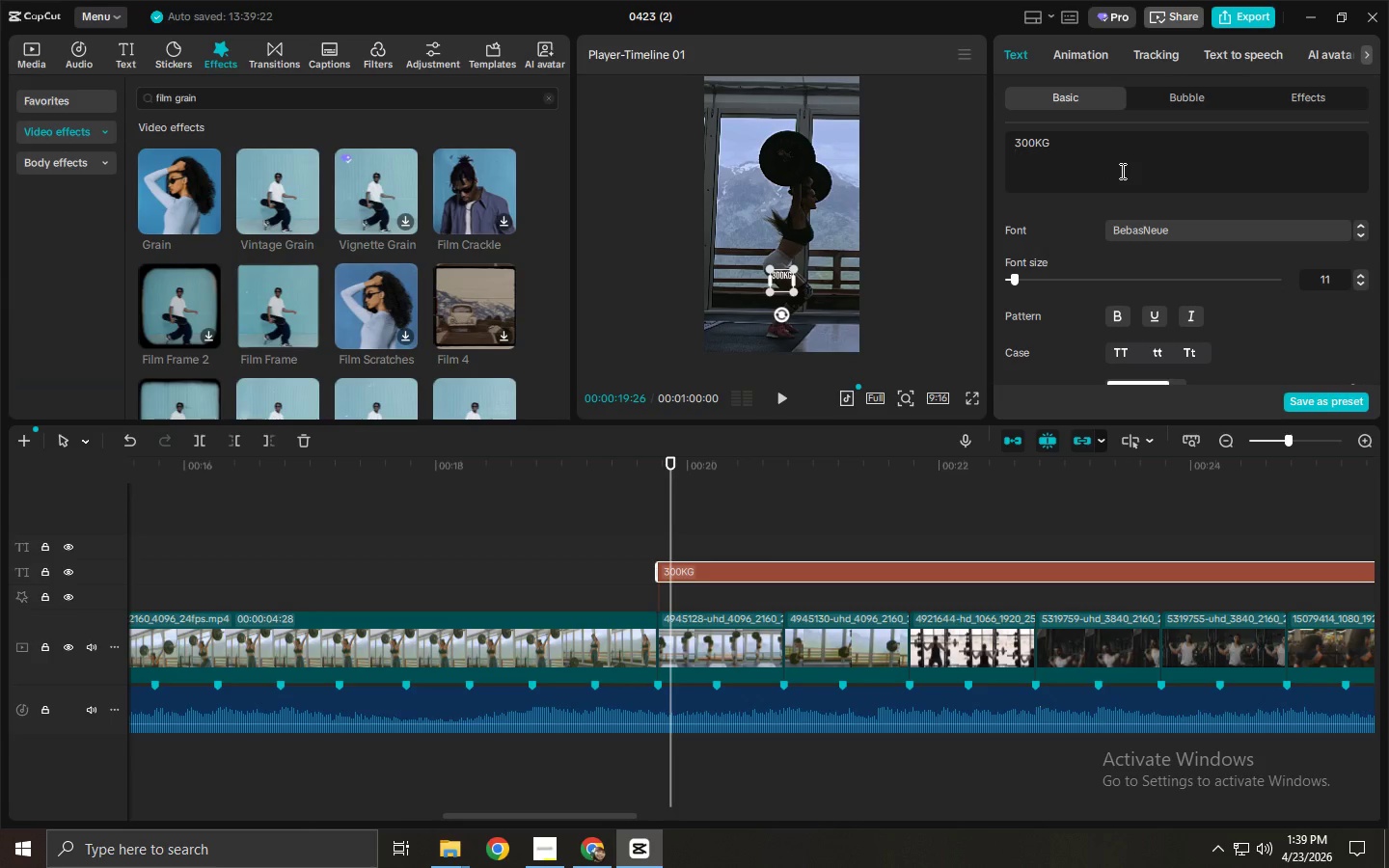 
key(Backspace)
type( DEADLIFT)
 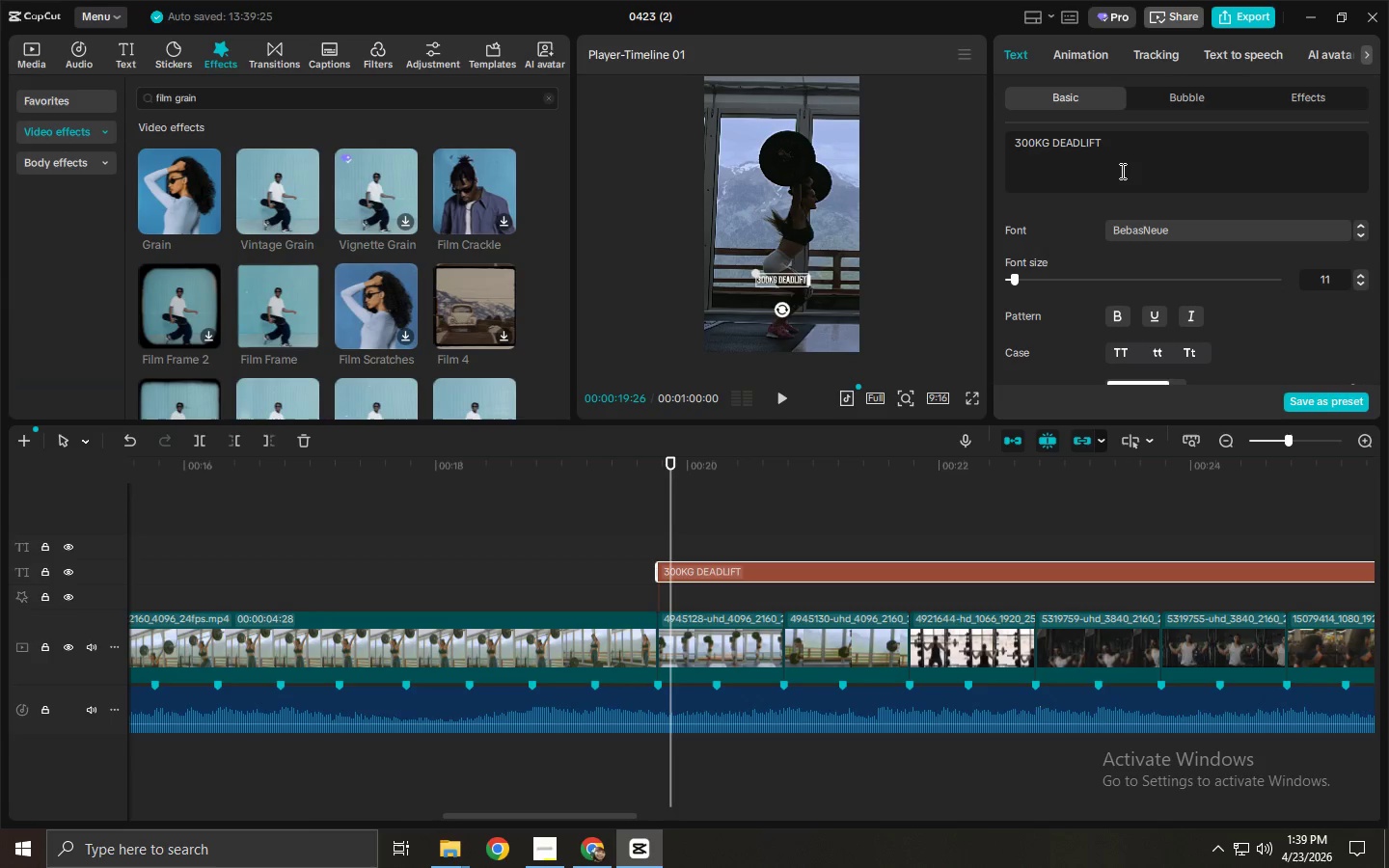 
key(Enter)
 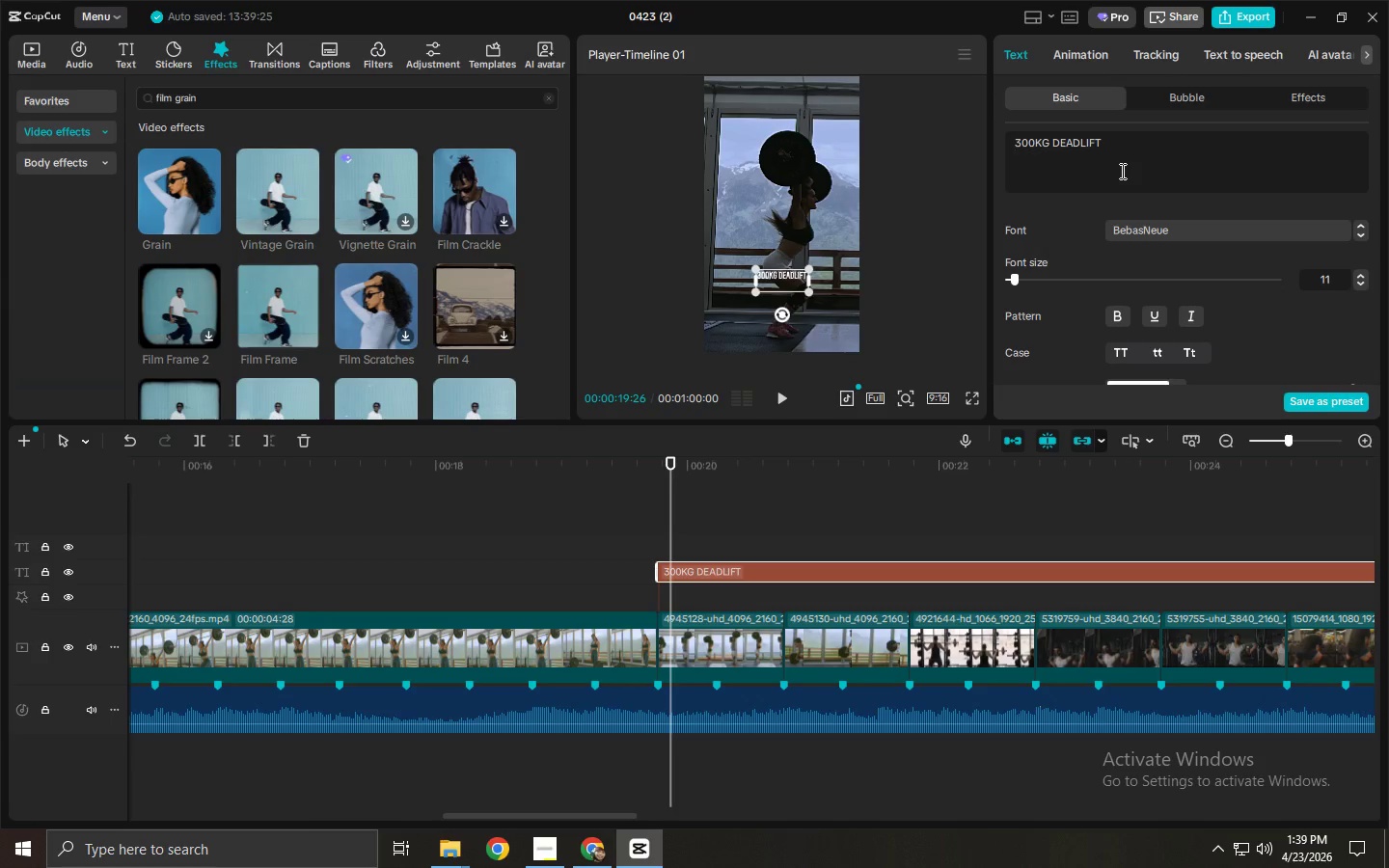 
type(BRUTAL STE)
key(Backspace)
type(RENGTH)
 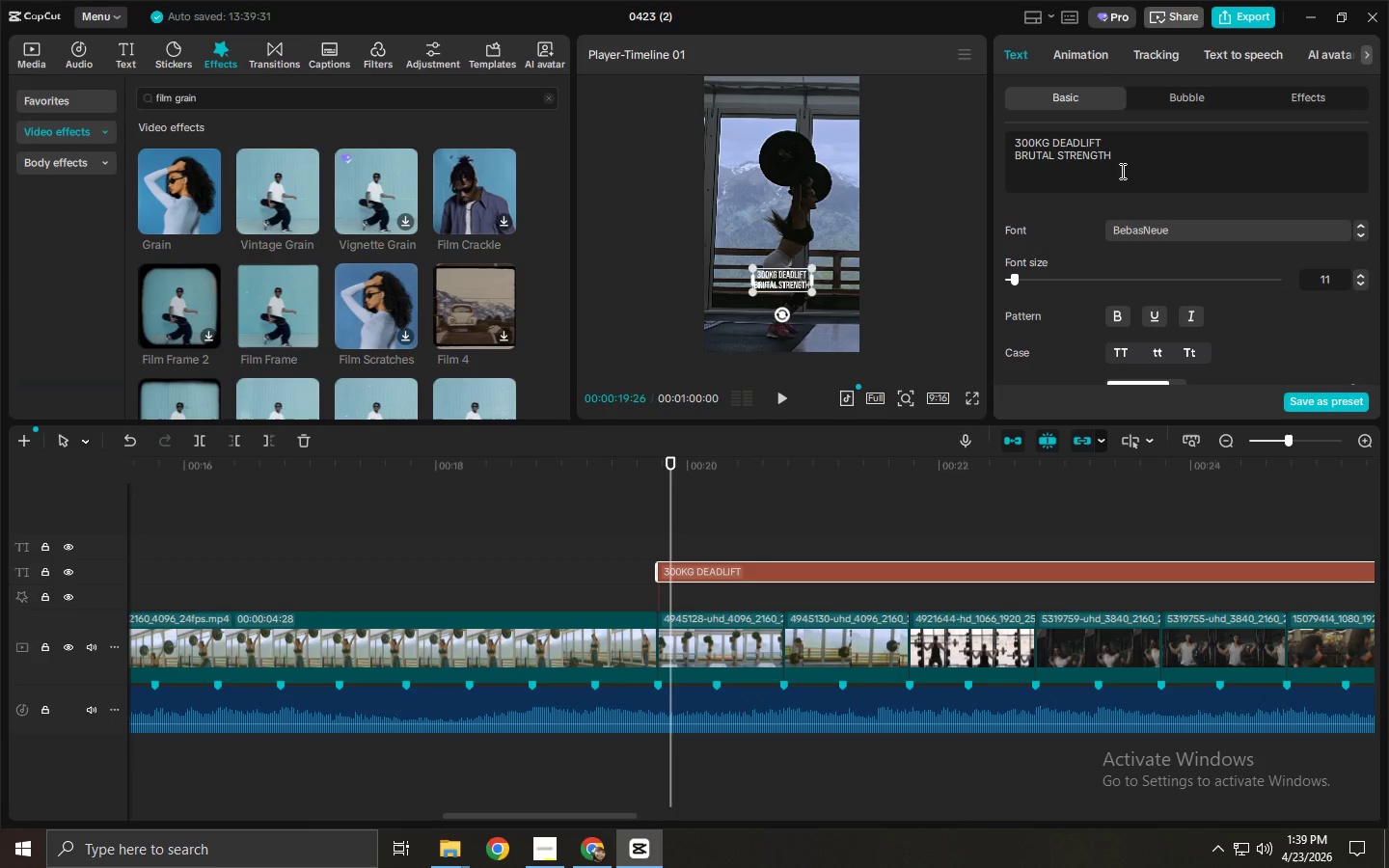 
key(Enter)
 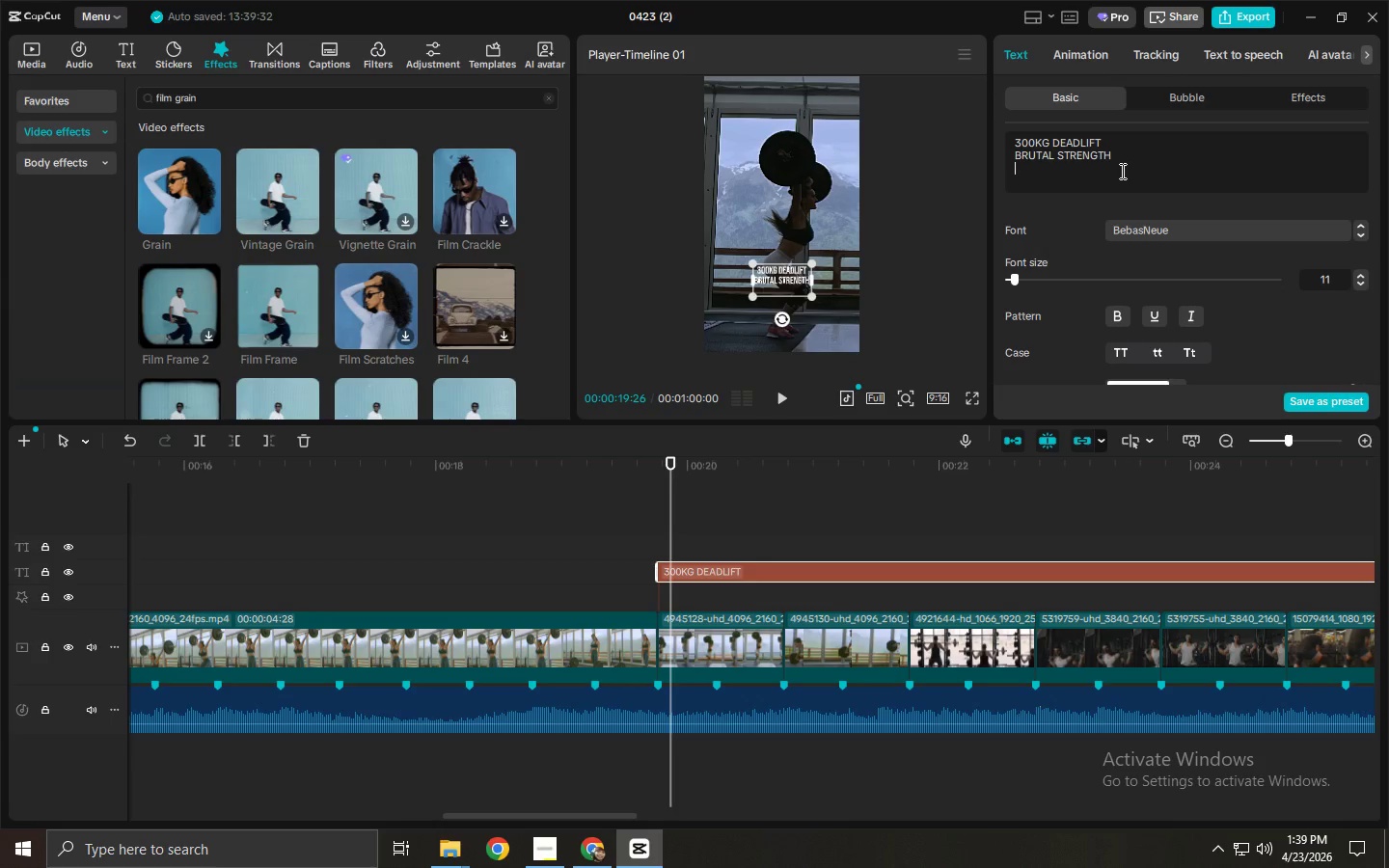 
type(EBG)
key(Backspace)
key(Backspace)
type(NGINEERED POWER)
 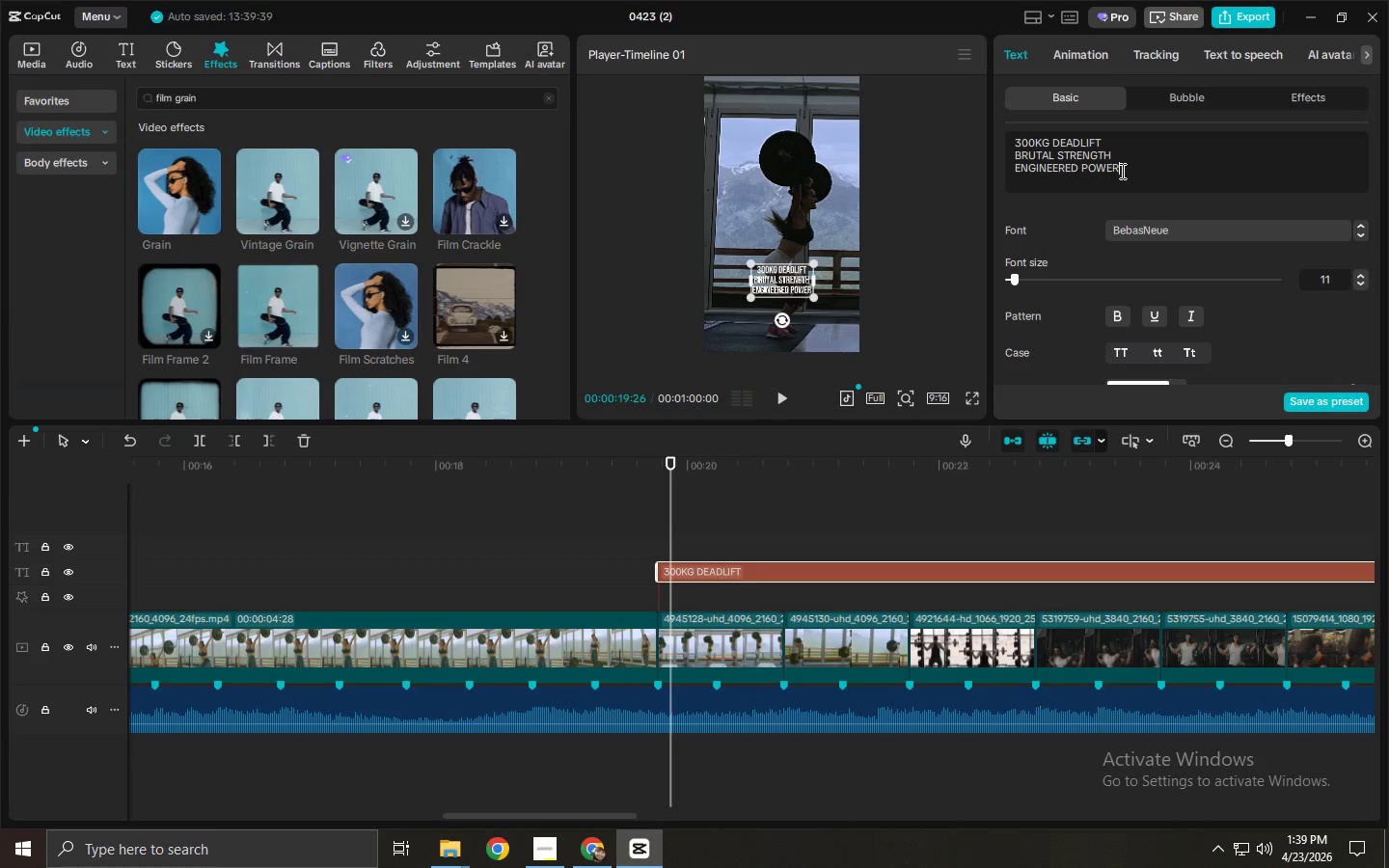 
wait(11.44)
 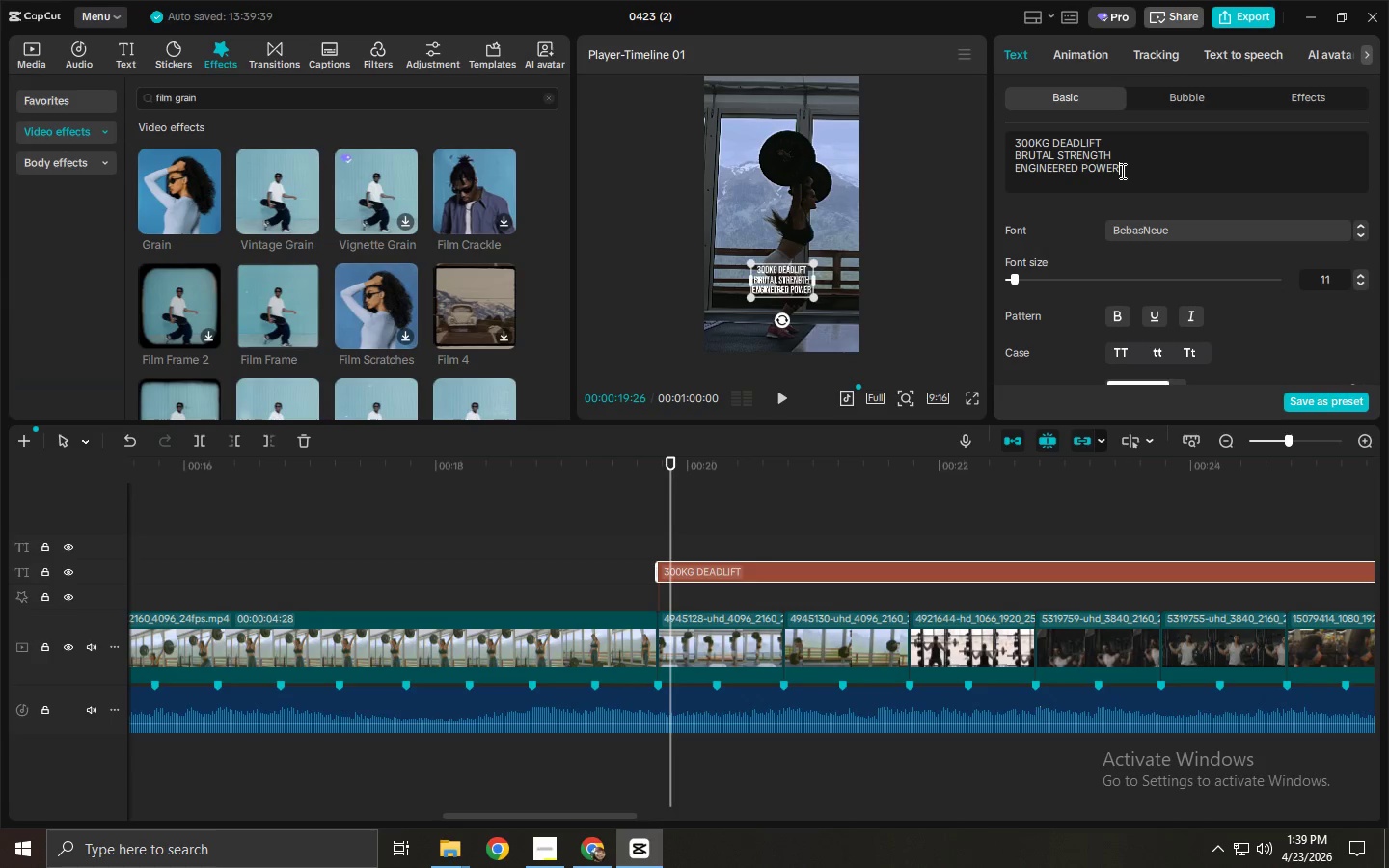 
left_click_drag(start_coordinate=[674, 464], to_coordinate=[645, 465])
 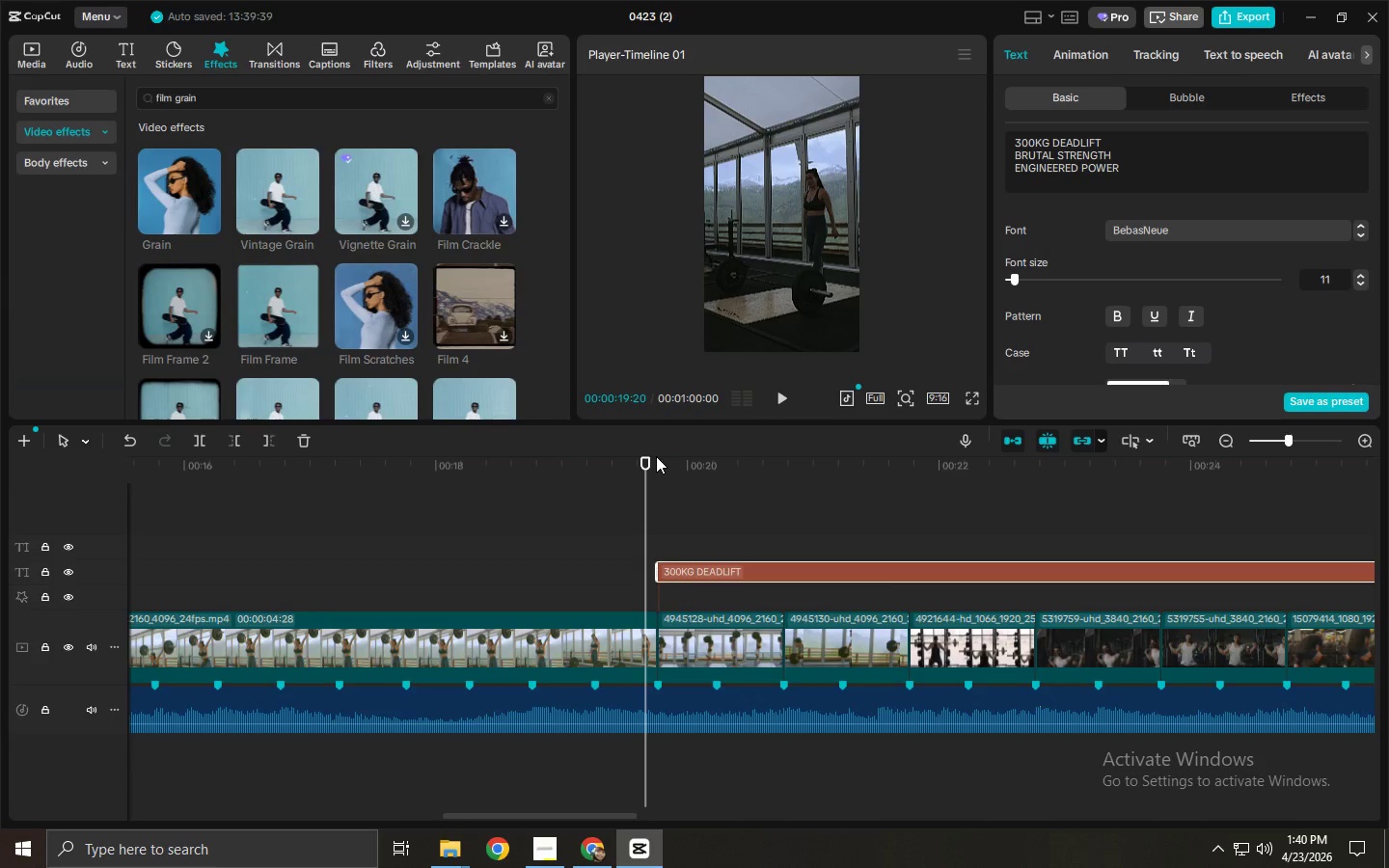 
wait(17.25)
 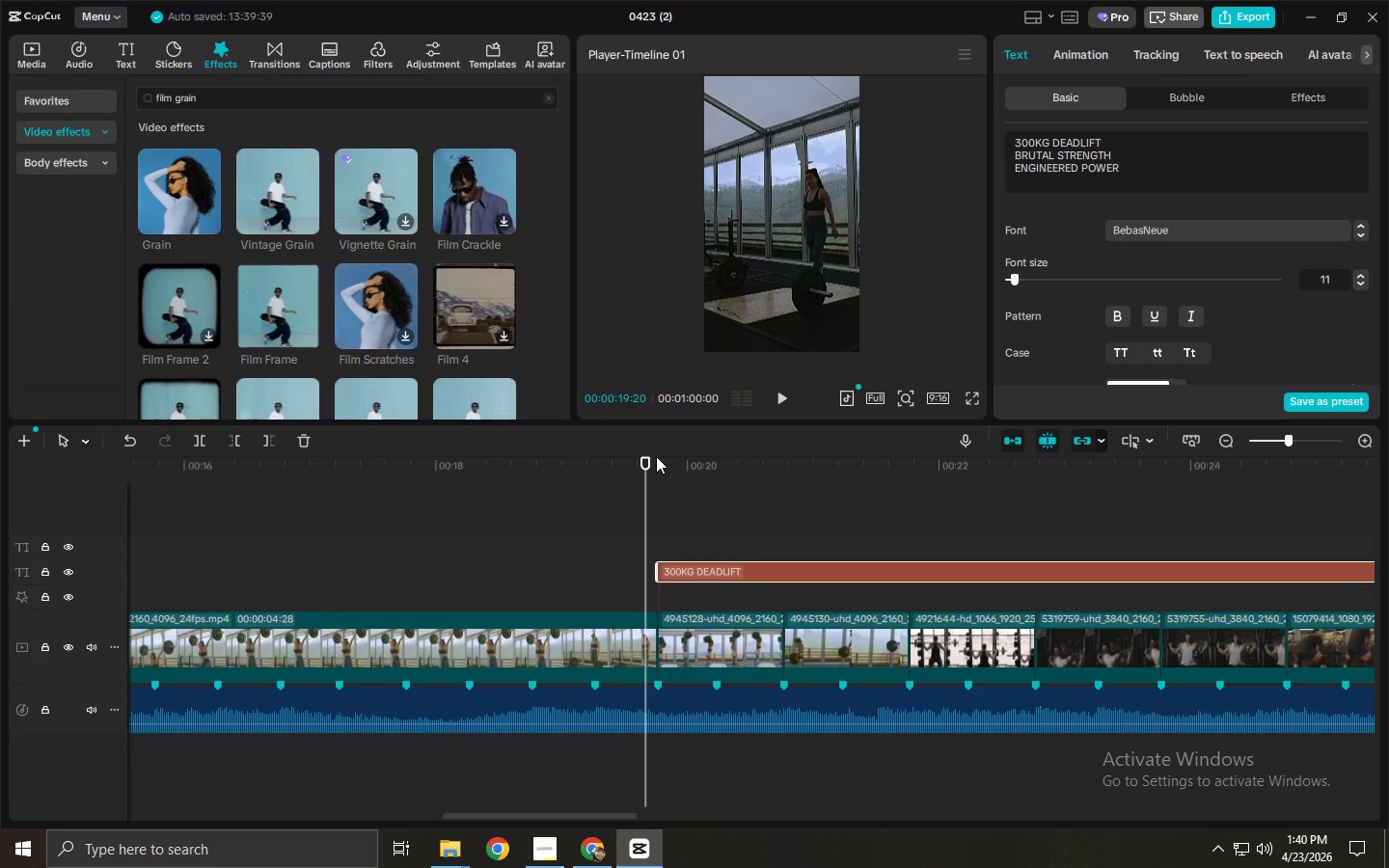 
key(Space)
 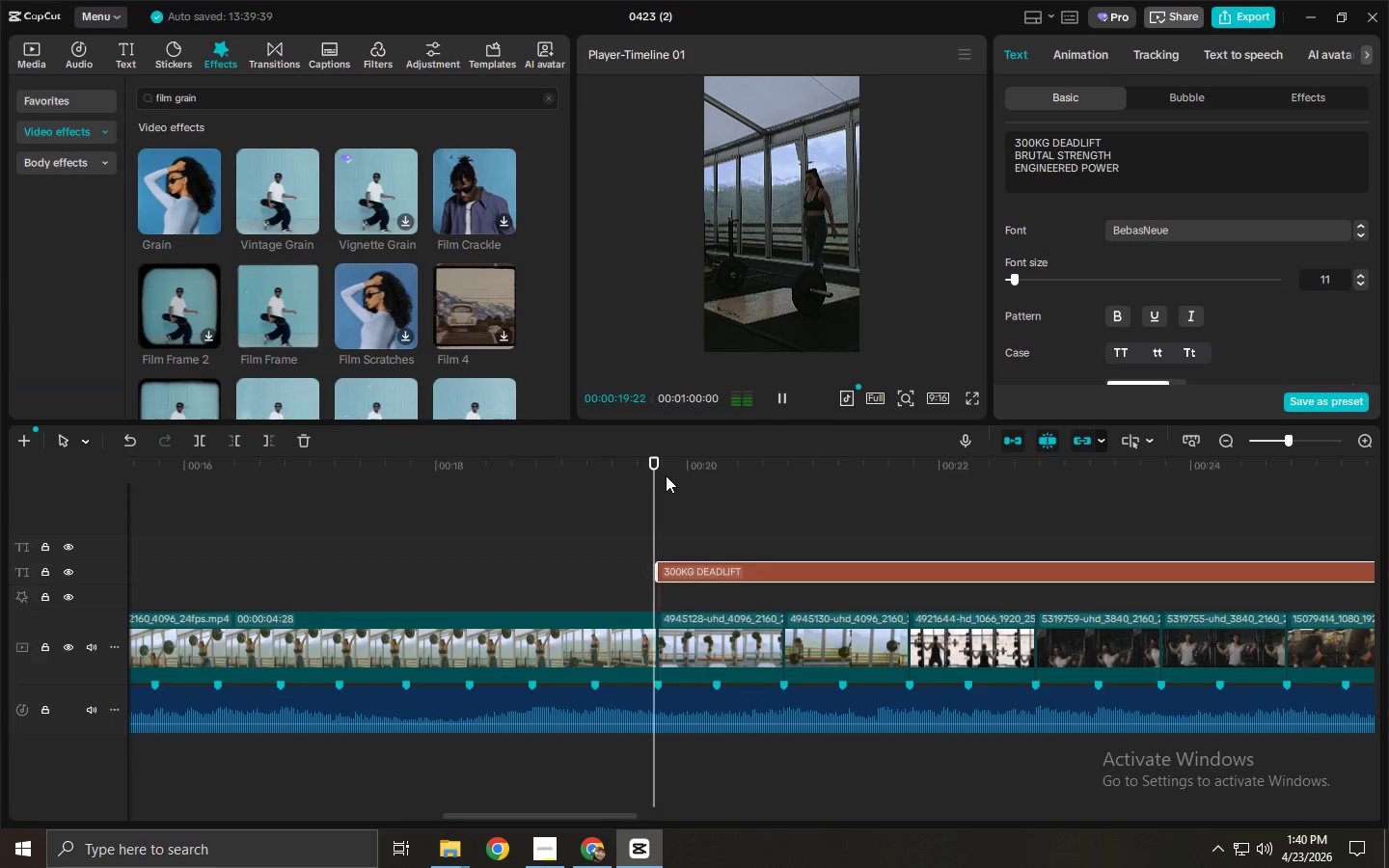 
key(Space)
 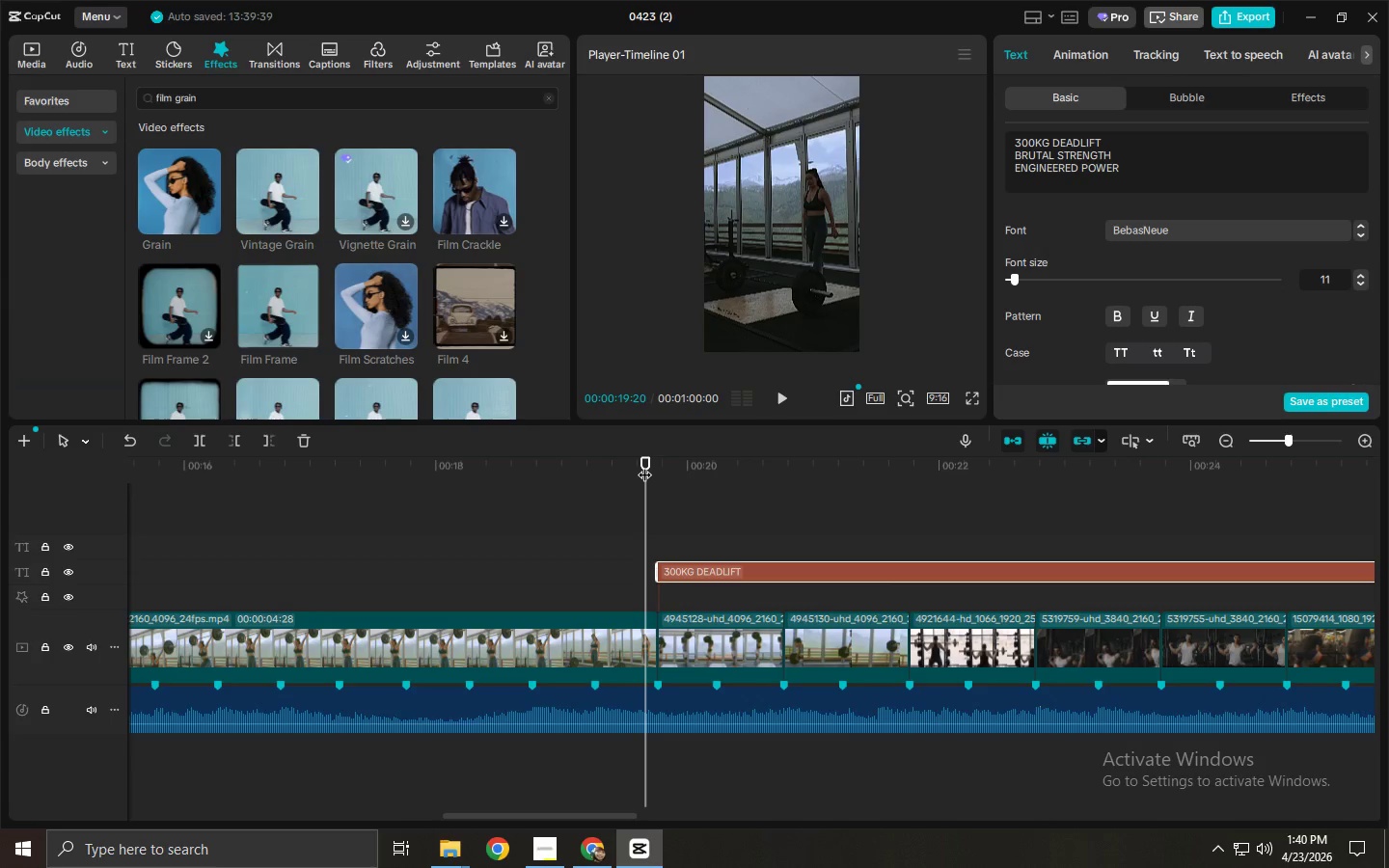 
wait(7.06)
 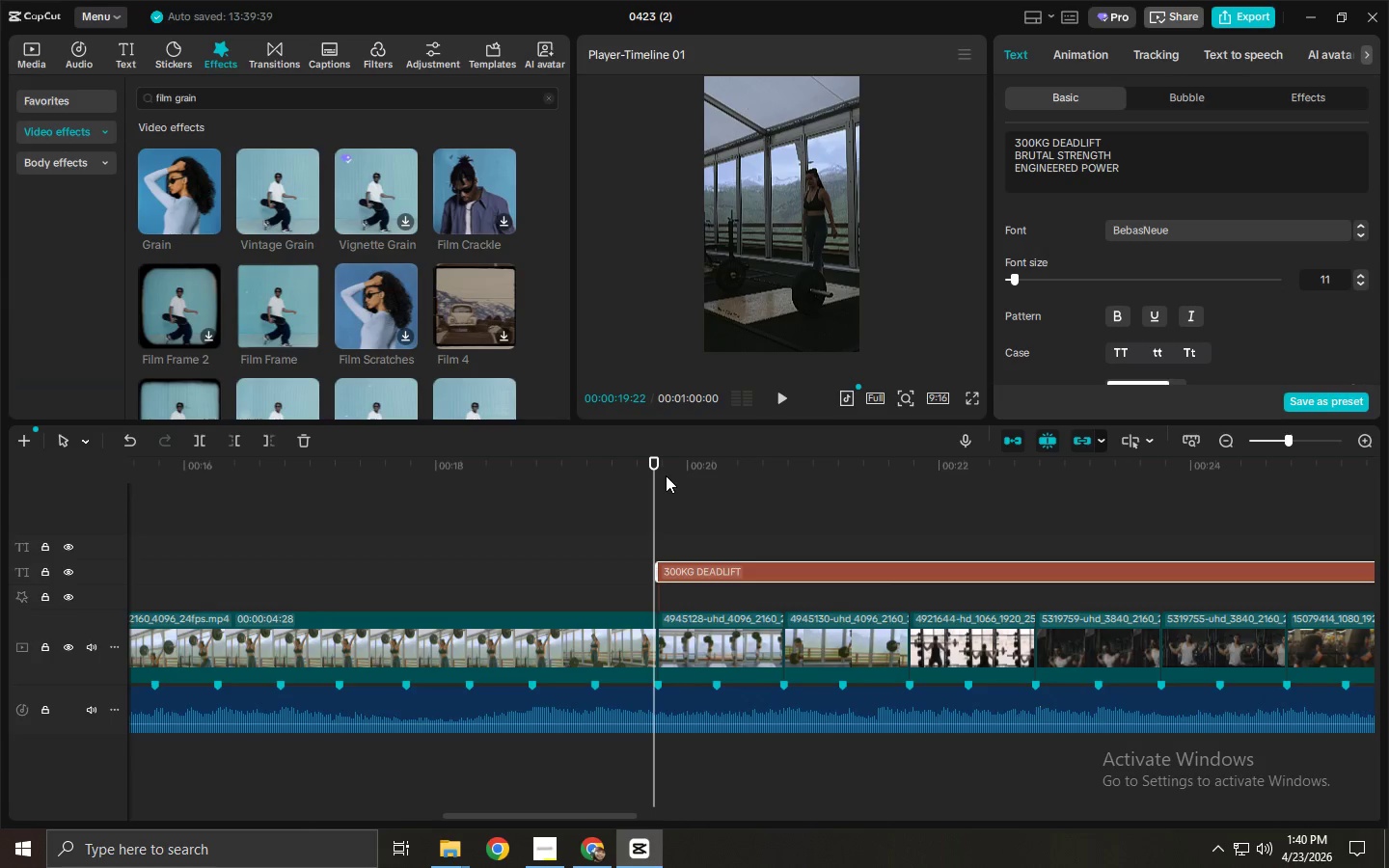 
key(Space)
 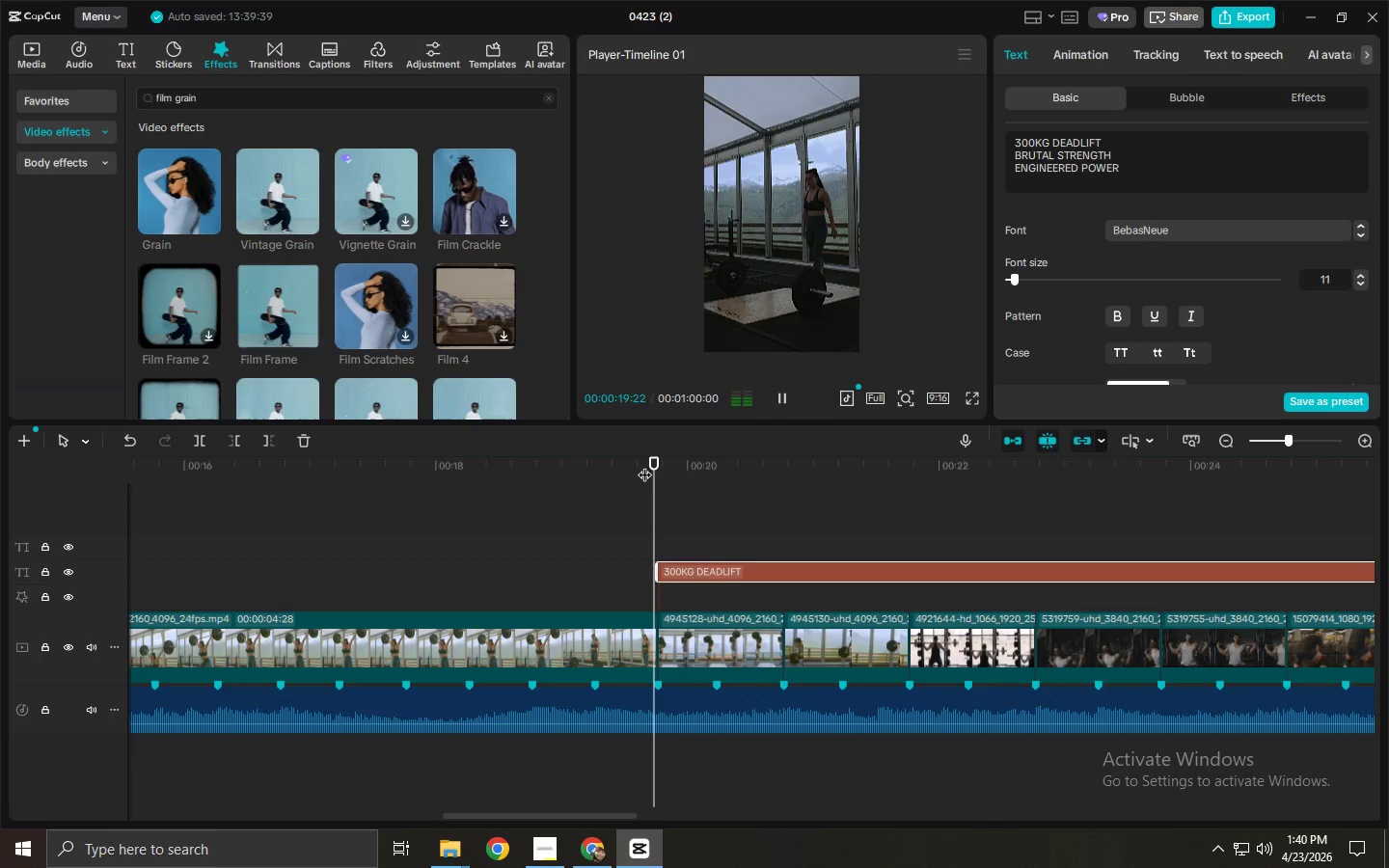 
key(Space)
 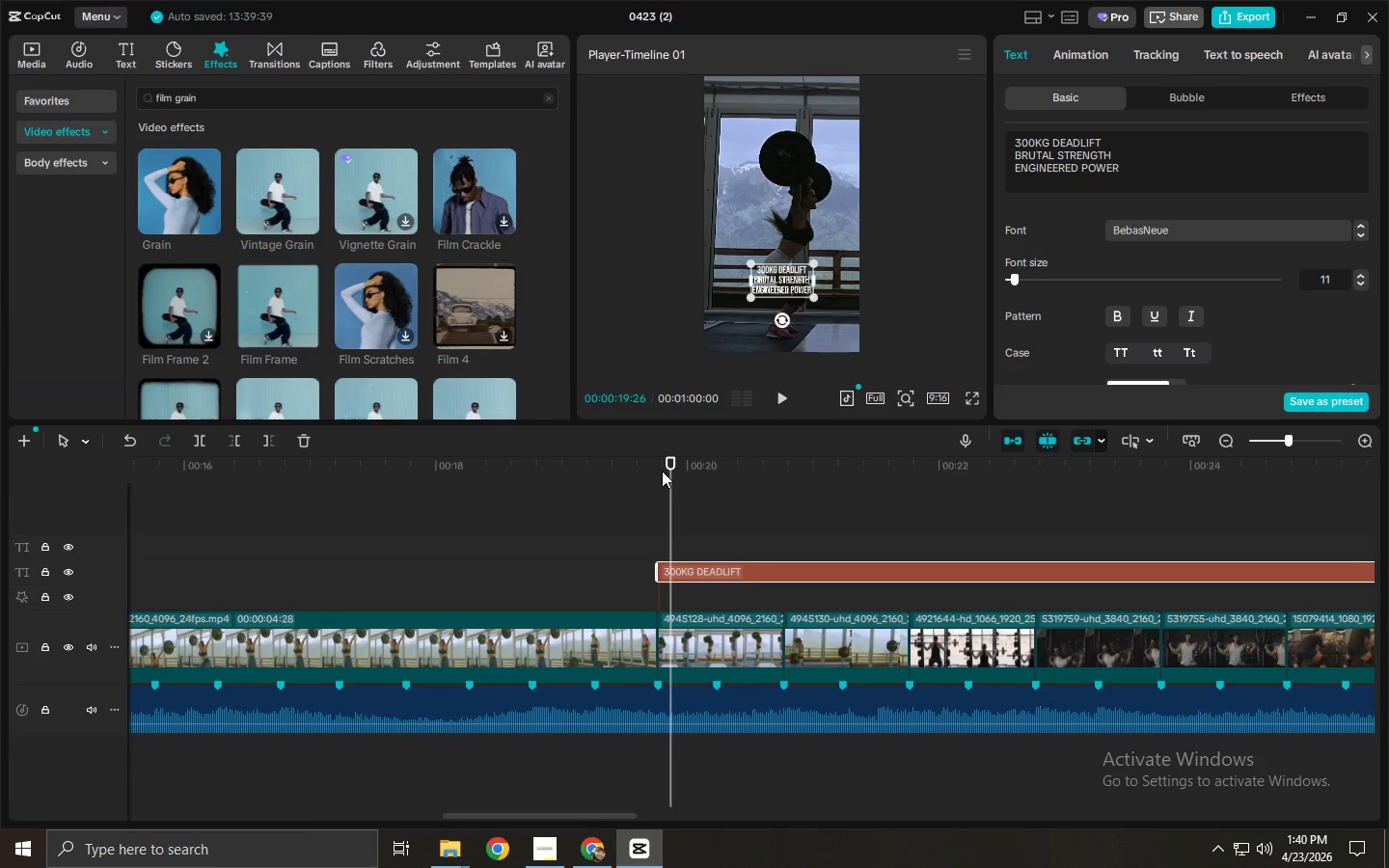 
wait(14.31)
 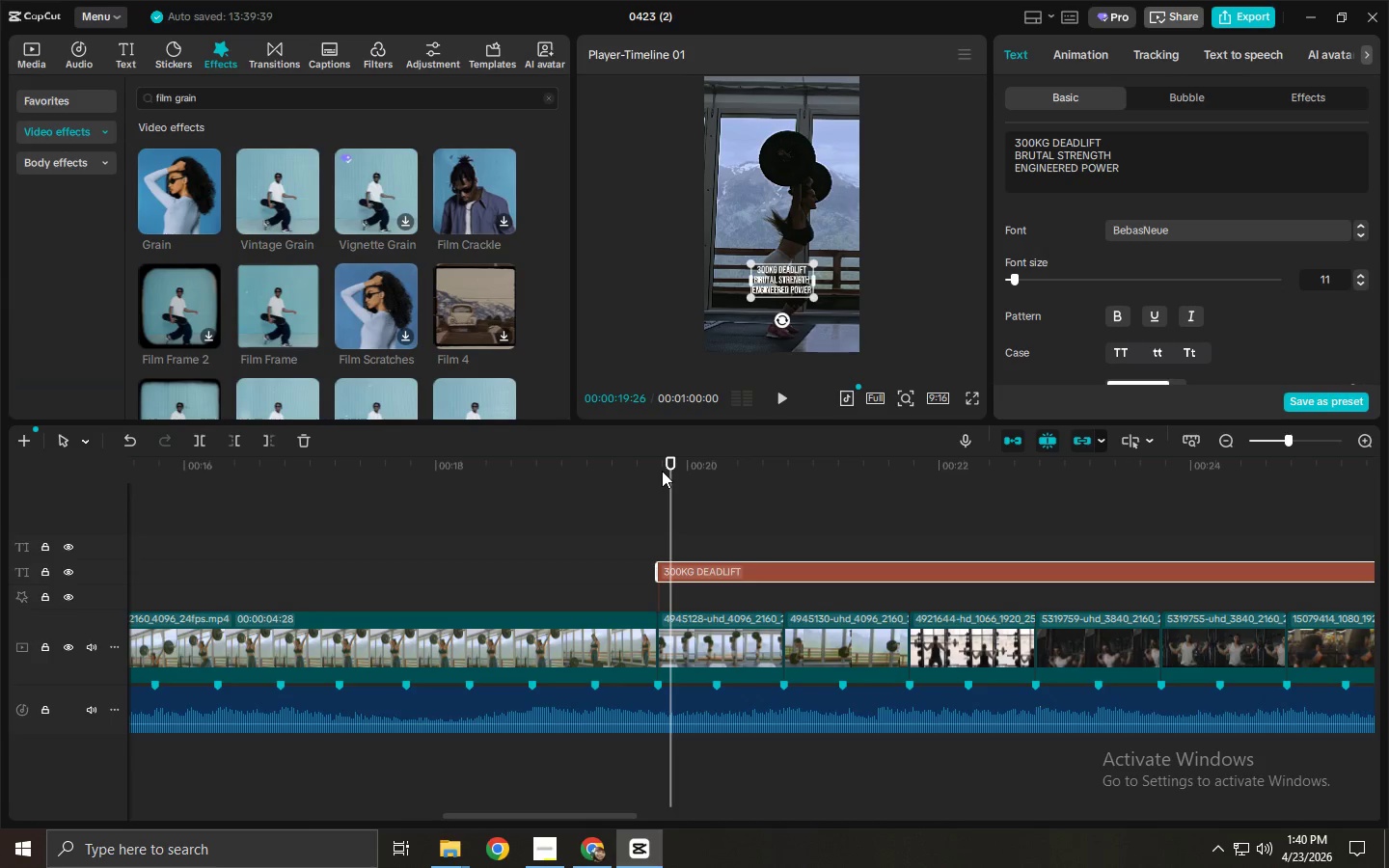 
key(Space)
 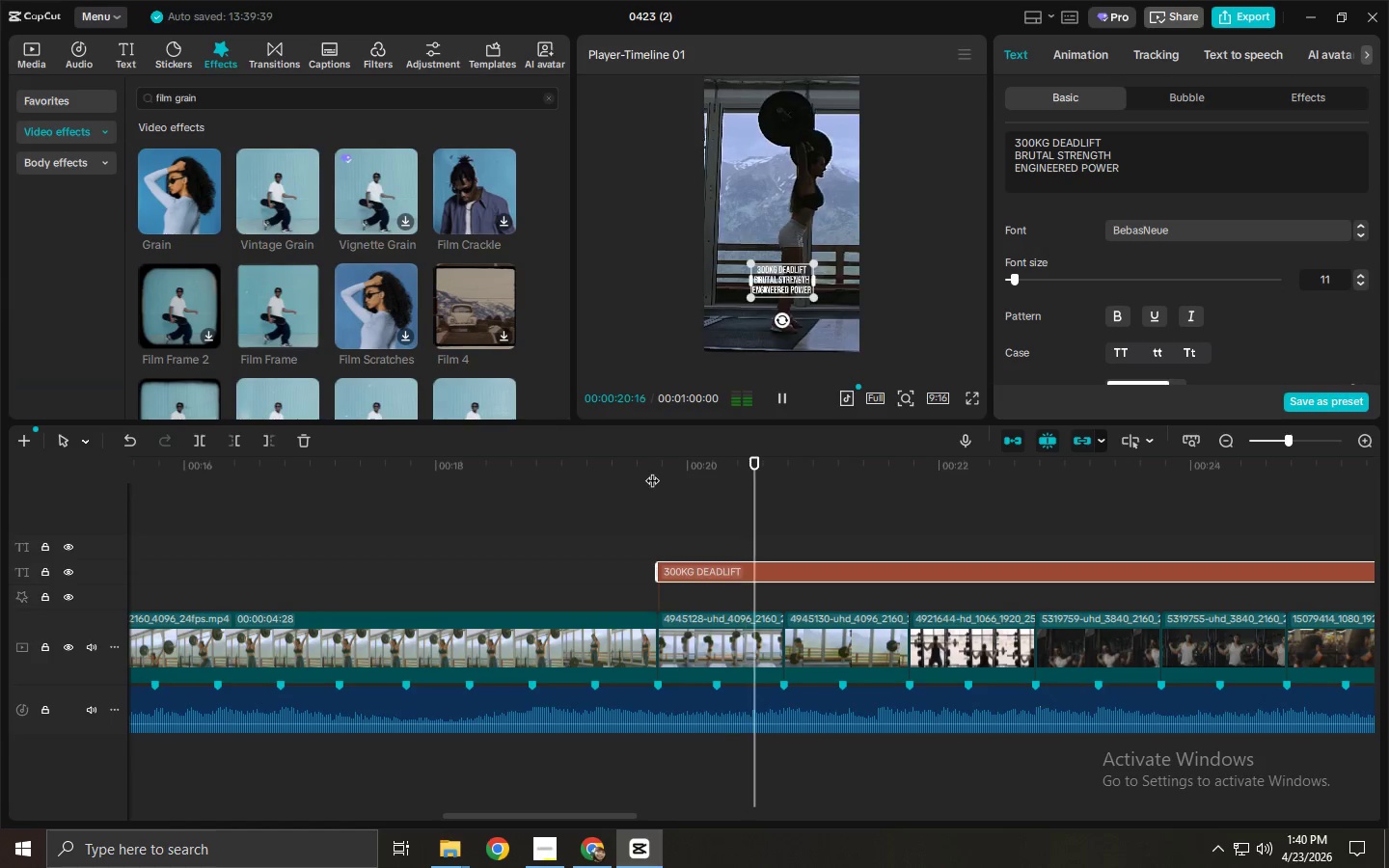 
key(Space)
 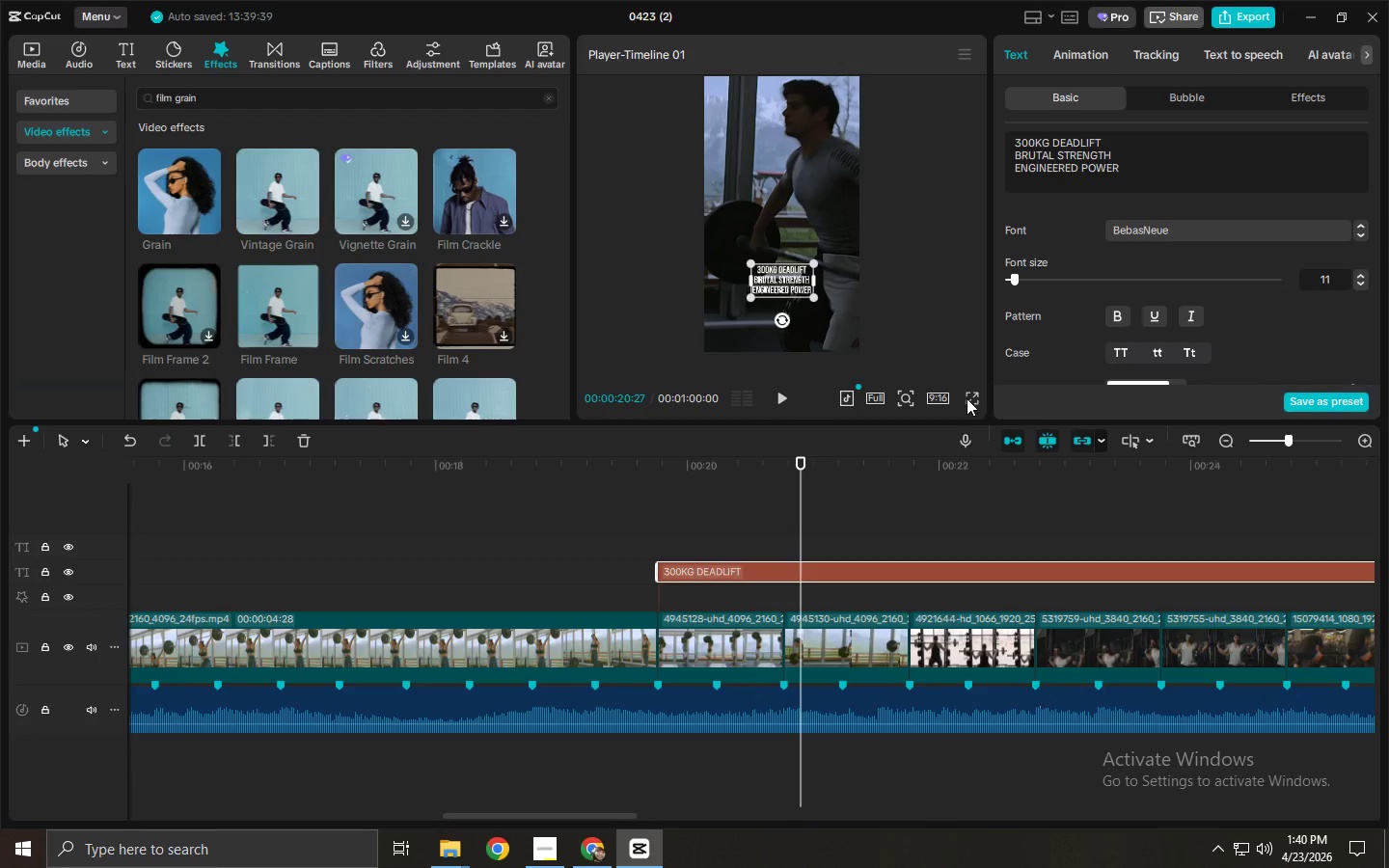 
key(Space)
 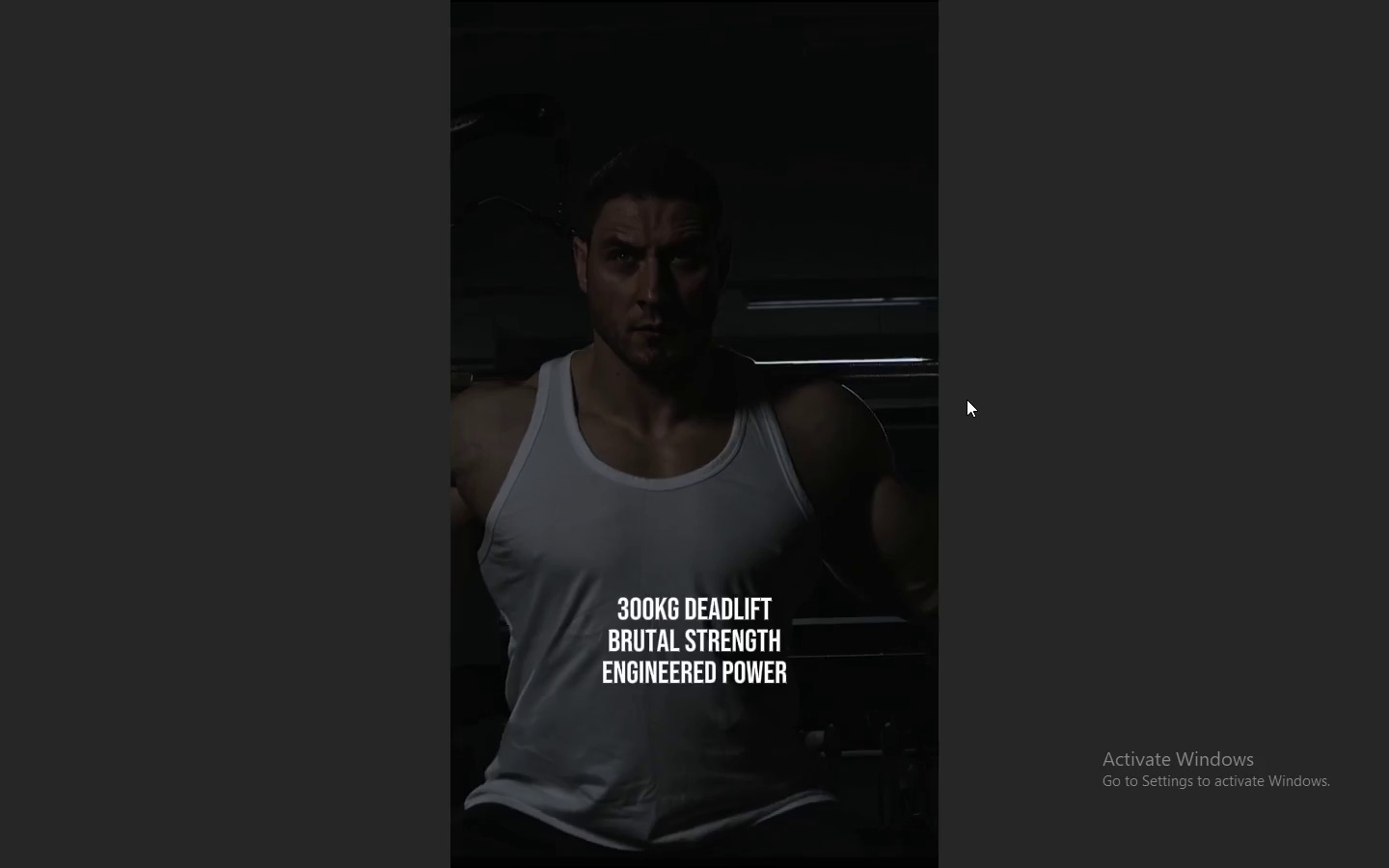 
wait(9.02)
 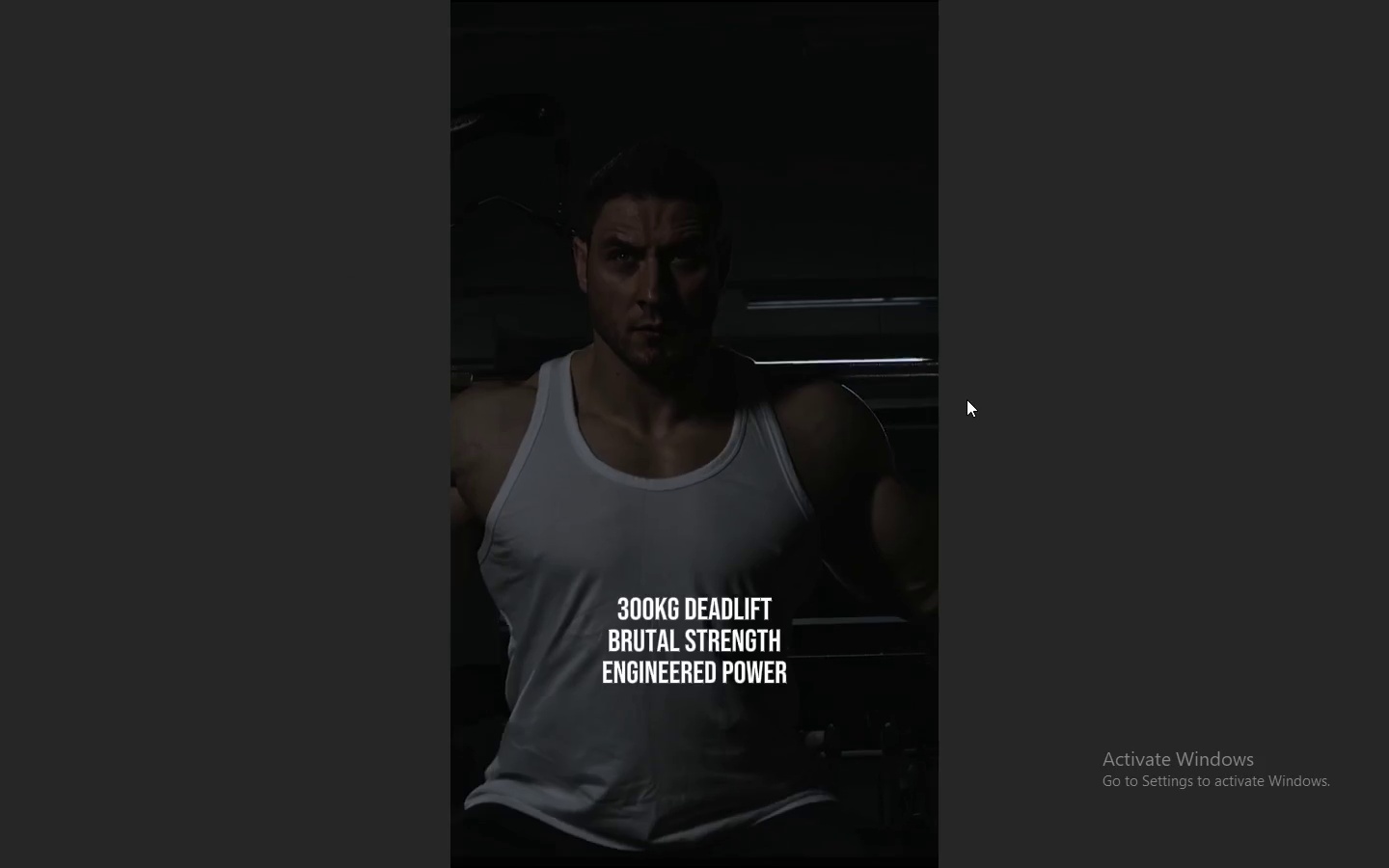 
key(Space)
 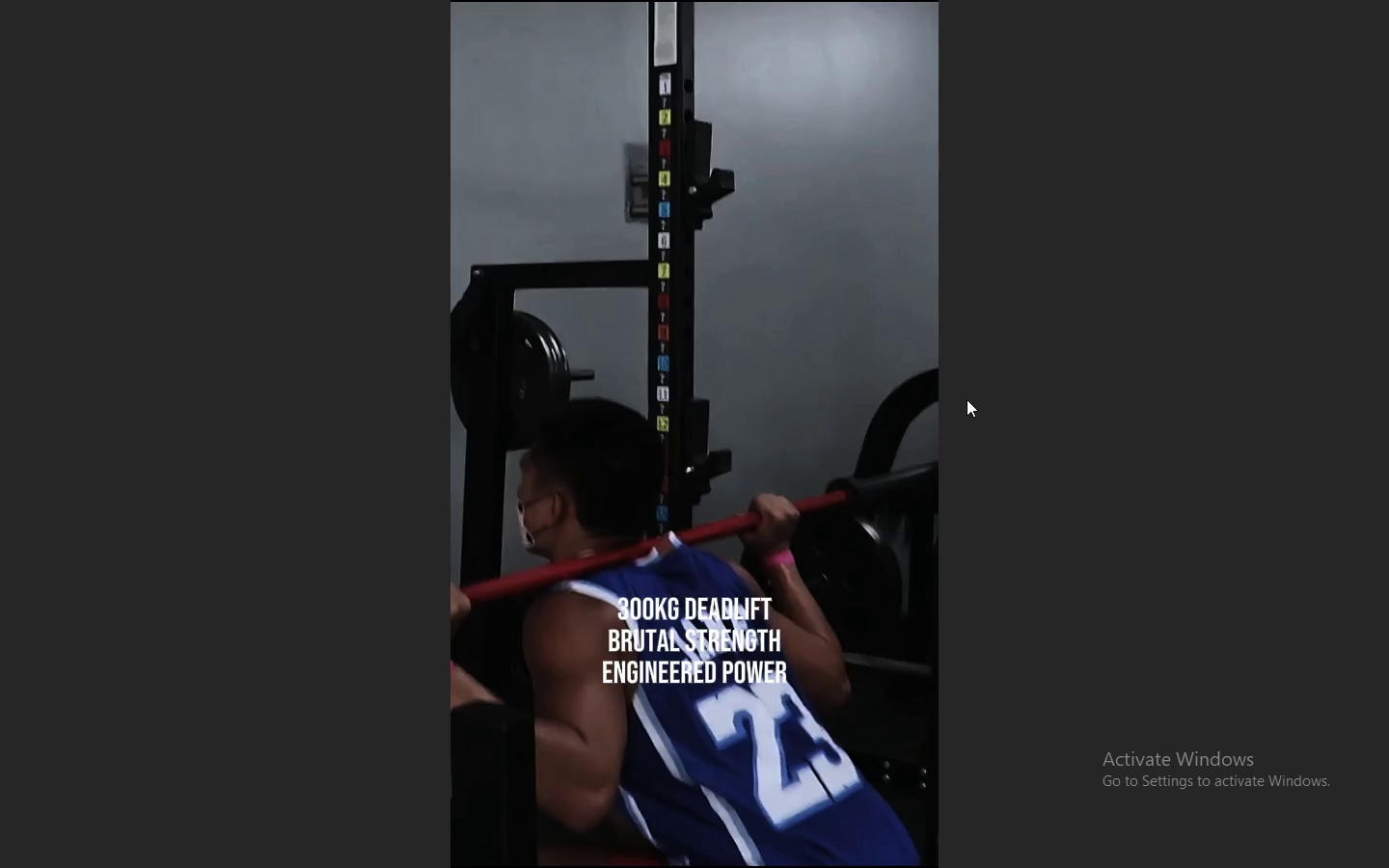 
wait(9.0)
 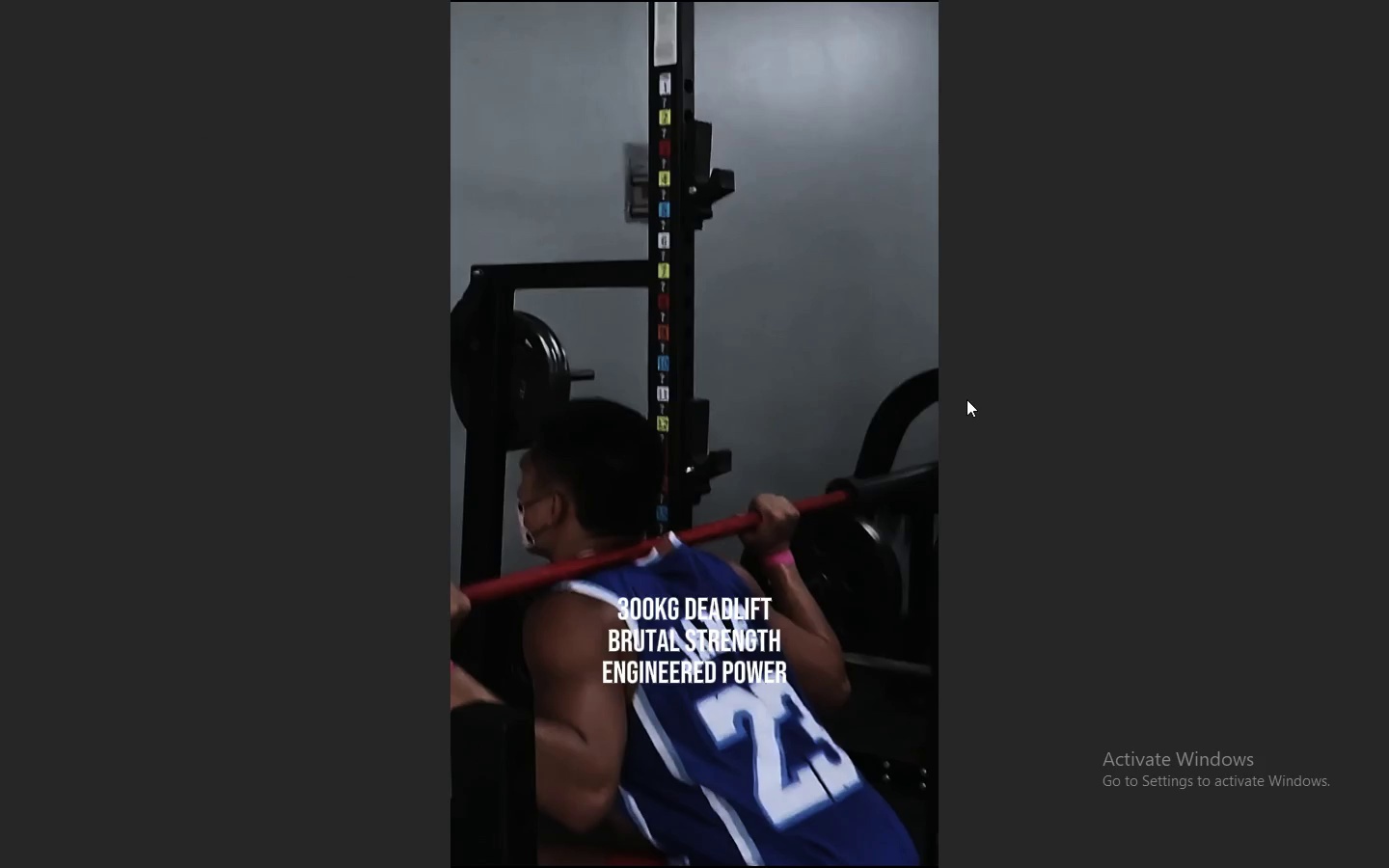 
key(Escape)
 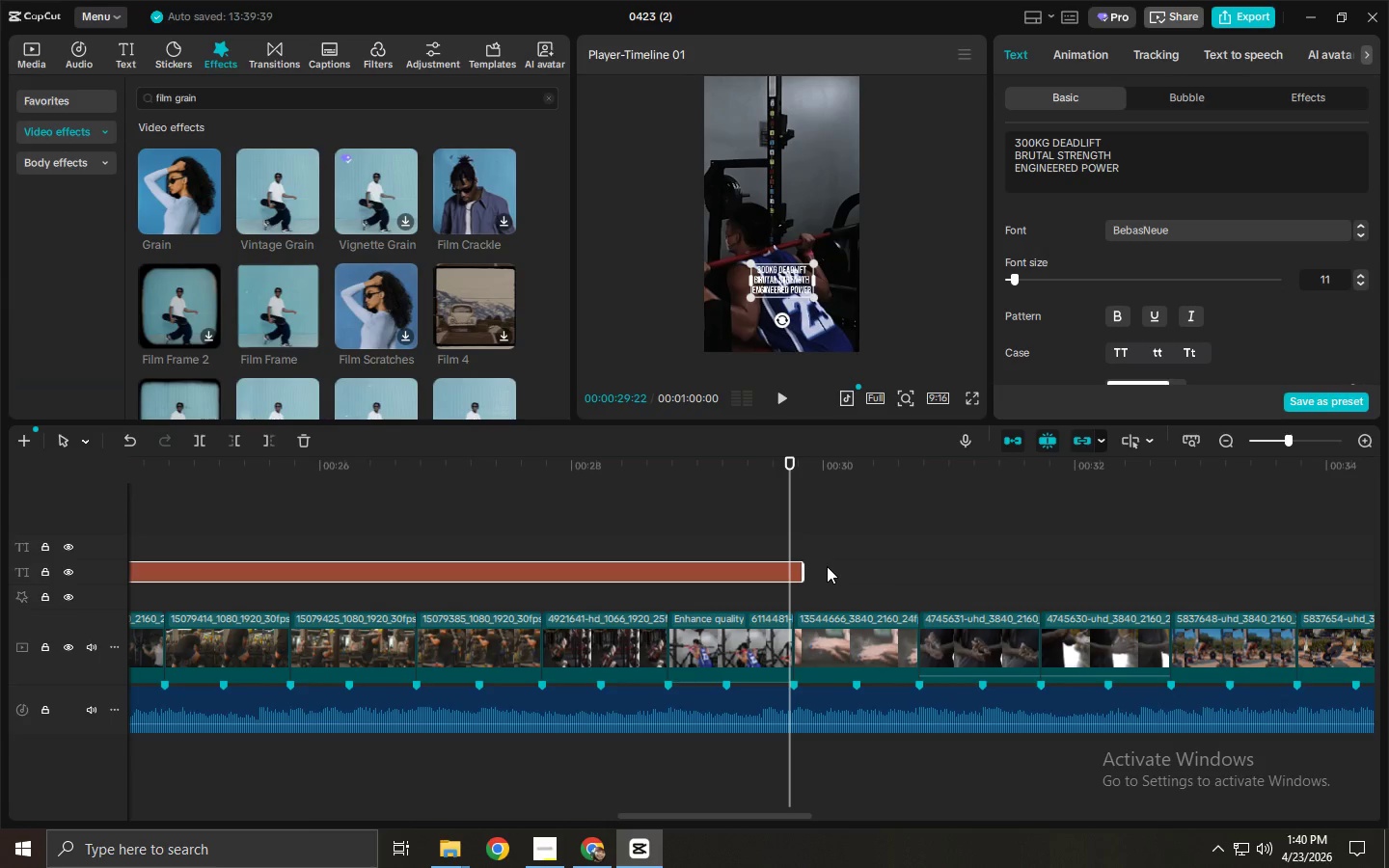 
wait(10.19)
 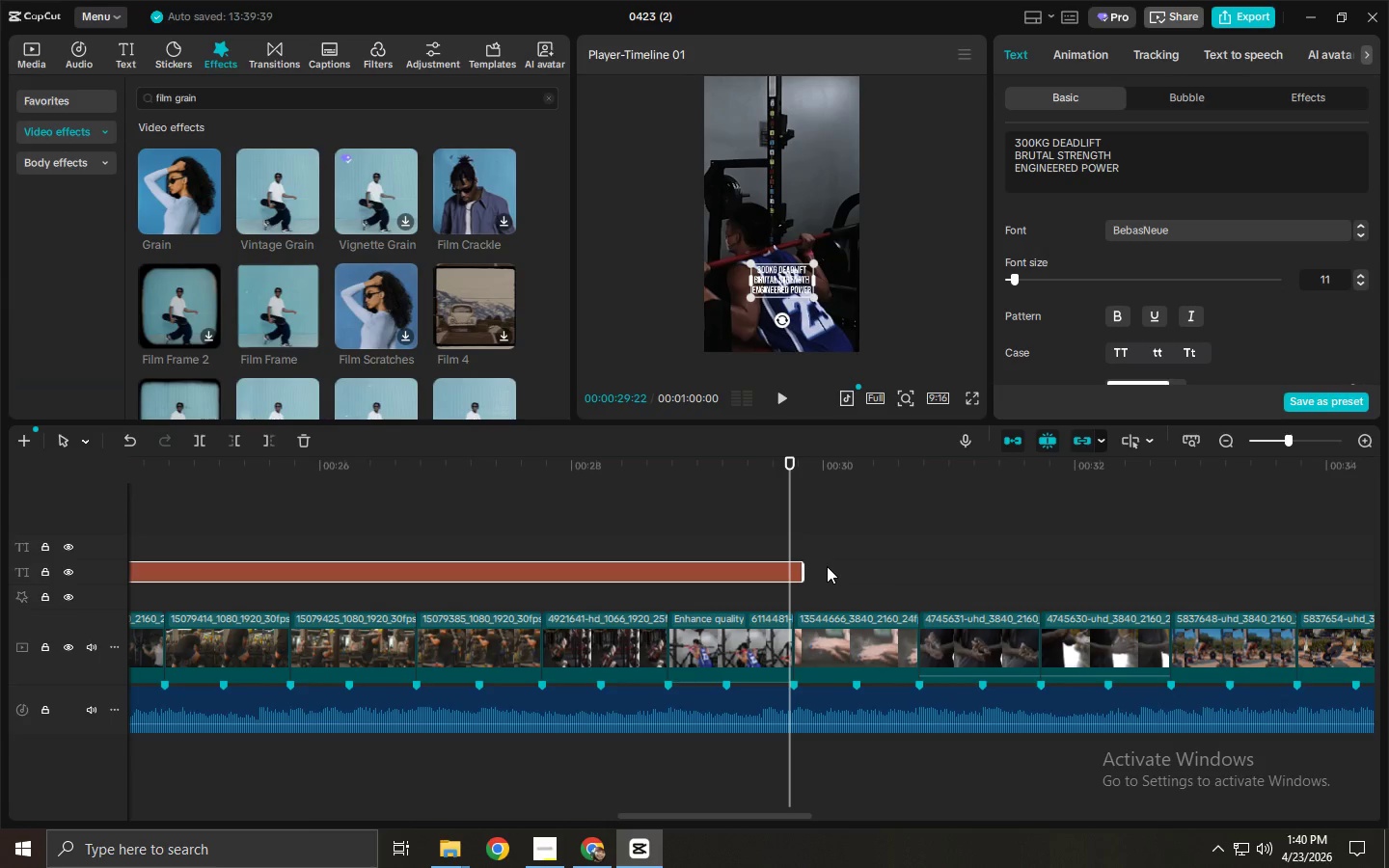 
hold_key(key=AltLeft, duration=1.53)
left_click_drag(start_coordinate=[708, 568], to_coordinate=[1382, 569])
 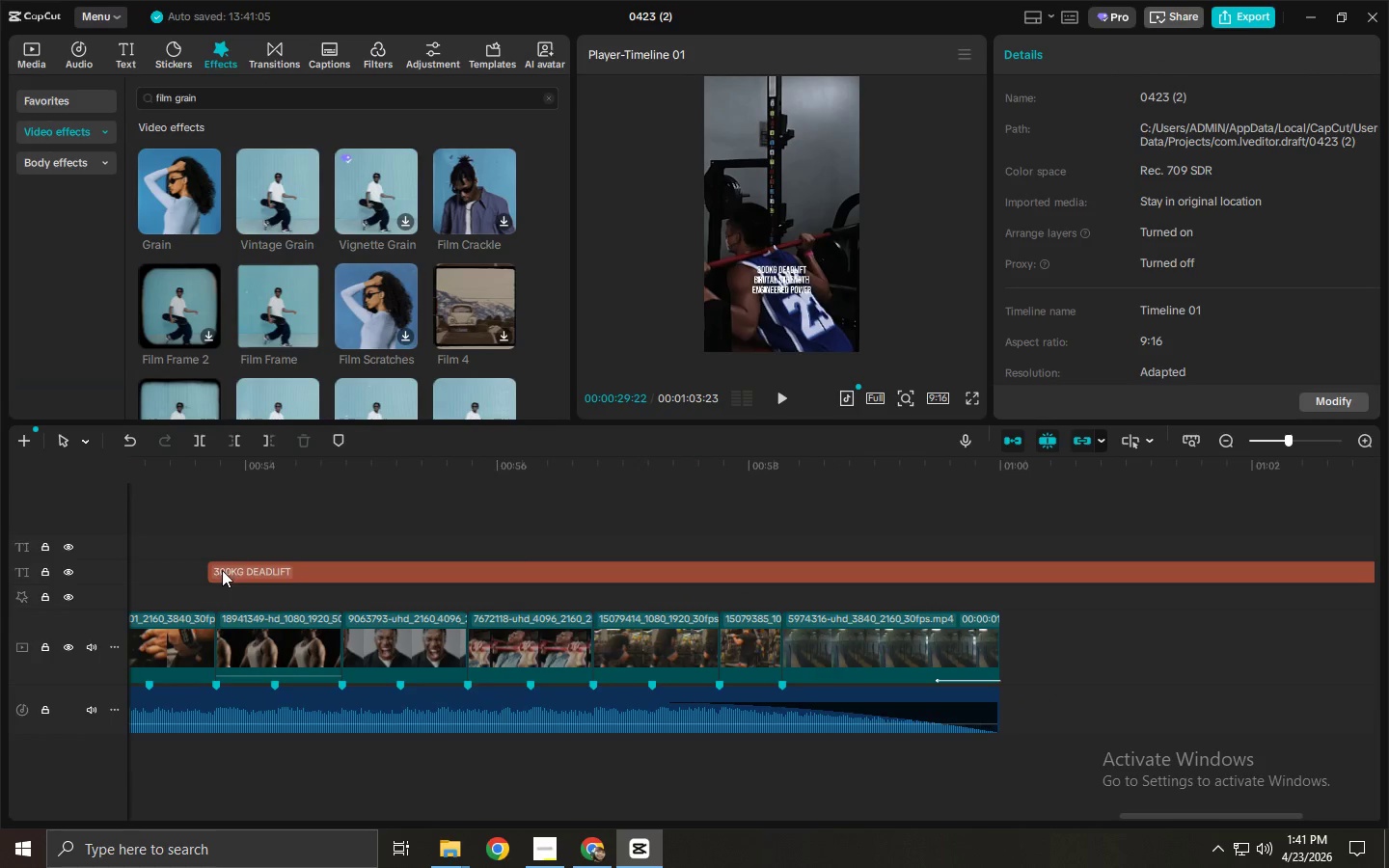 
hold_key(key=AltLeft, duration=1.51)
 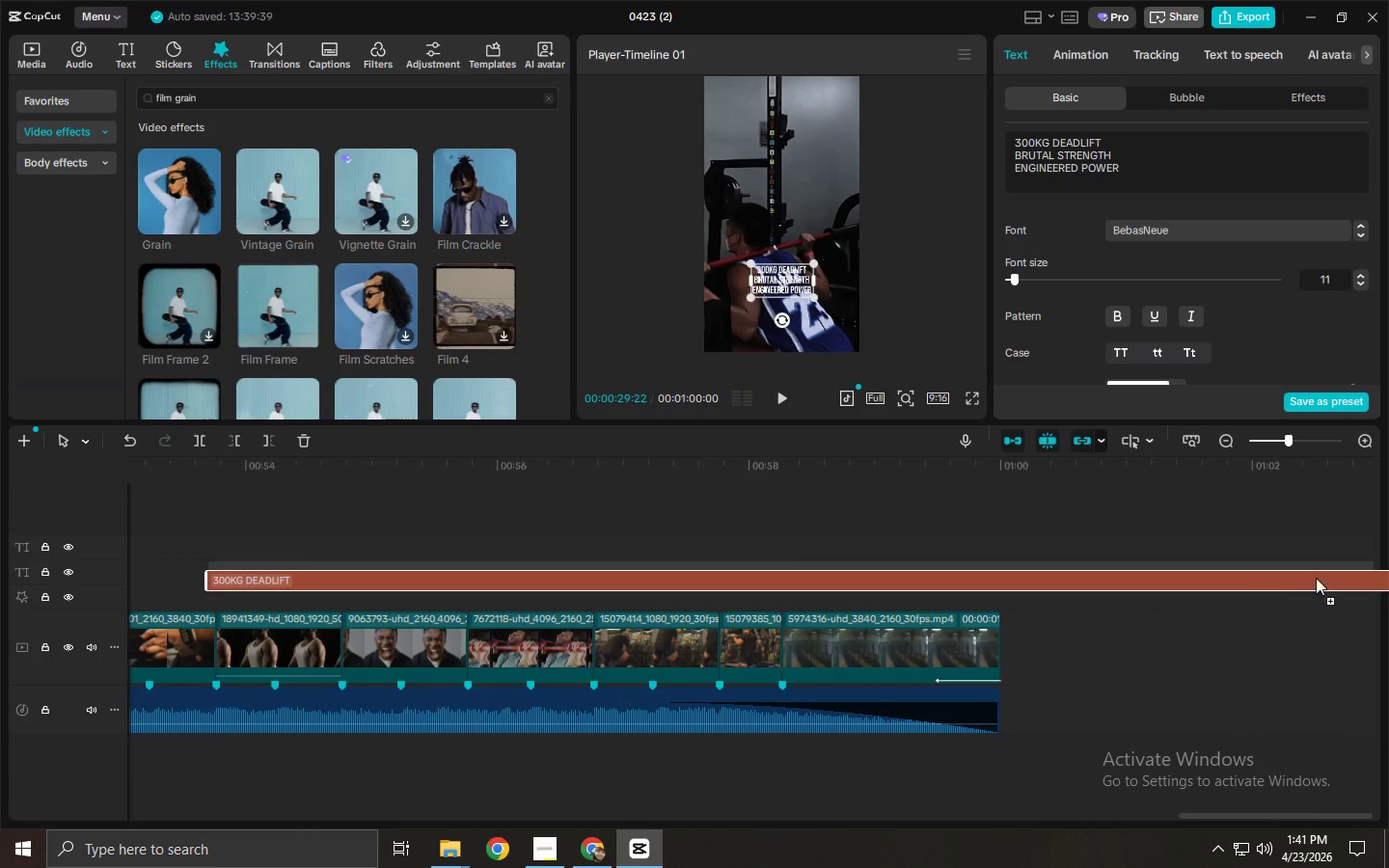 
hold_key(key=AltLeft, duration=1.52)
 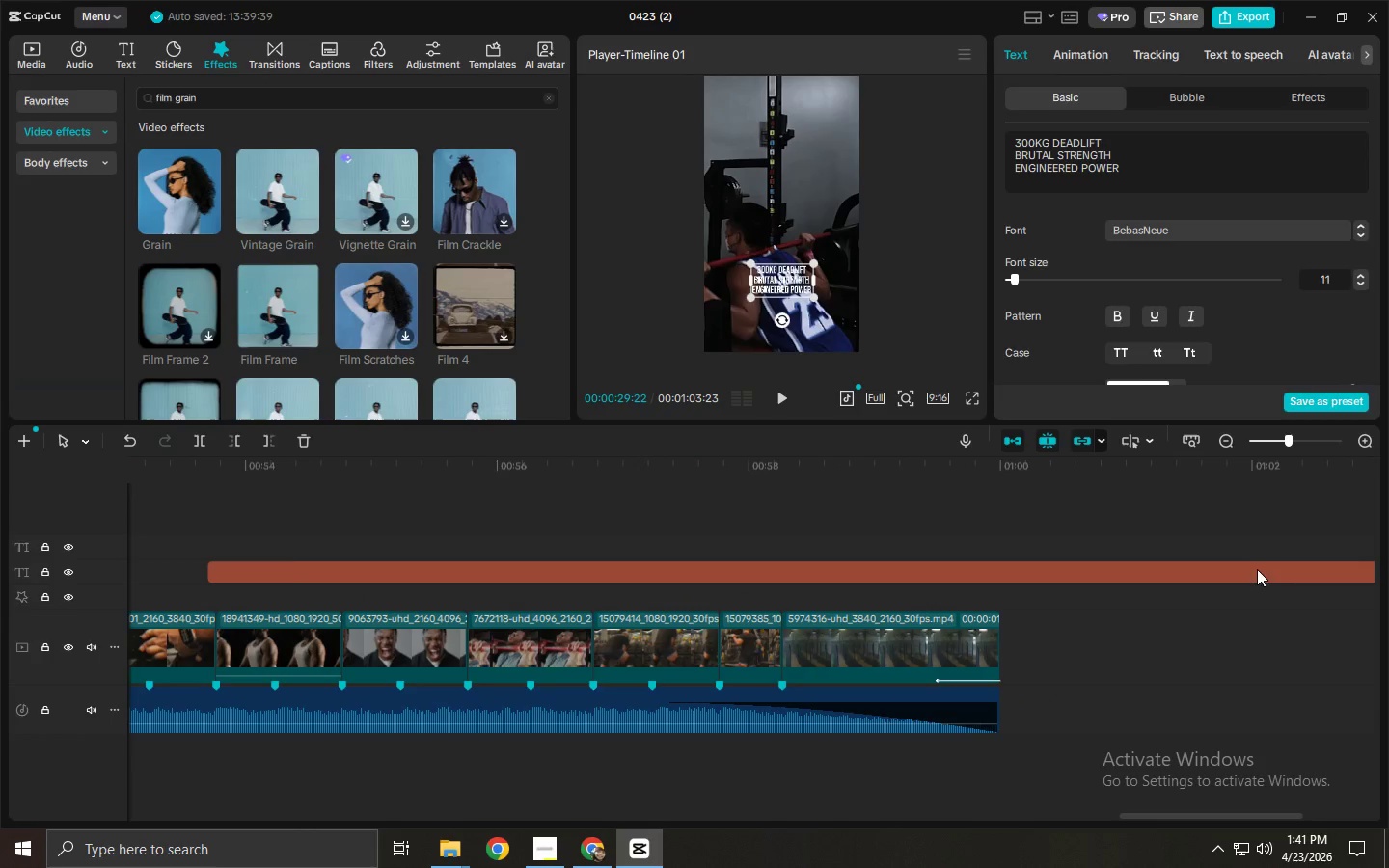 
hold_key(key=AltLeft, duration=0.55)
 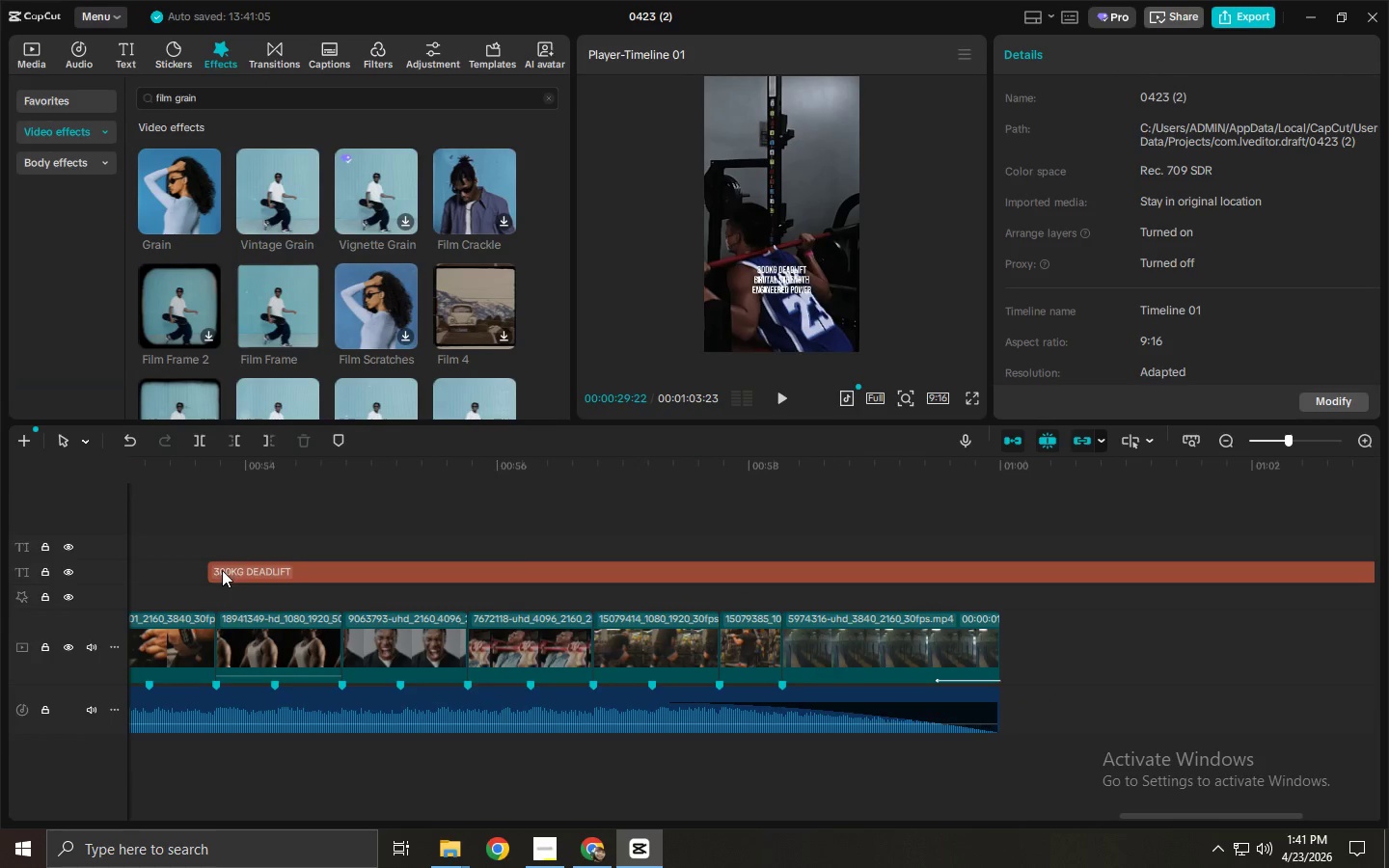 
left_click([221, 571])
 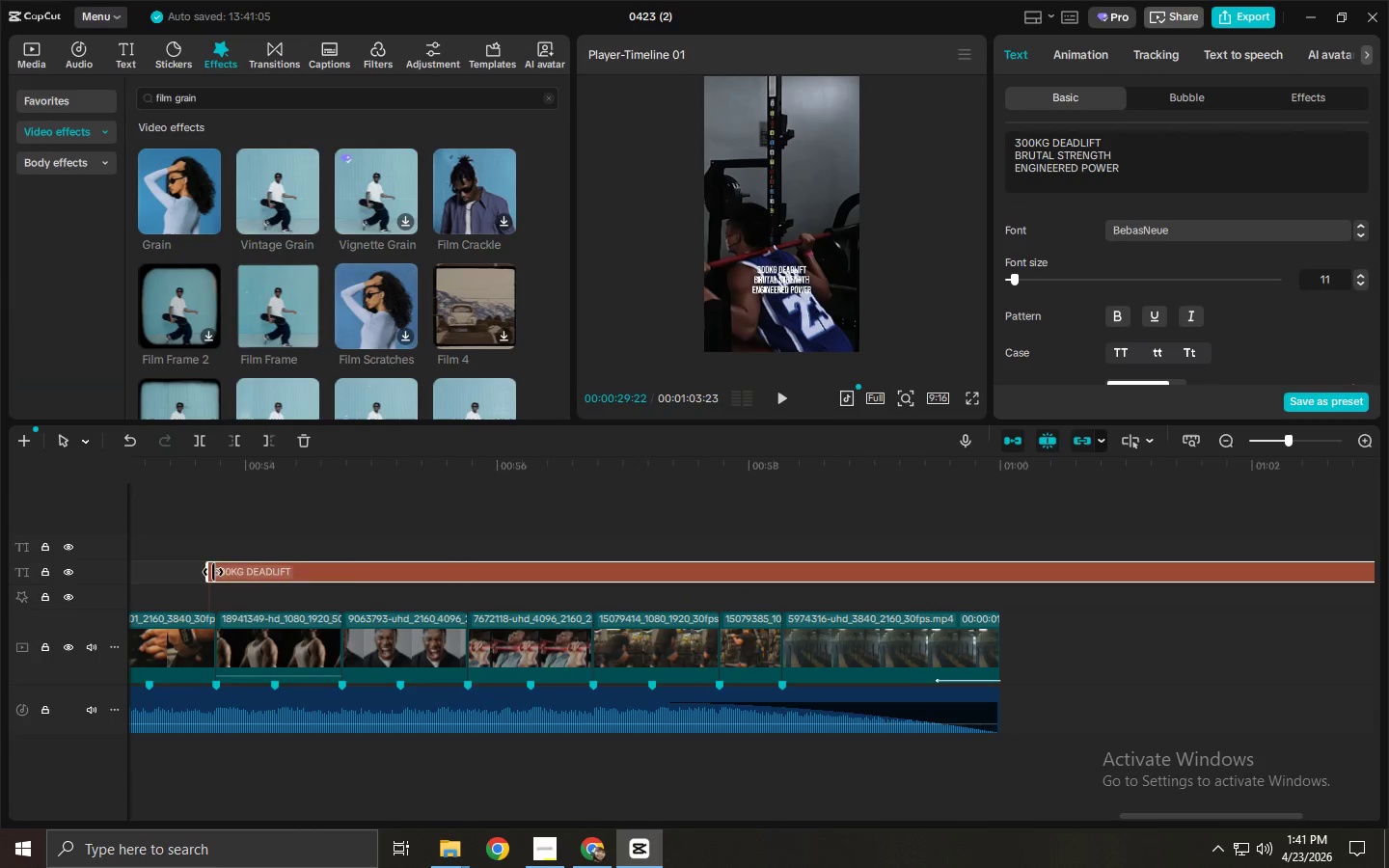 
left_click_drag(start_coordinate=[213, 572], to_coordinate=[788, 615])
 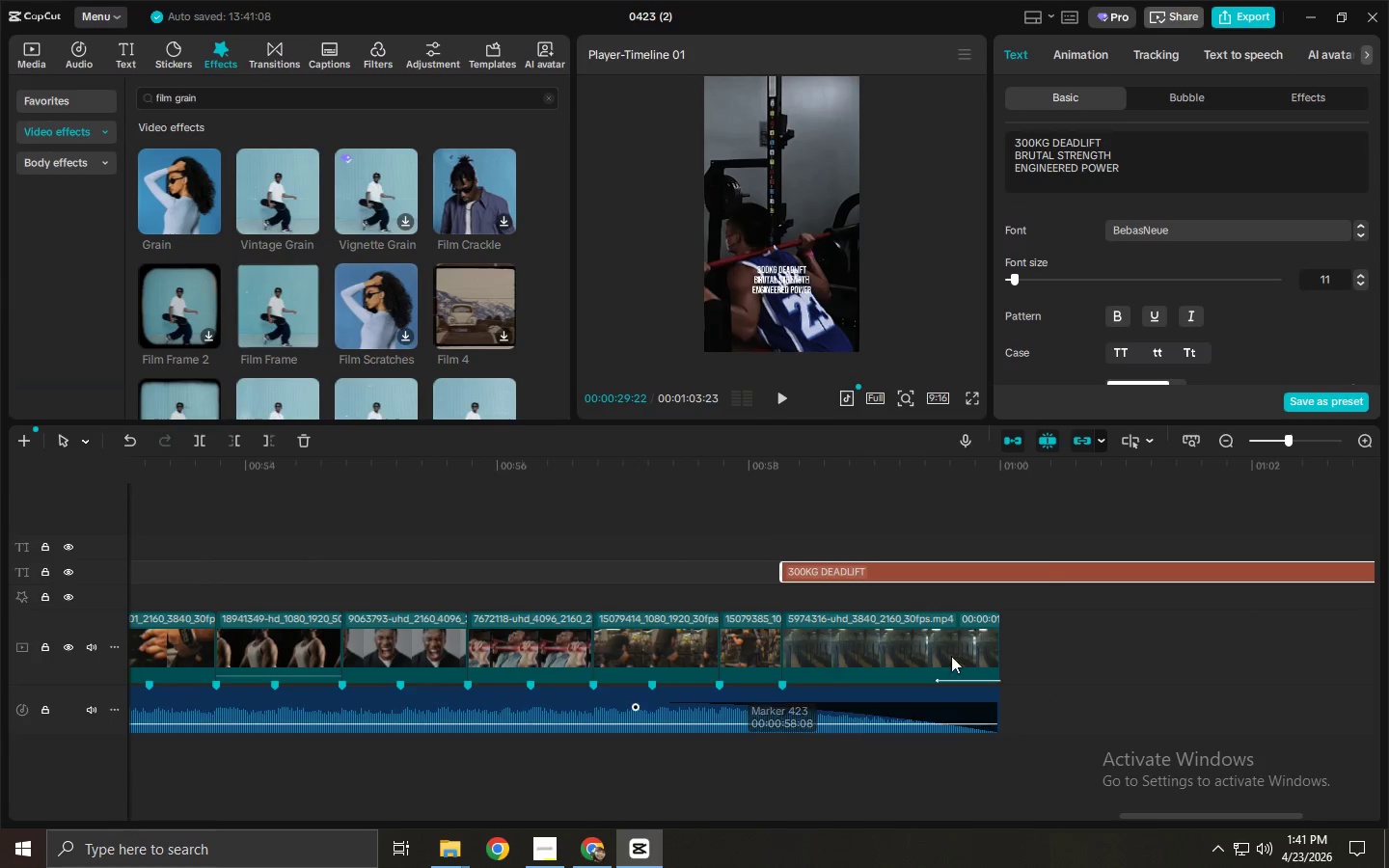 
left_click_drag(start_coordinate=[1100, 475], to_coordinate=[1092, 478])
 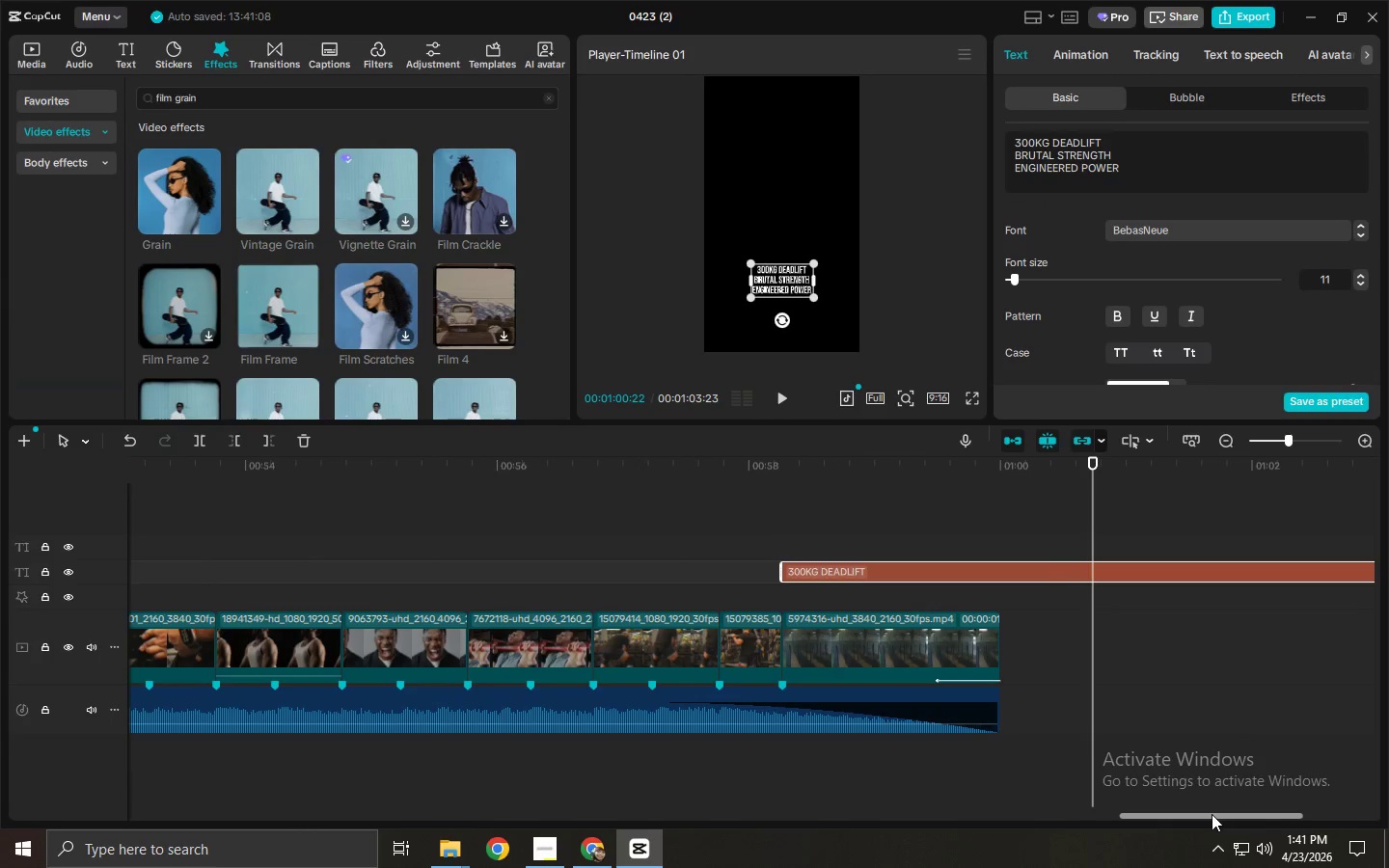 
left_click_drag(start_coordinate=[1213, 818], to_coordinate=[1338, 812])
 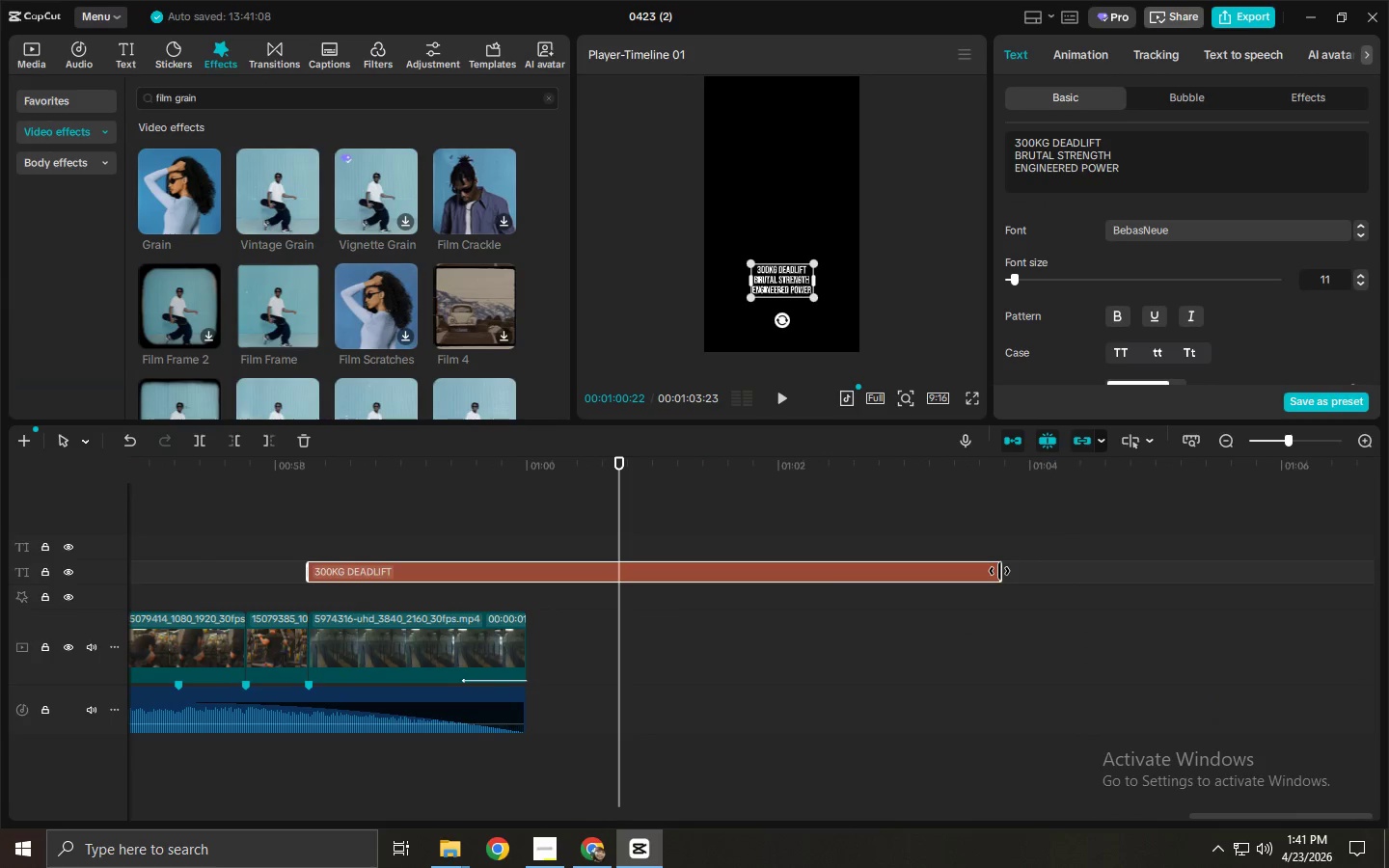 
left_click_drag(start_coordinate=[999, 570], to_coordinate=[522, 574])
 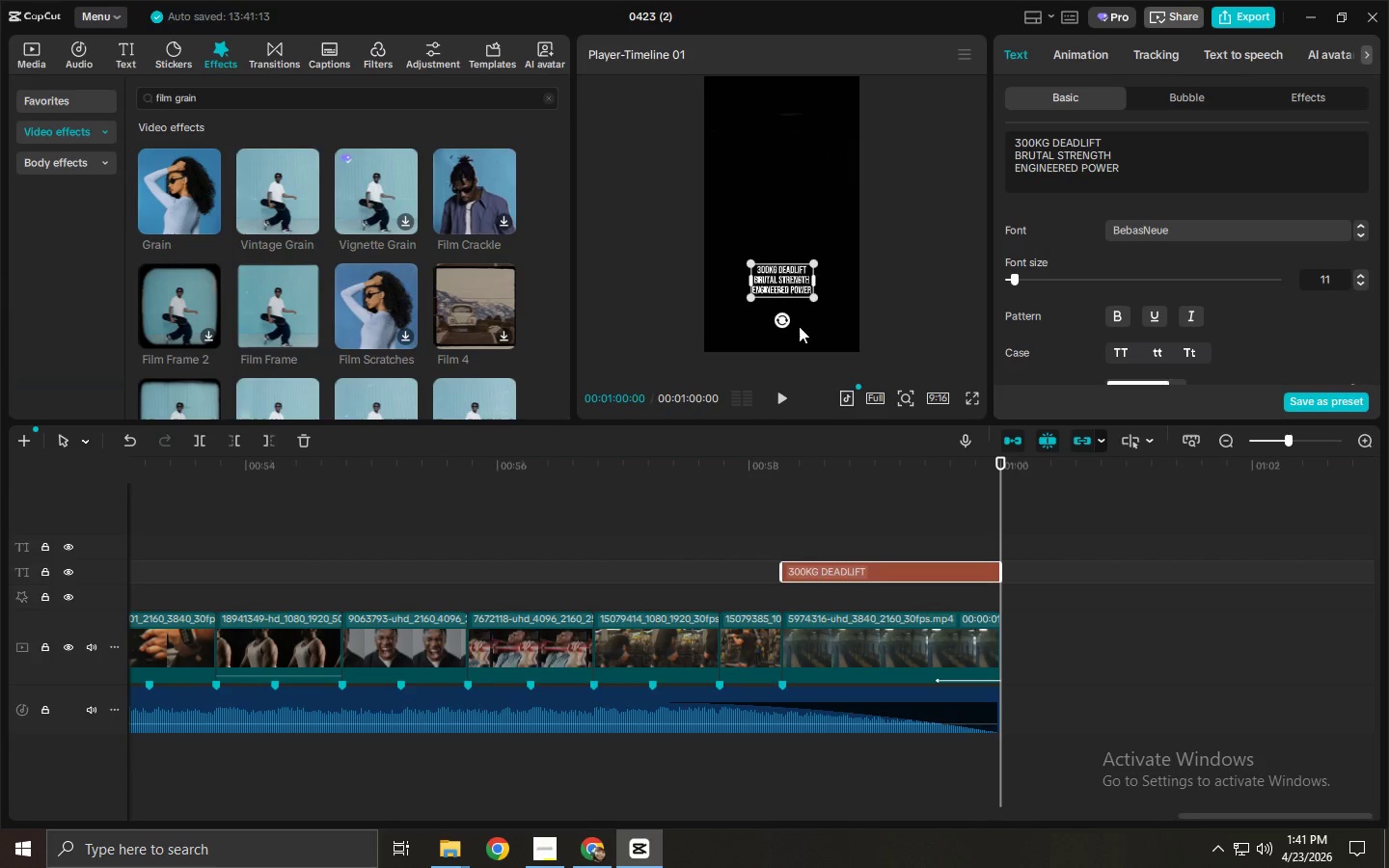 
left_click([1070, 182])
 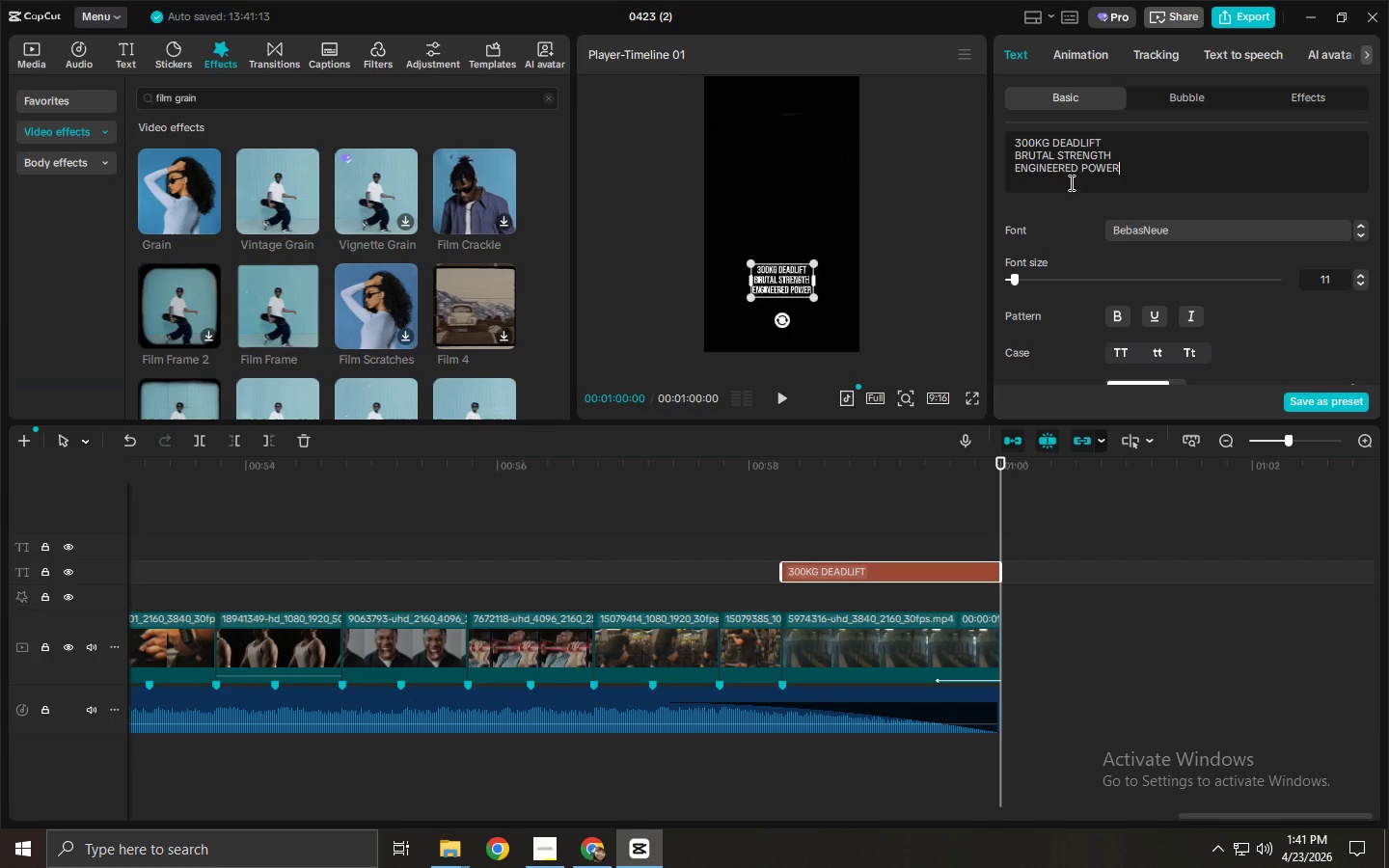 
key(Control+ControlLeft)
 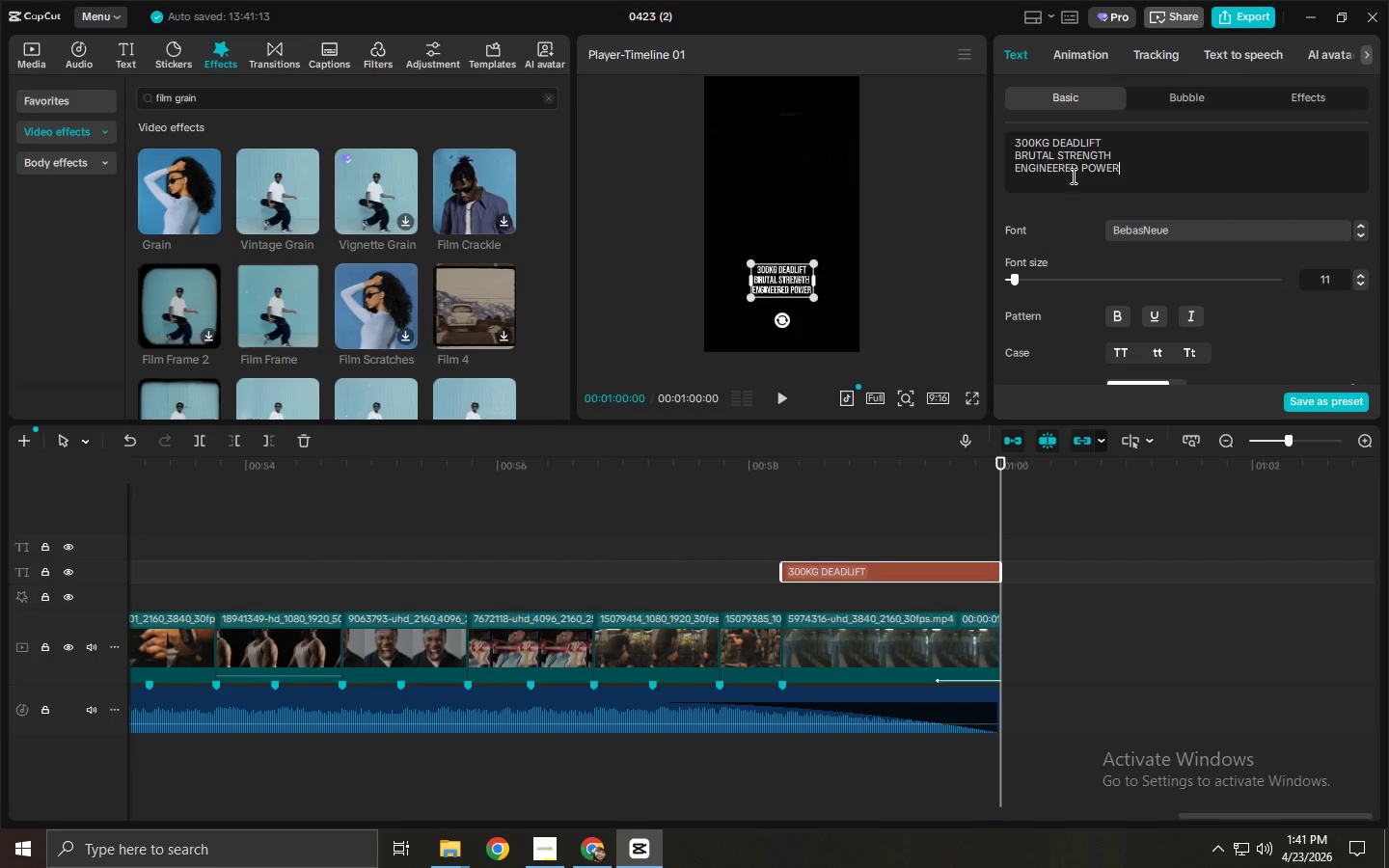 
key(Control+A)
 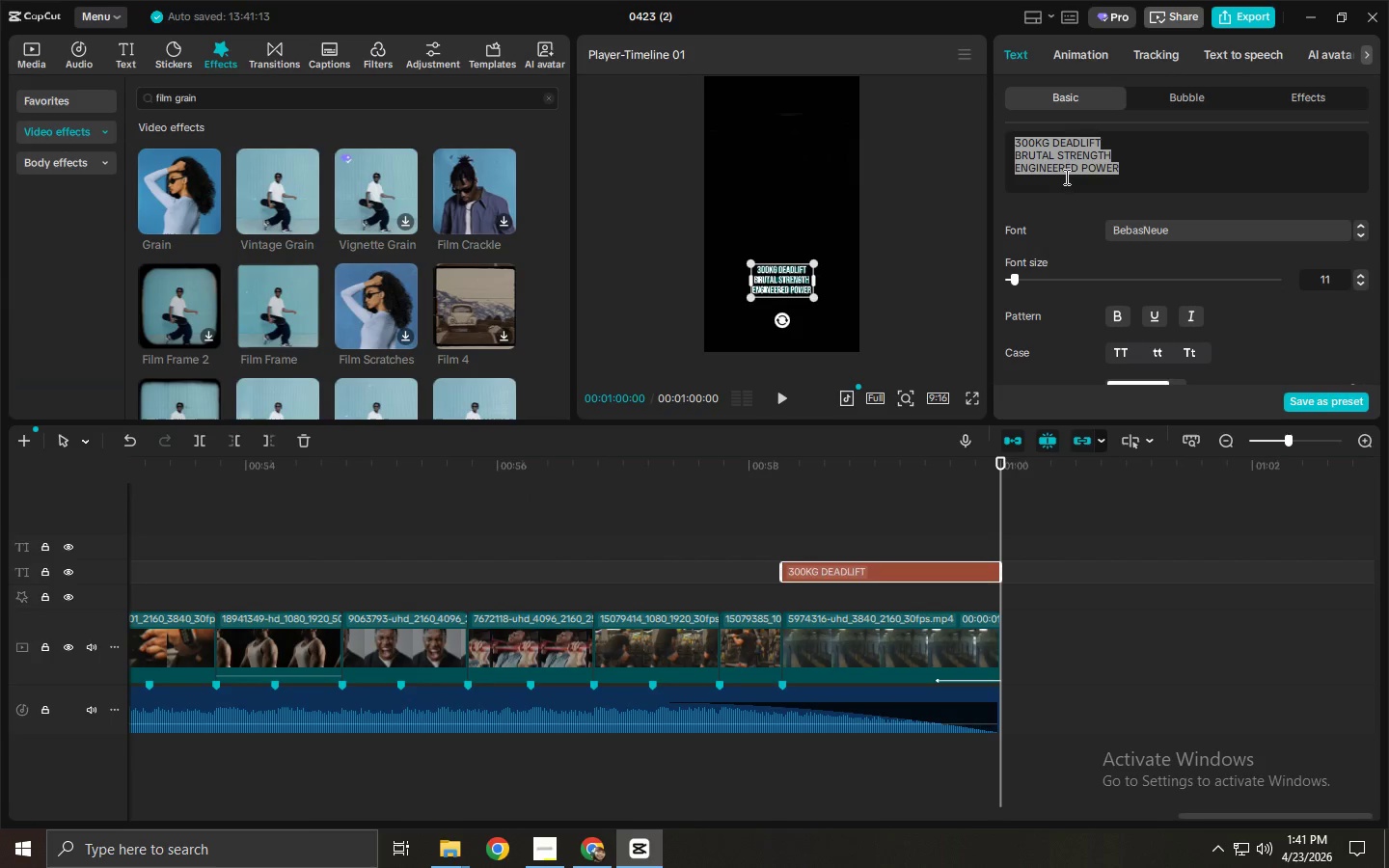 
type(TGHE)
key(Backspace)
key(Backspace)
key(Backspace)
key(Backspace)
key(Backspace)
type(THE CRUCIBLE)
 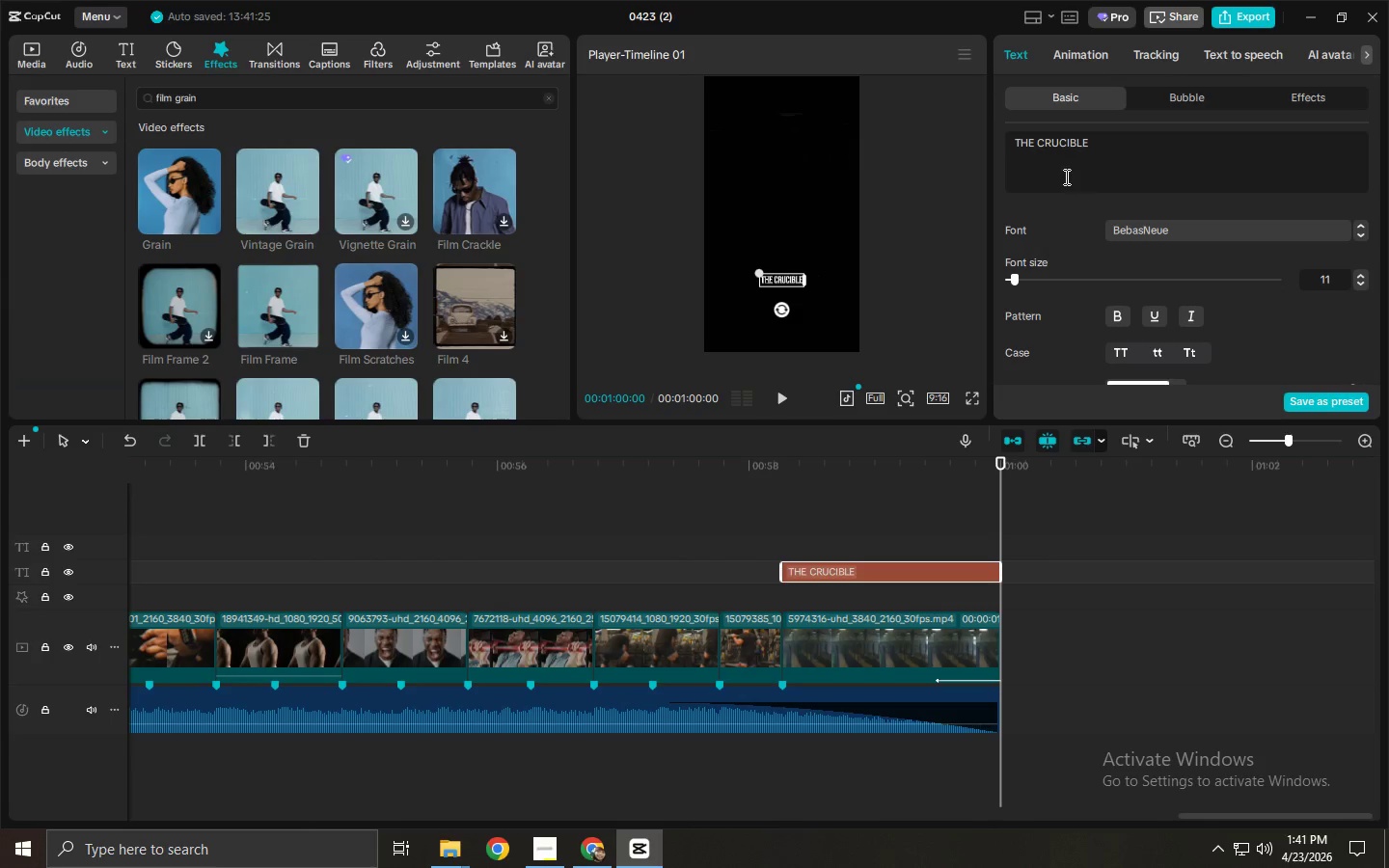 
key(Enter)
 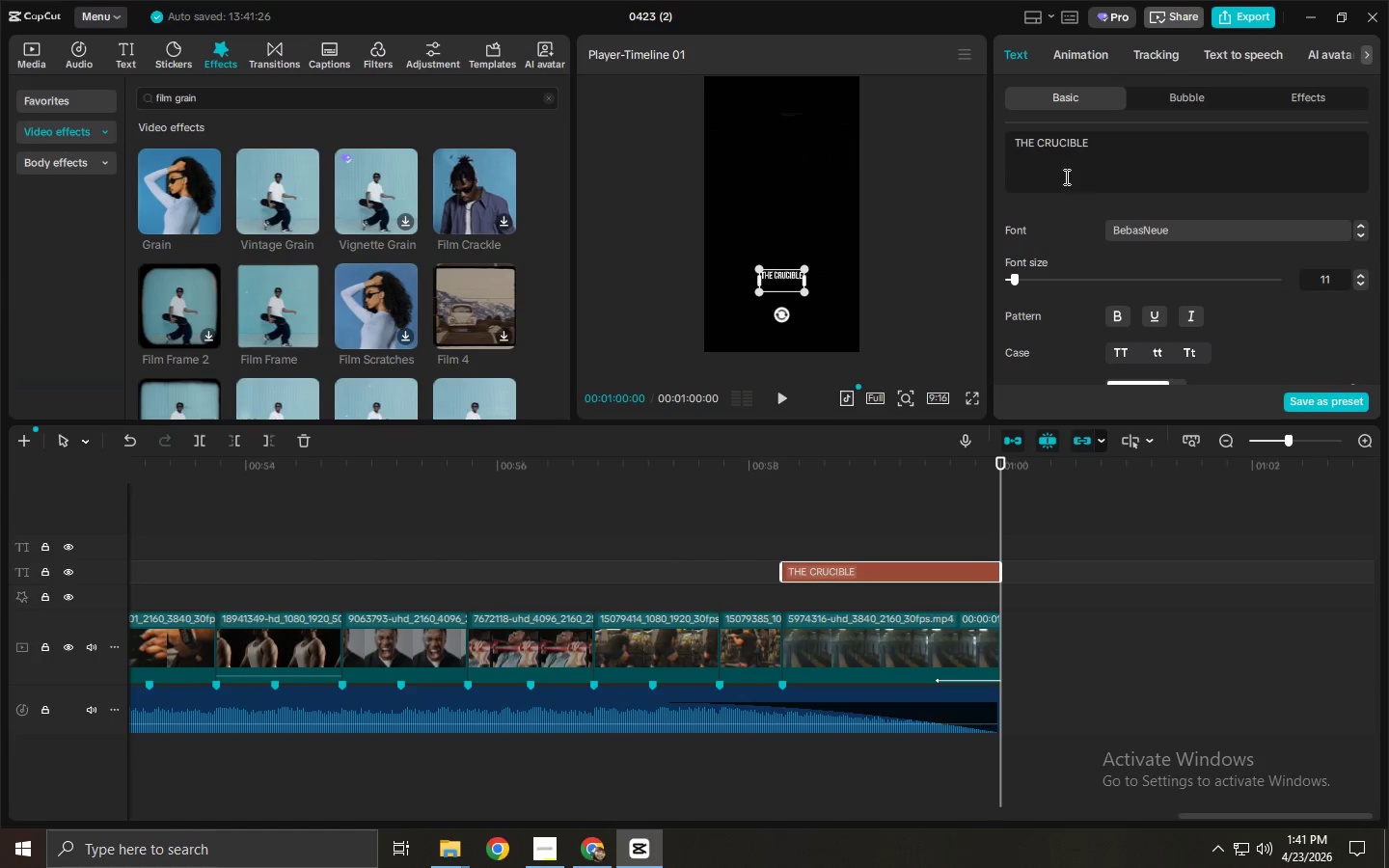 
type(IRON SEASON OPEN)
 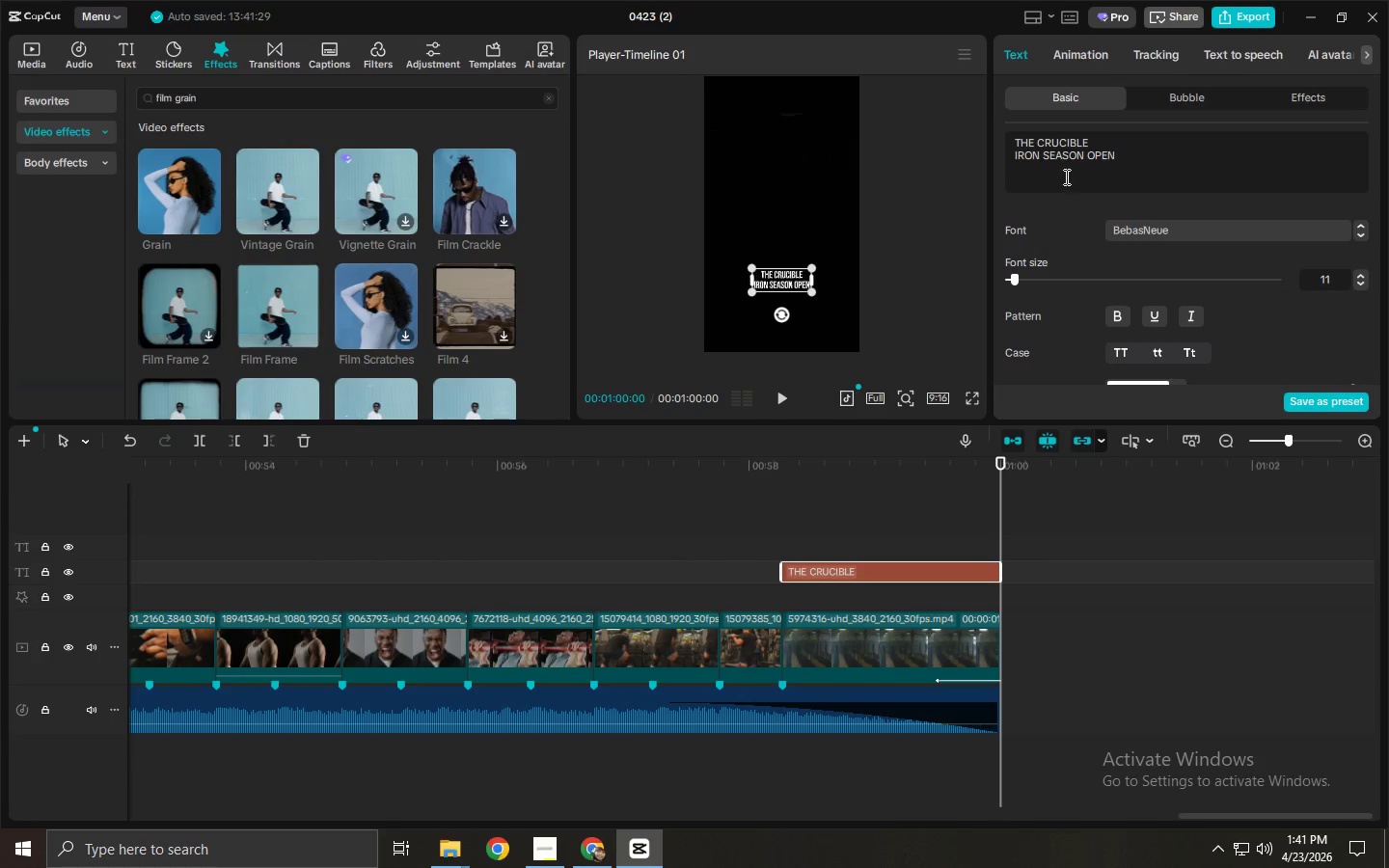 
key(Enter)
 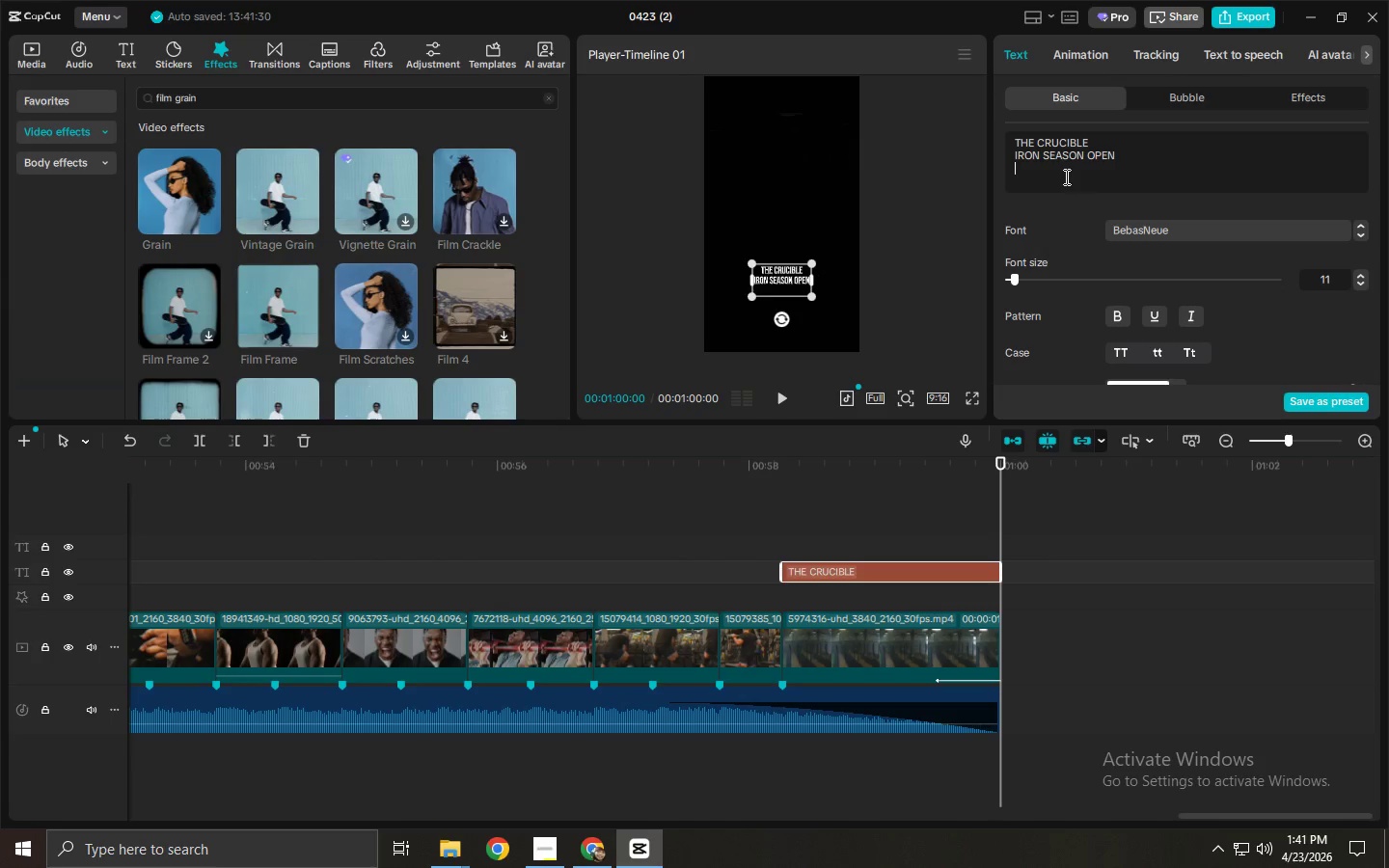 
key(Backspace)
 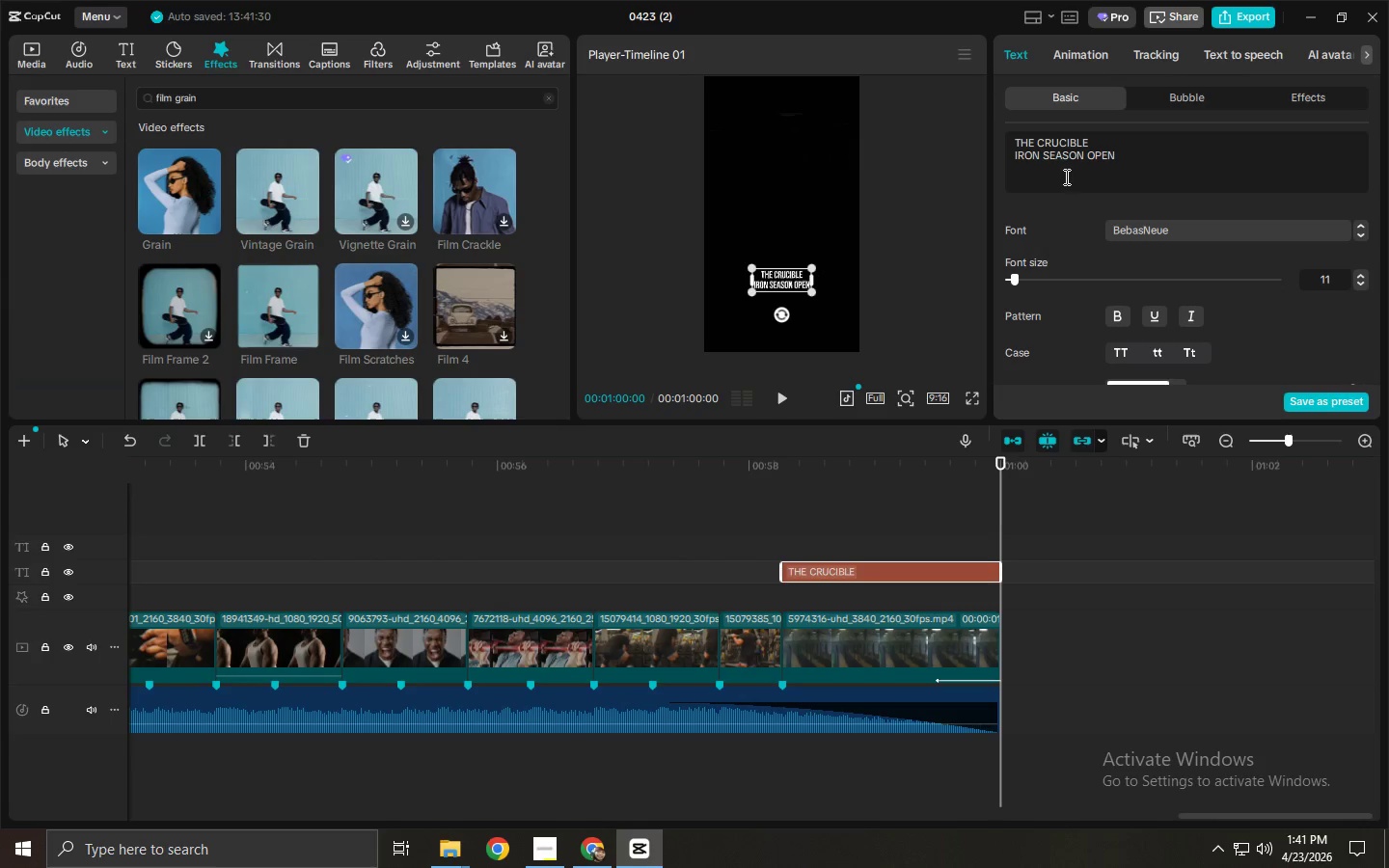 
wait(19.7)
 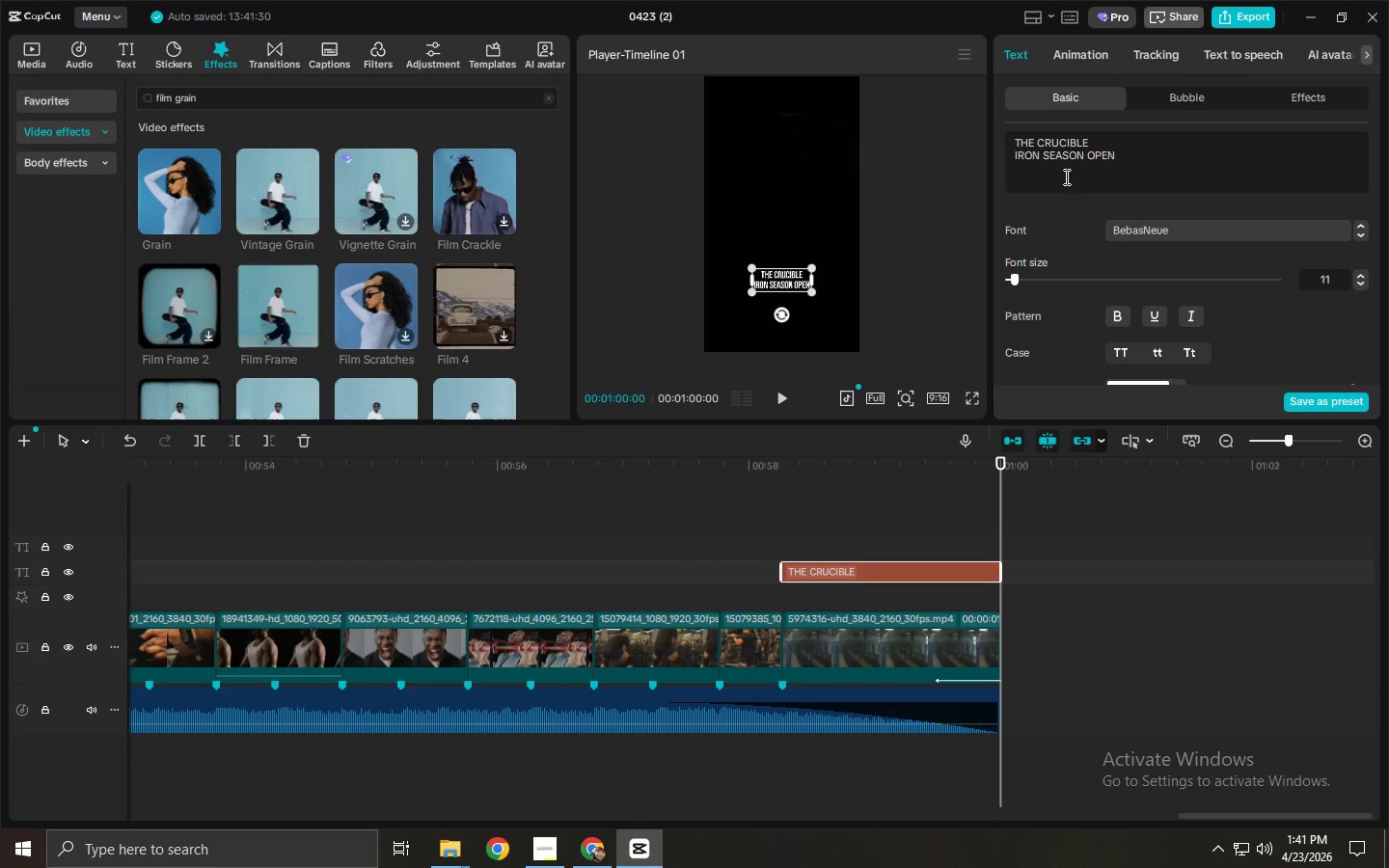 
left_click_drag(start_coordinate=[789, 473], to_coordinate=[753, 483])
 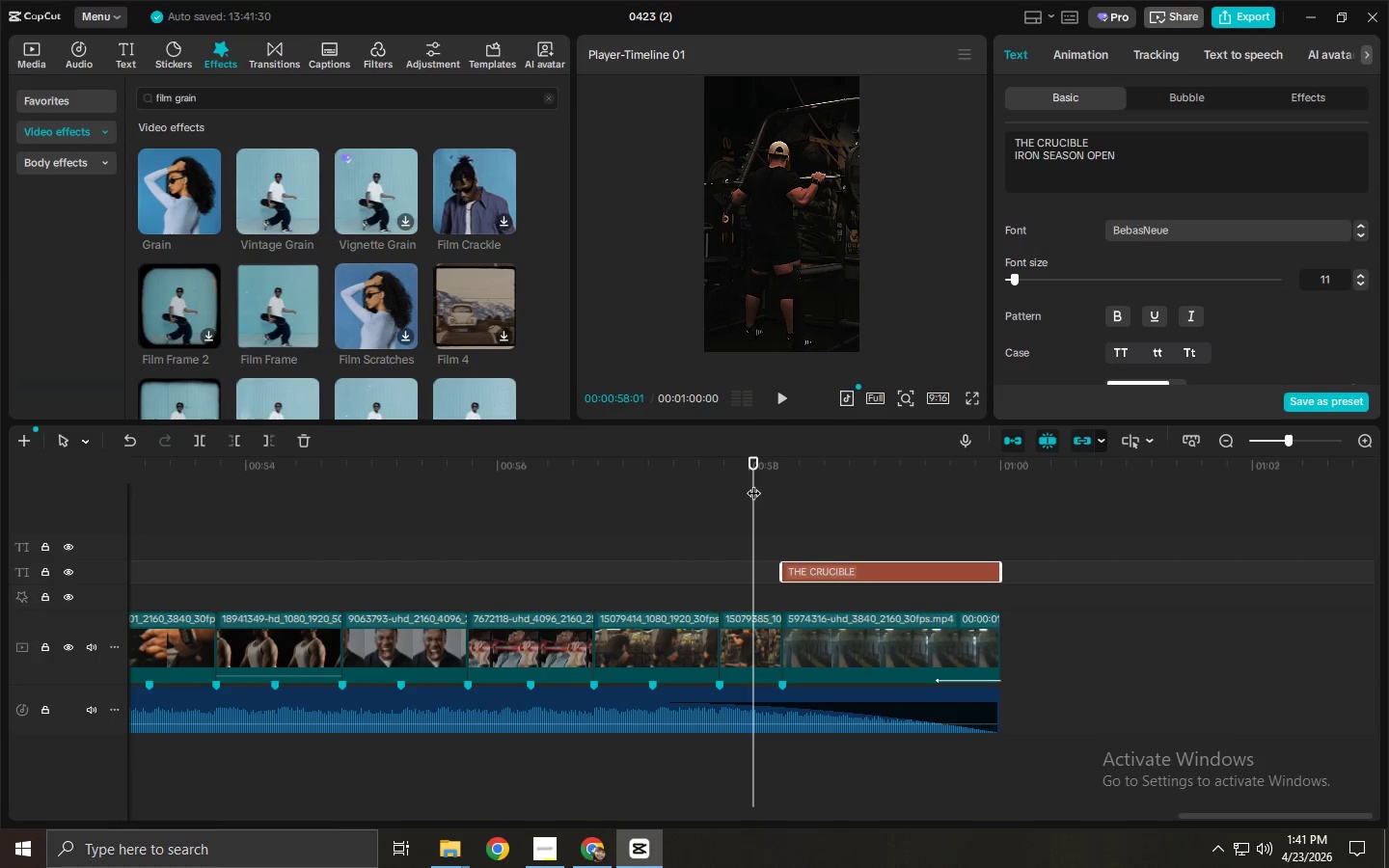 
key(Space)
 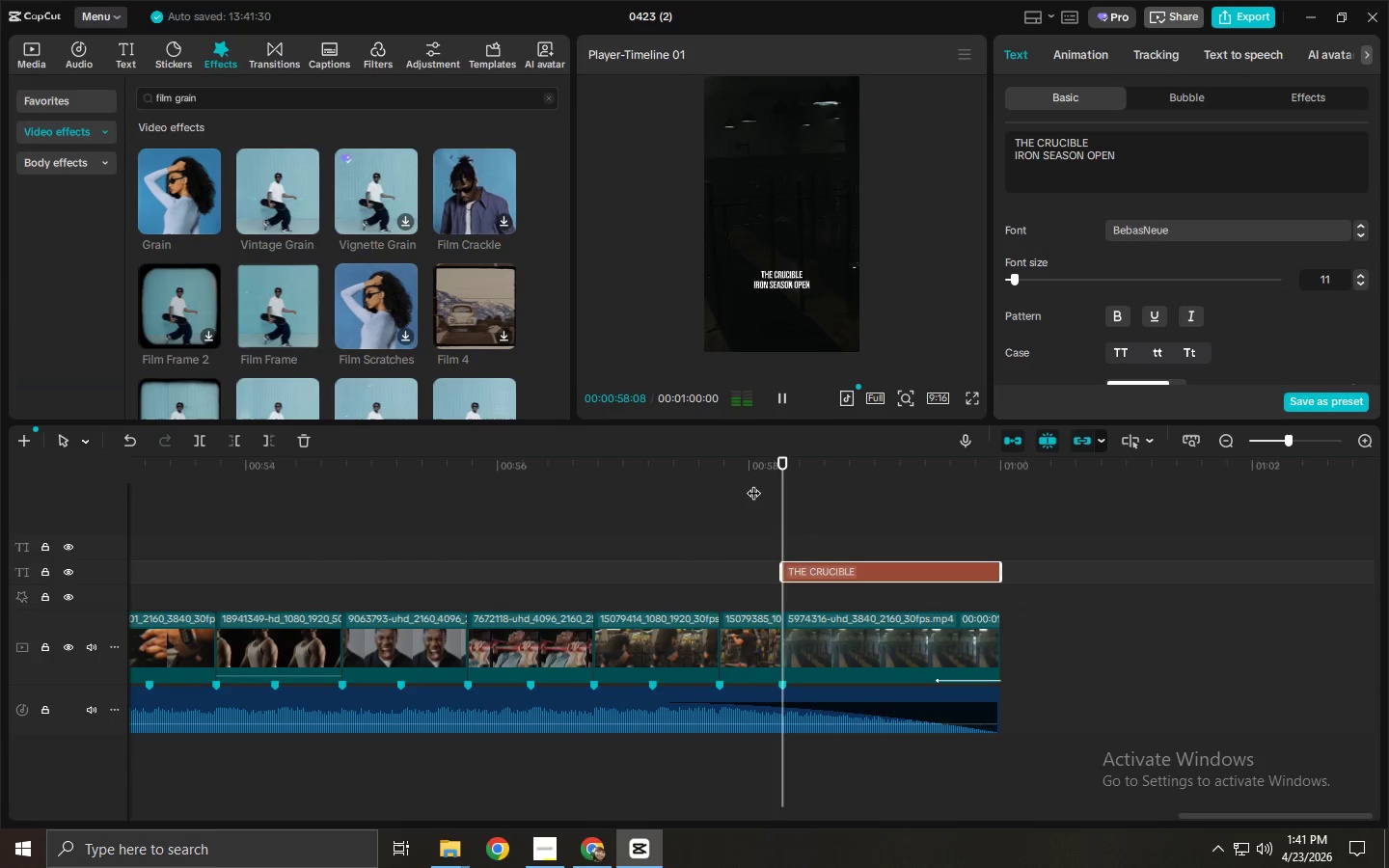 
key(Space)
 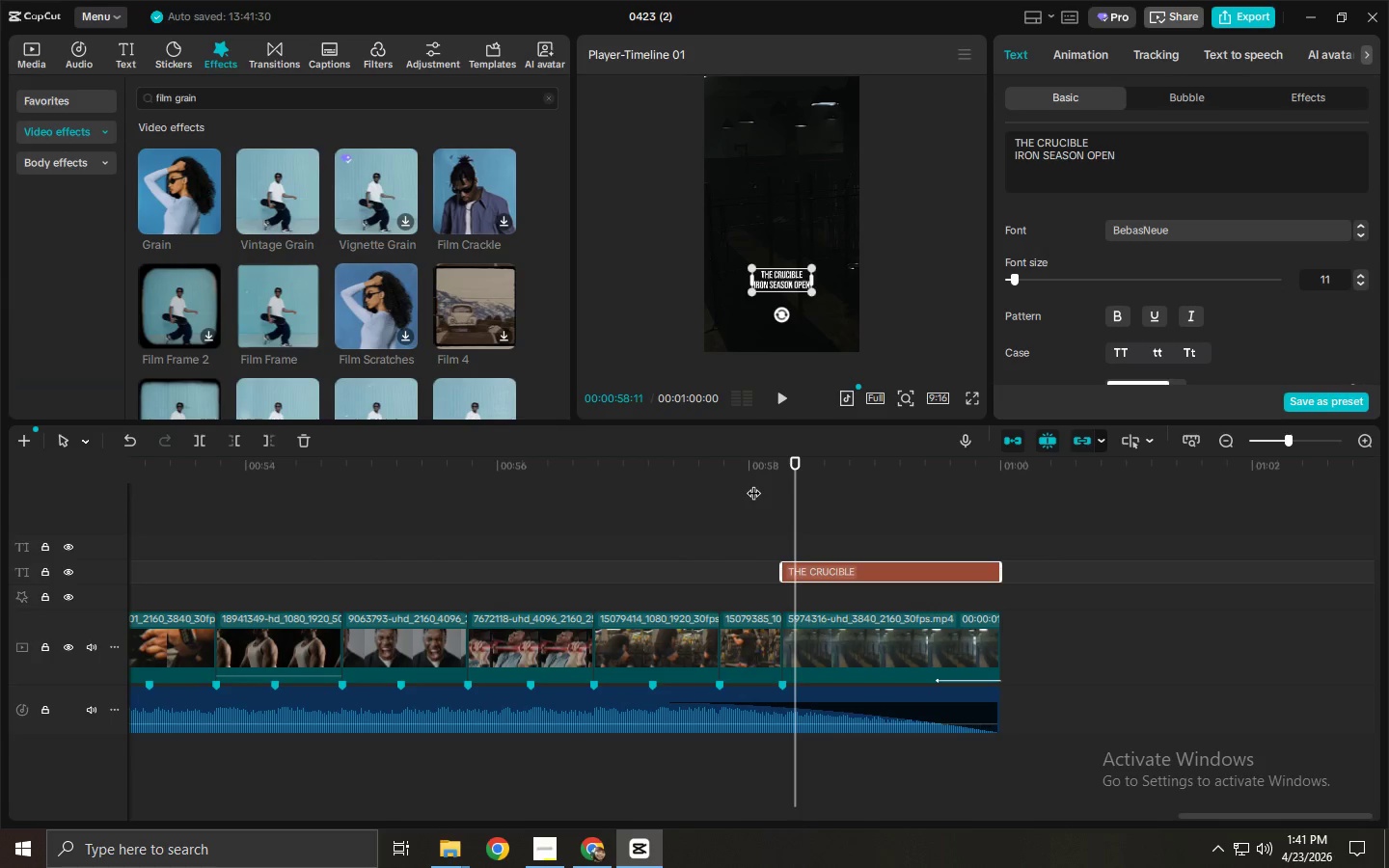 
key(Space)
 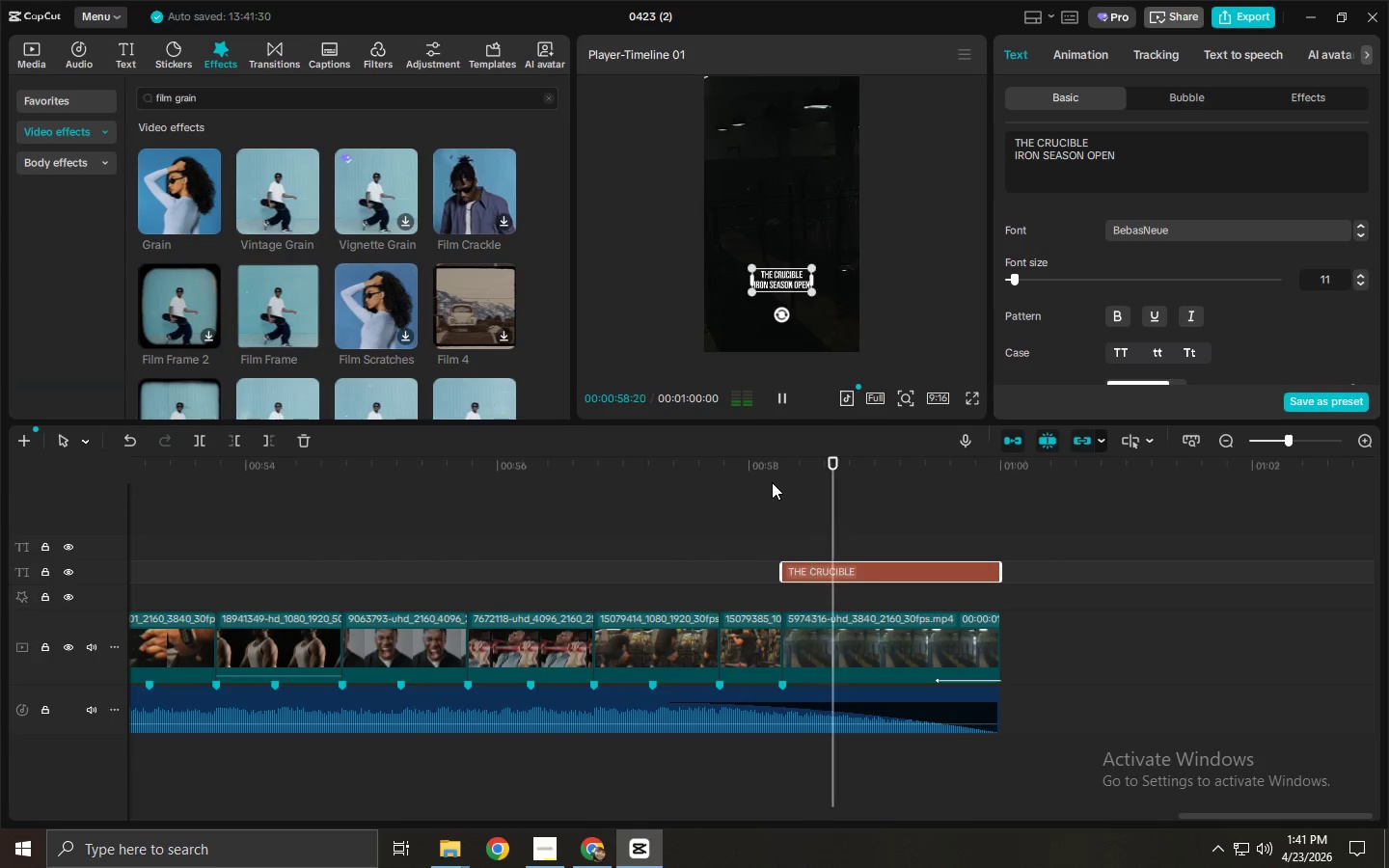 
key(Space)
 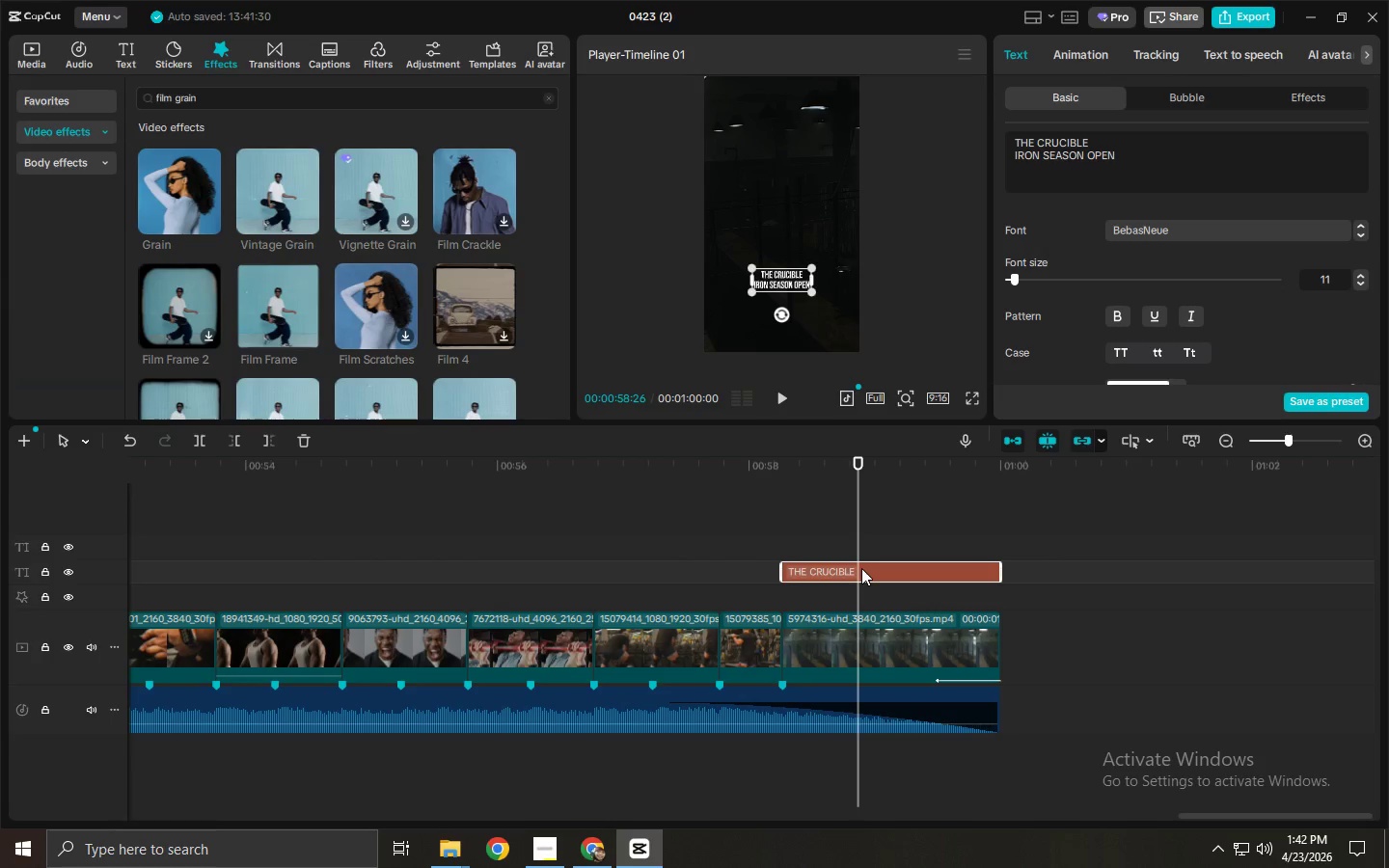 
wait(10.81)
 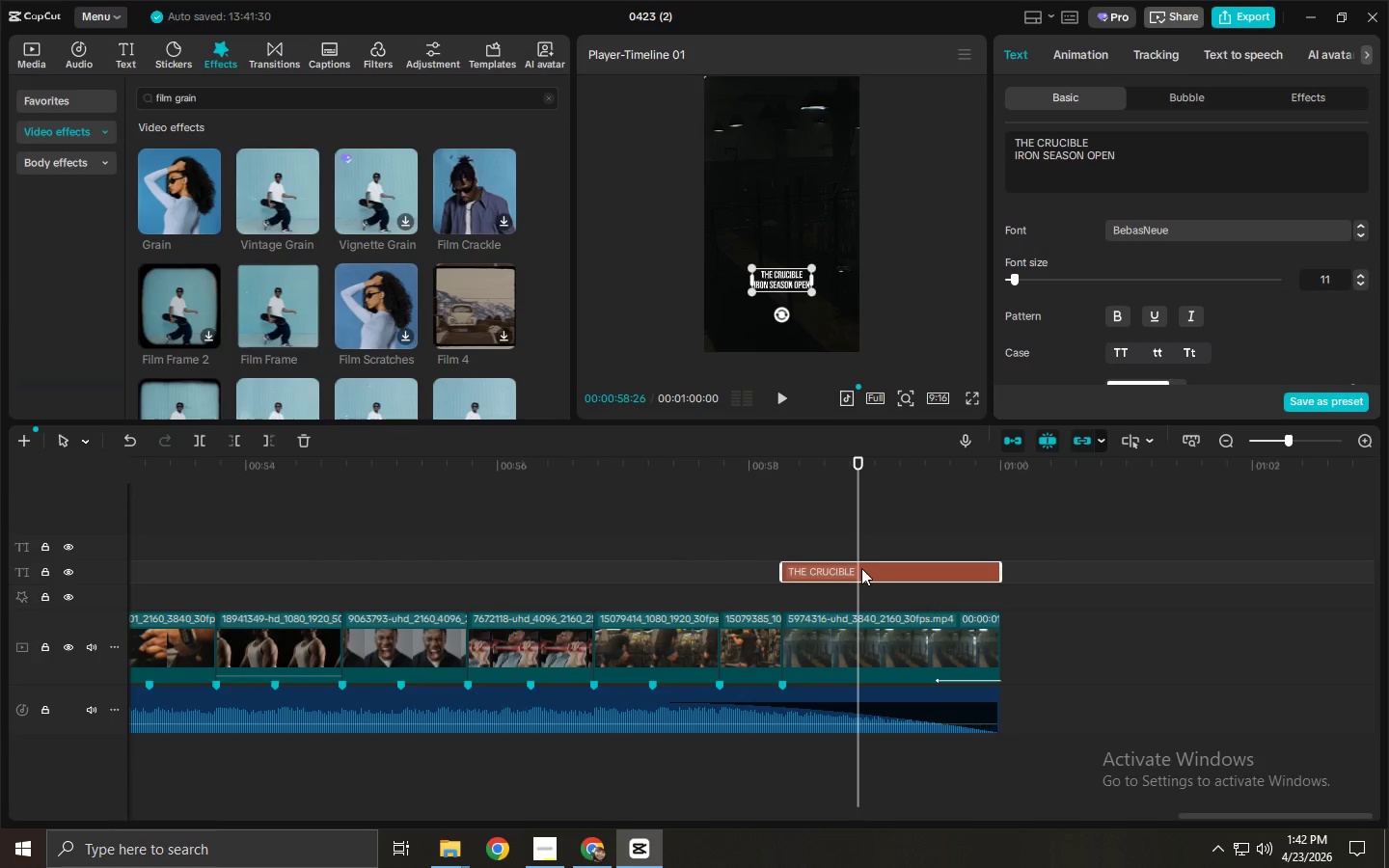 
left_click_drag(start_coordinate=[803, 477], to_coordinate=[775, 475])
 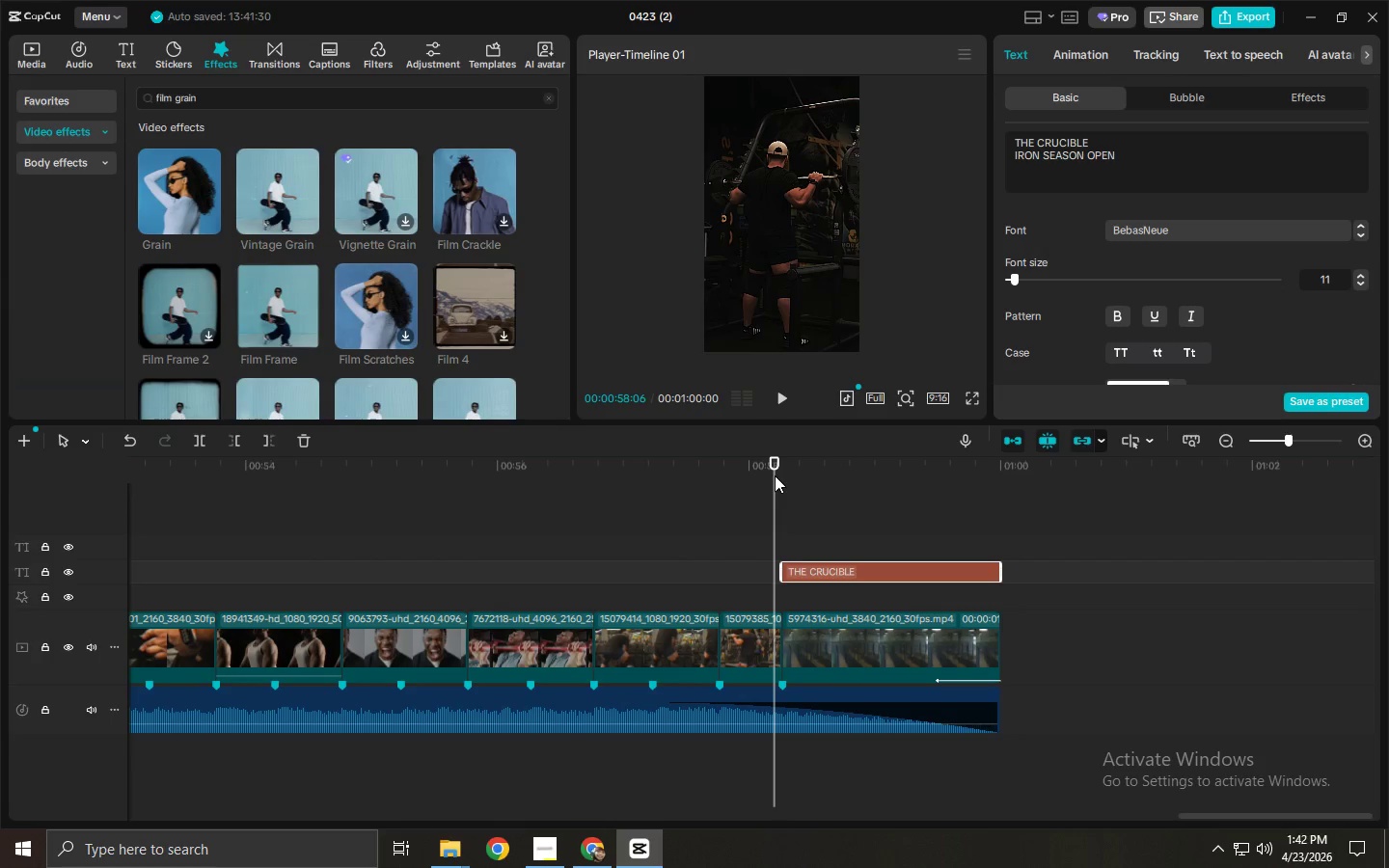 
left_click_drag(start_coordinate=[775, 475], to_coordinate=[795, 475])
 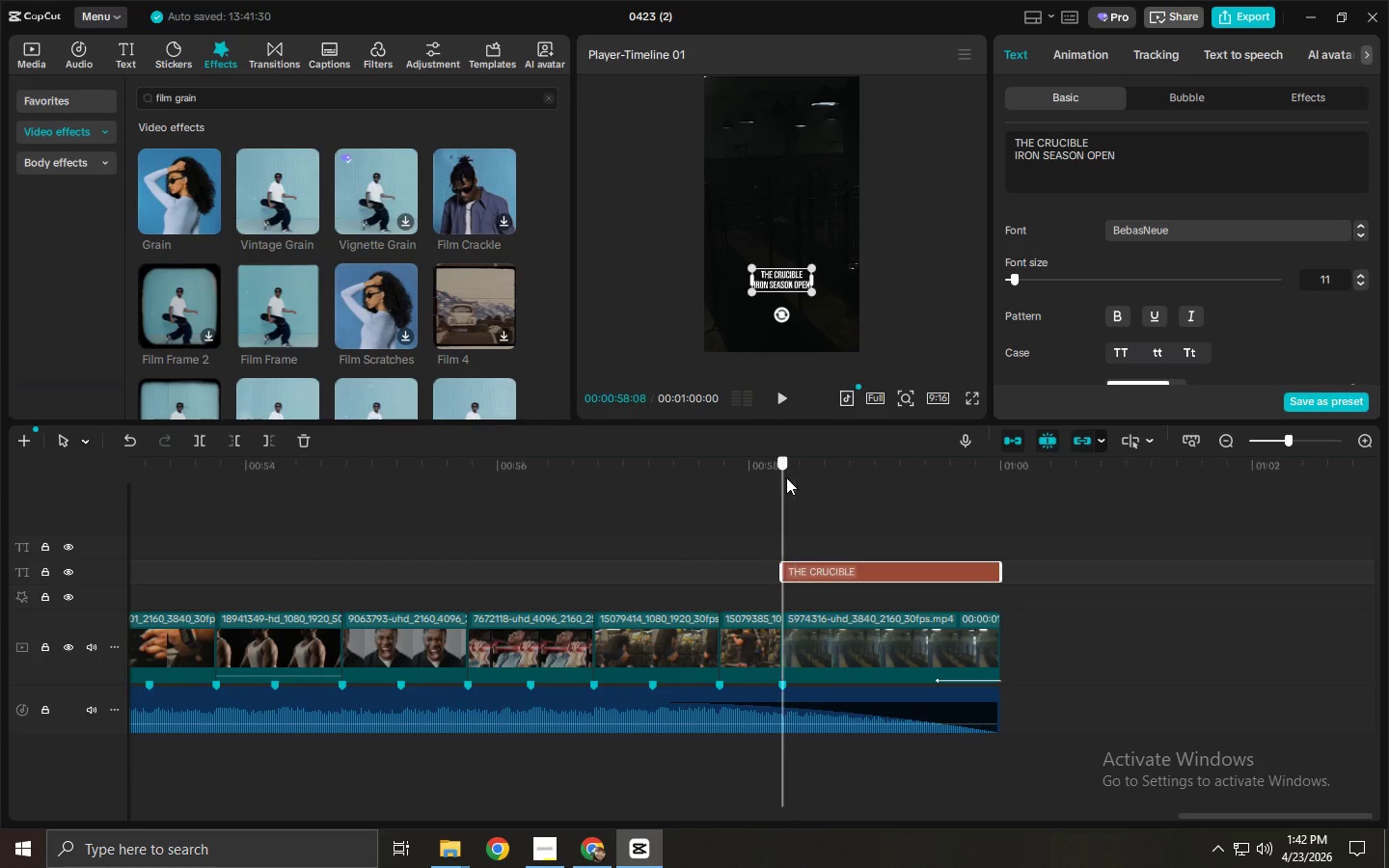 
left_click_drag(start_coordinate=[786, 477], to_coordinate=[776, 479])
 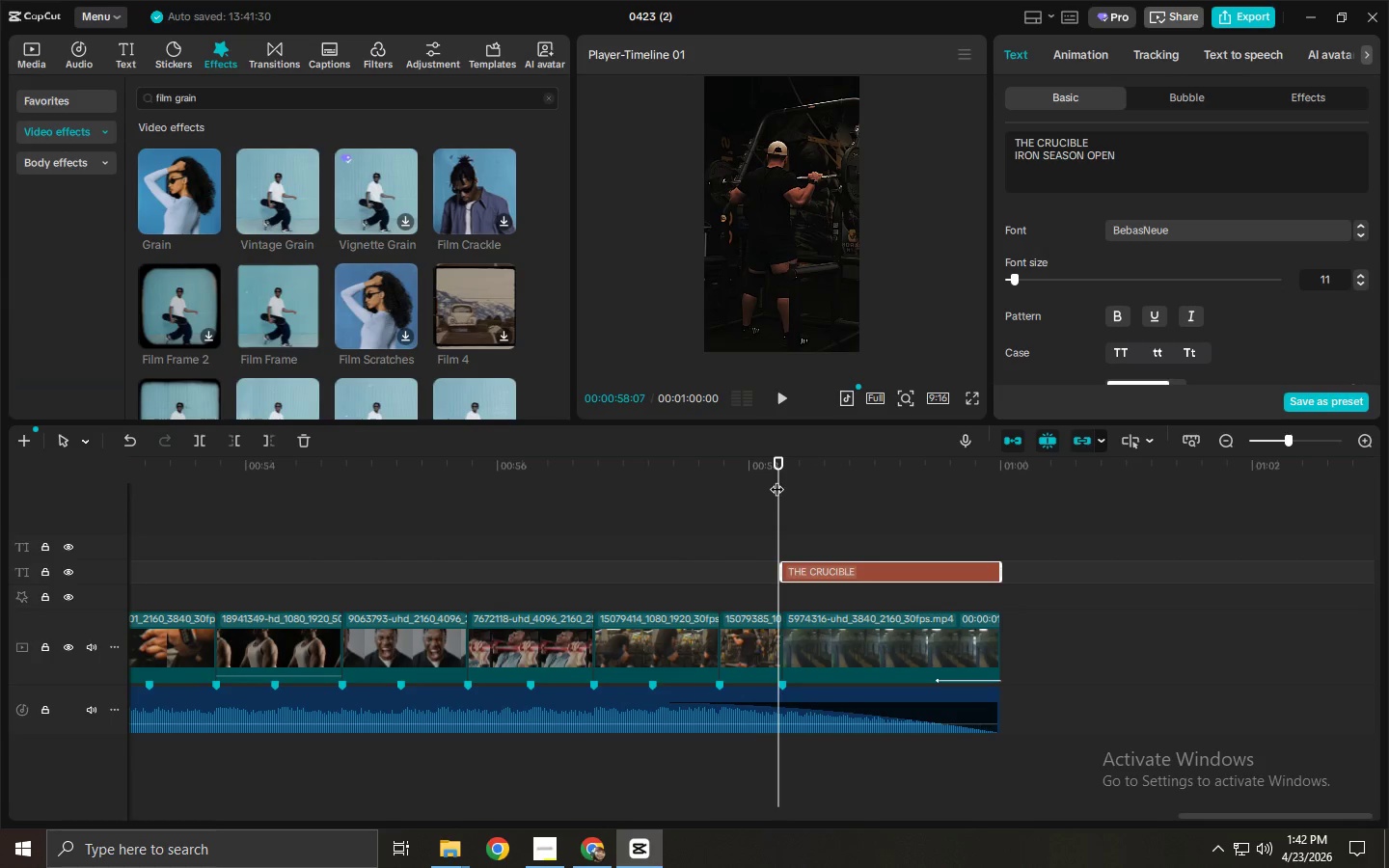 
key(Space)
 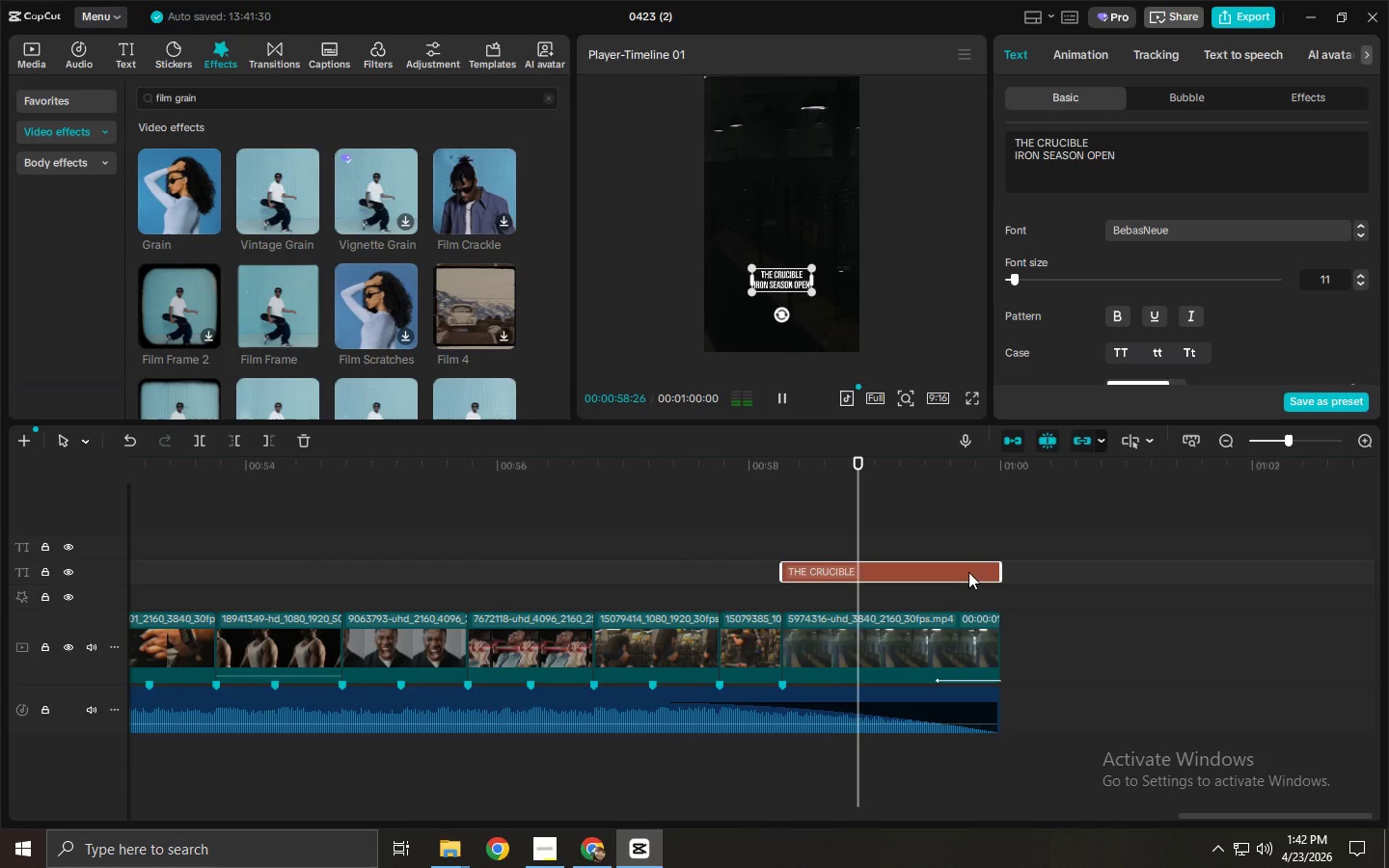 
key(Space)
 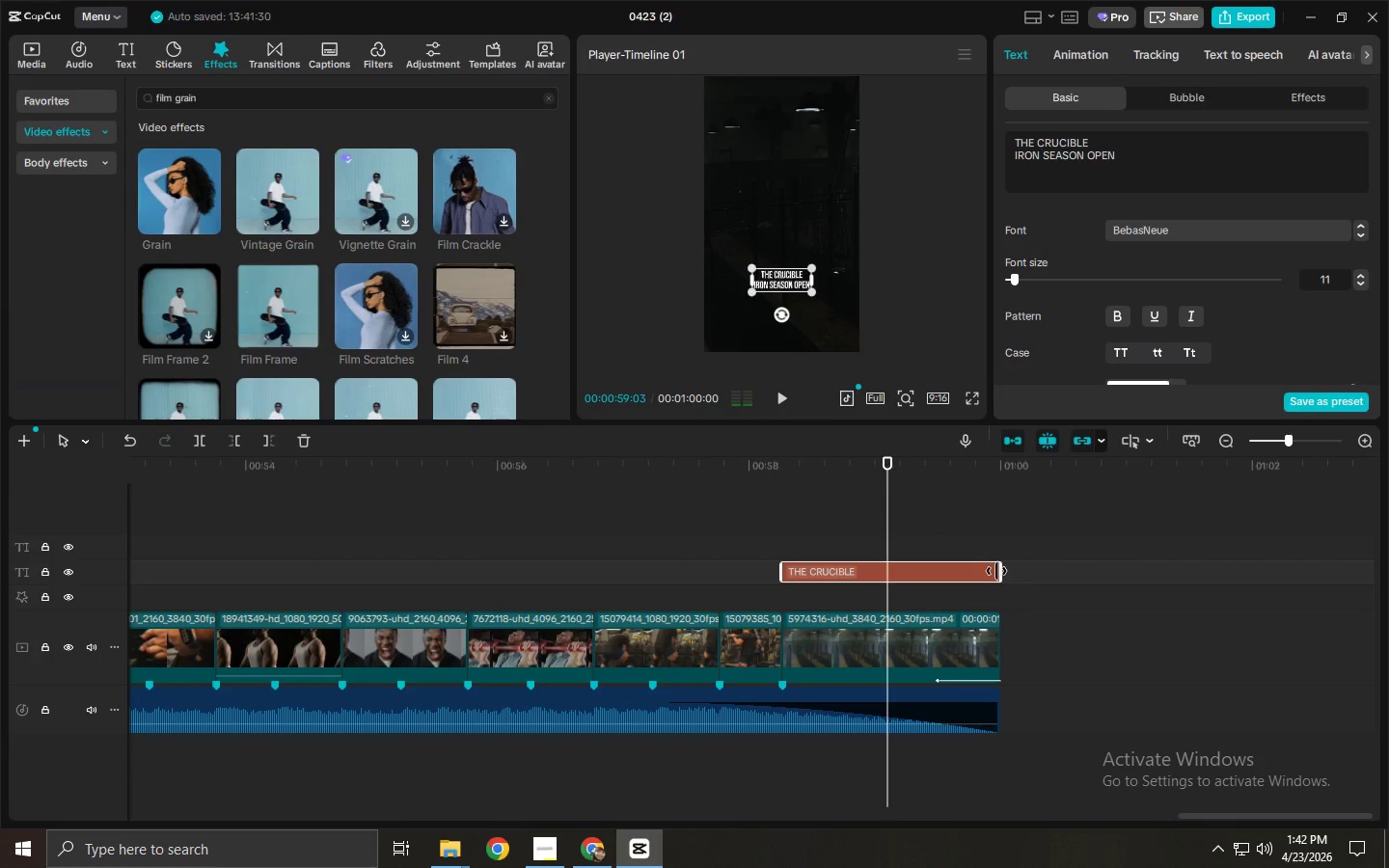 
key(Space)
 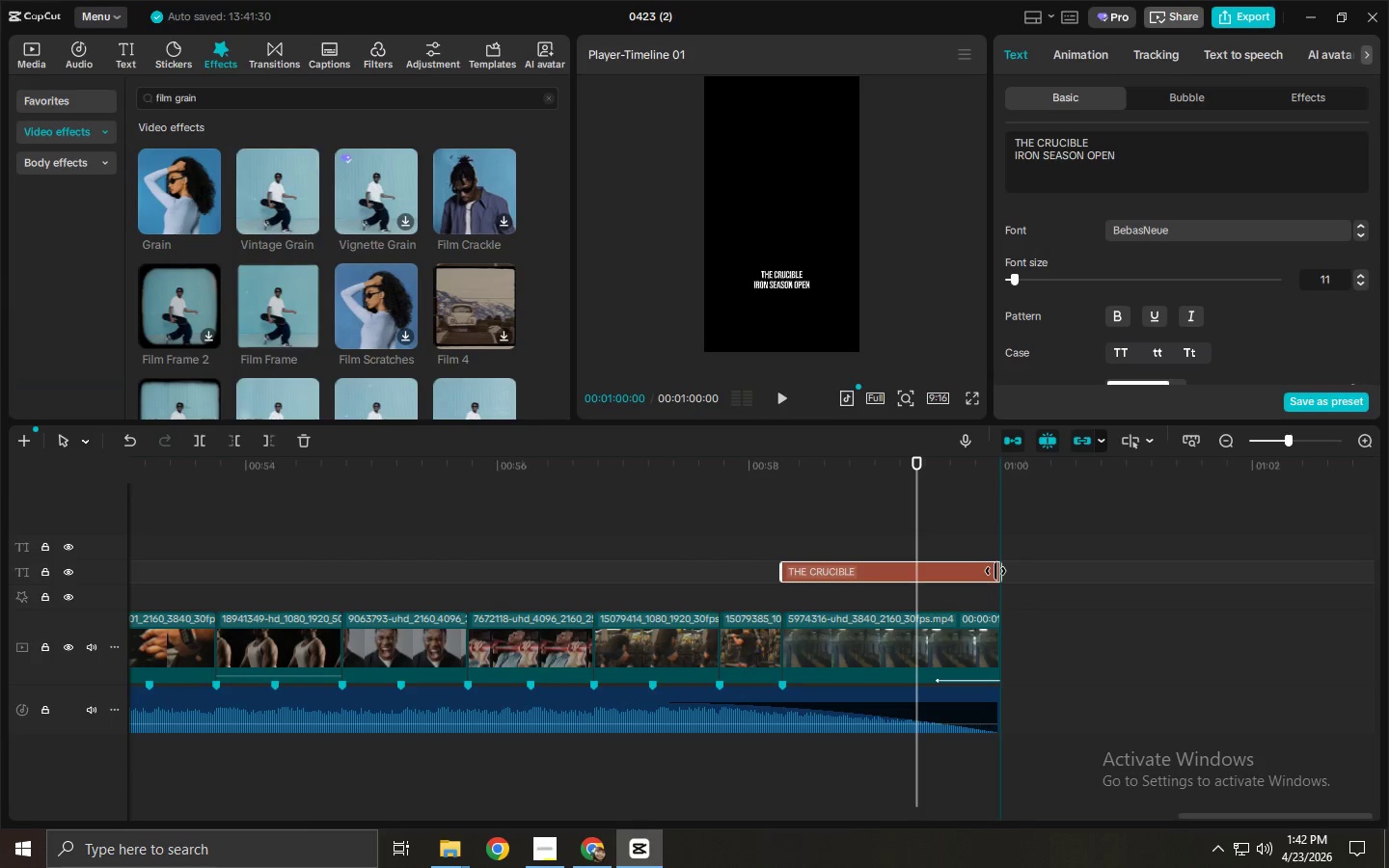 
left_click_drag(start_coordinate=[995, 571], to_coordinate=[871, 573])
 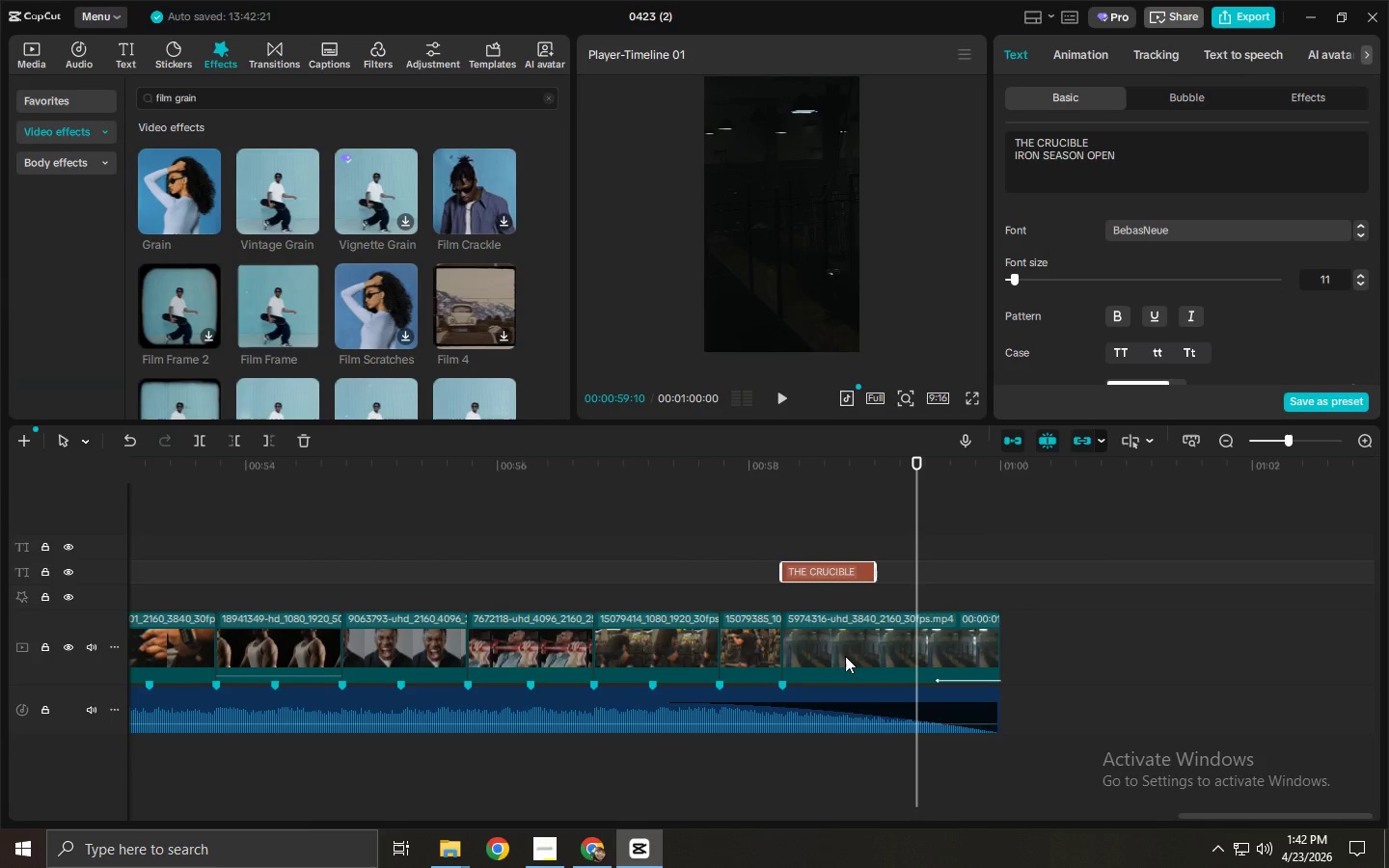 
left_click([825, 715])
 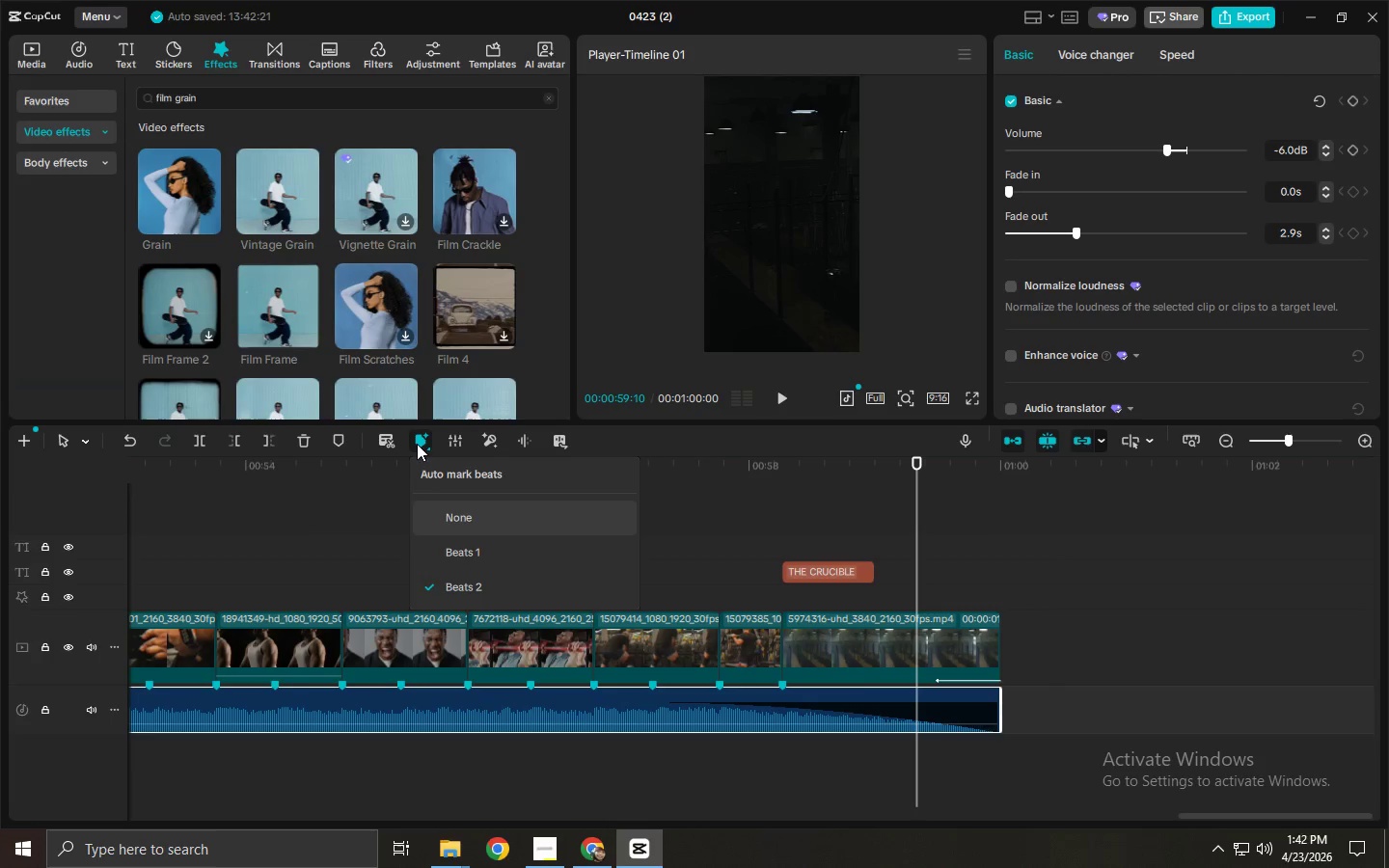 
left_click([461, 578])
 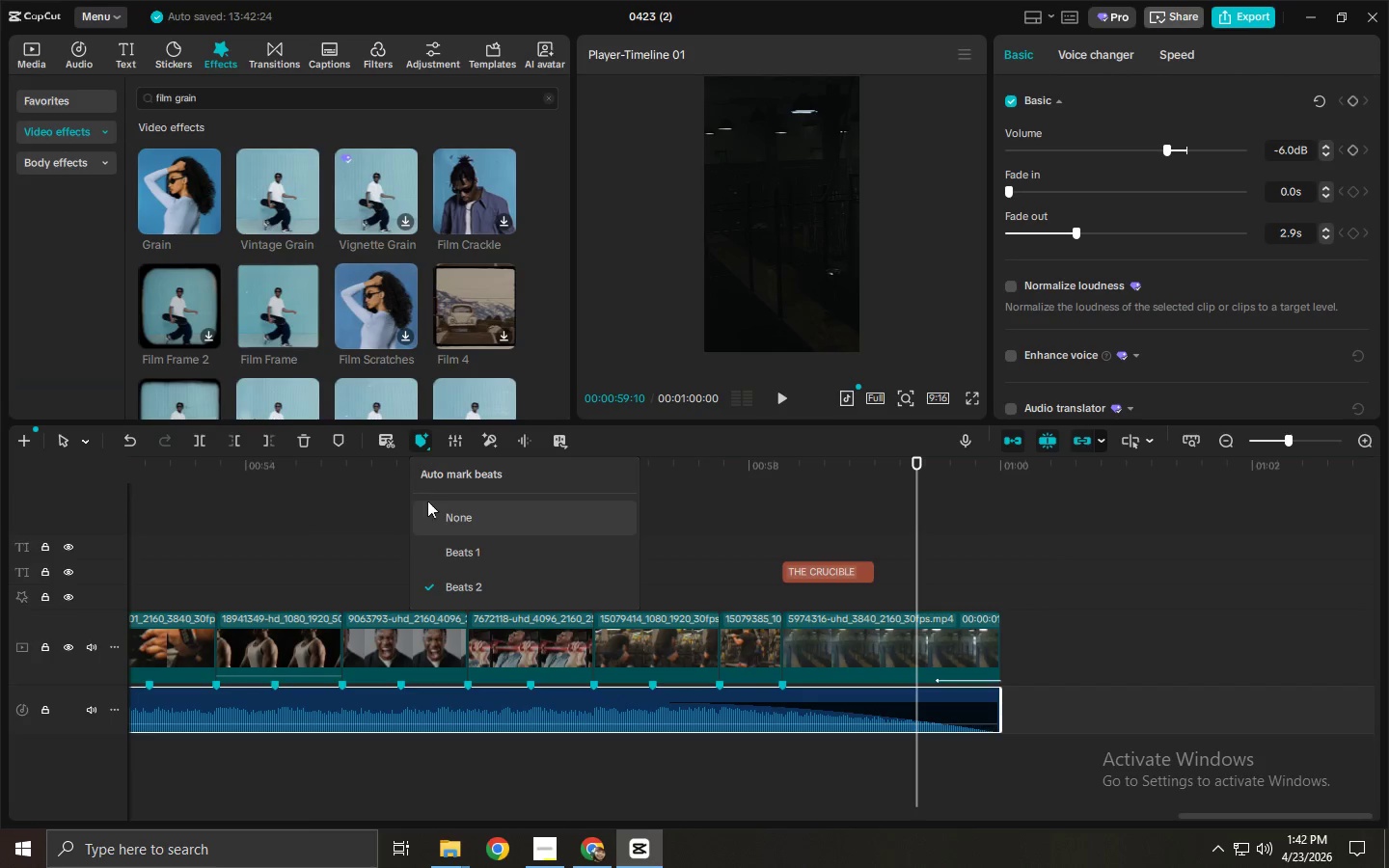 
left_click([444, 583])
 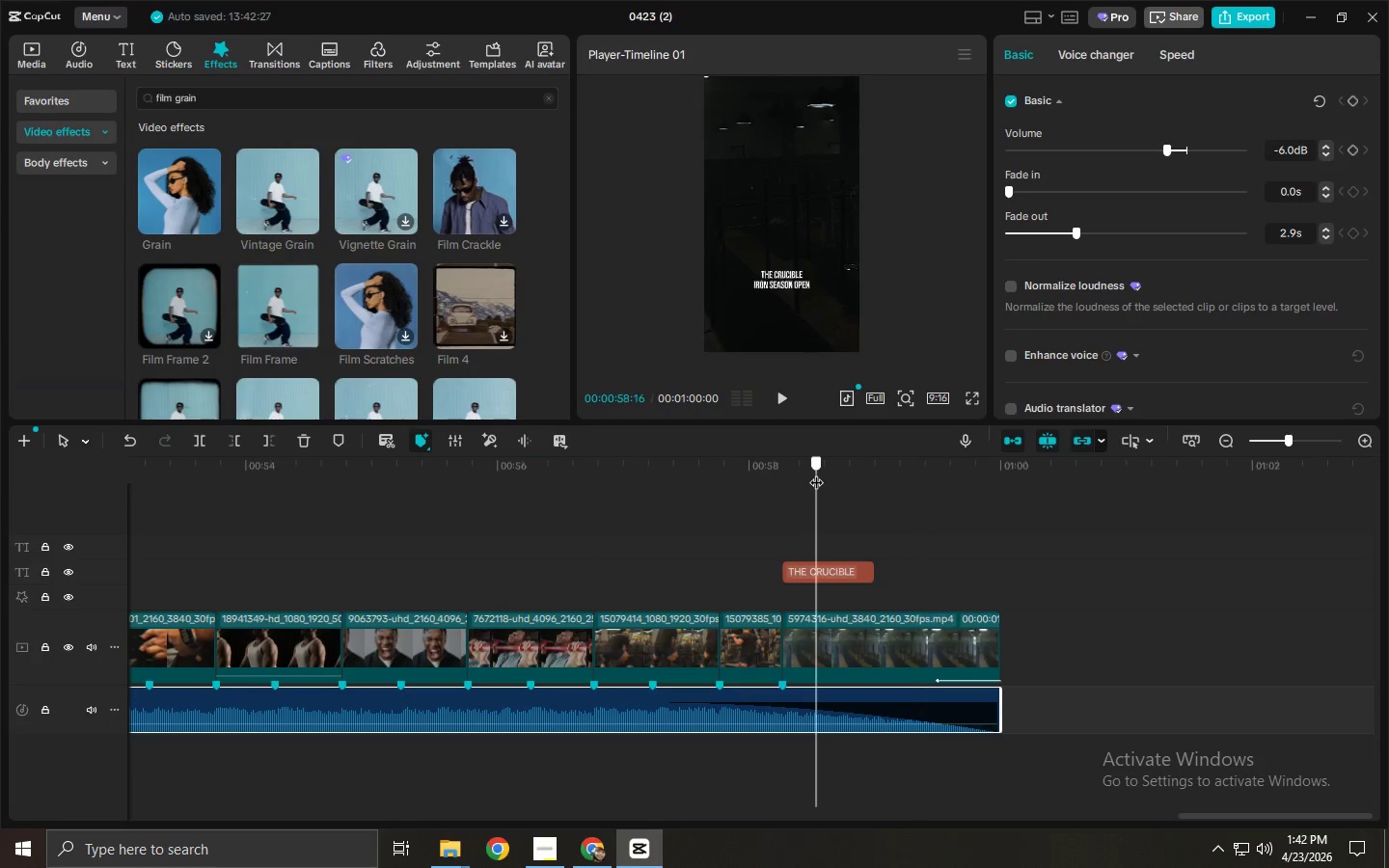 
key(Alt+AltLeft)
 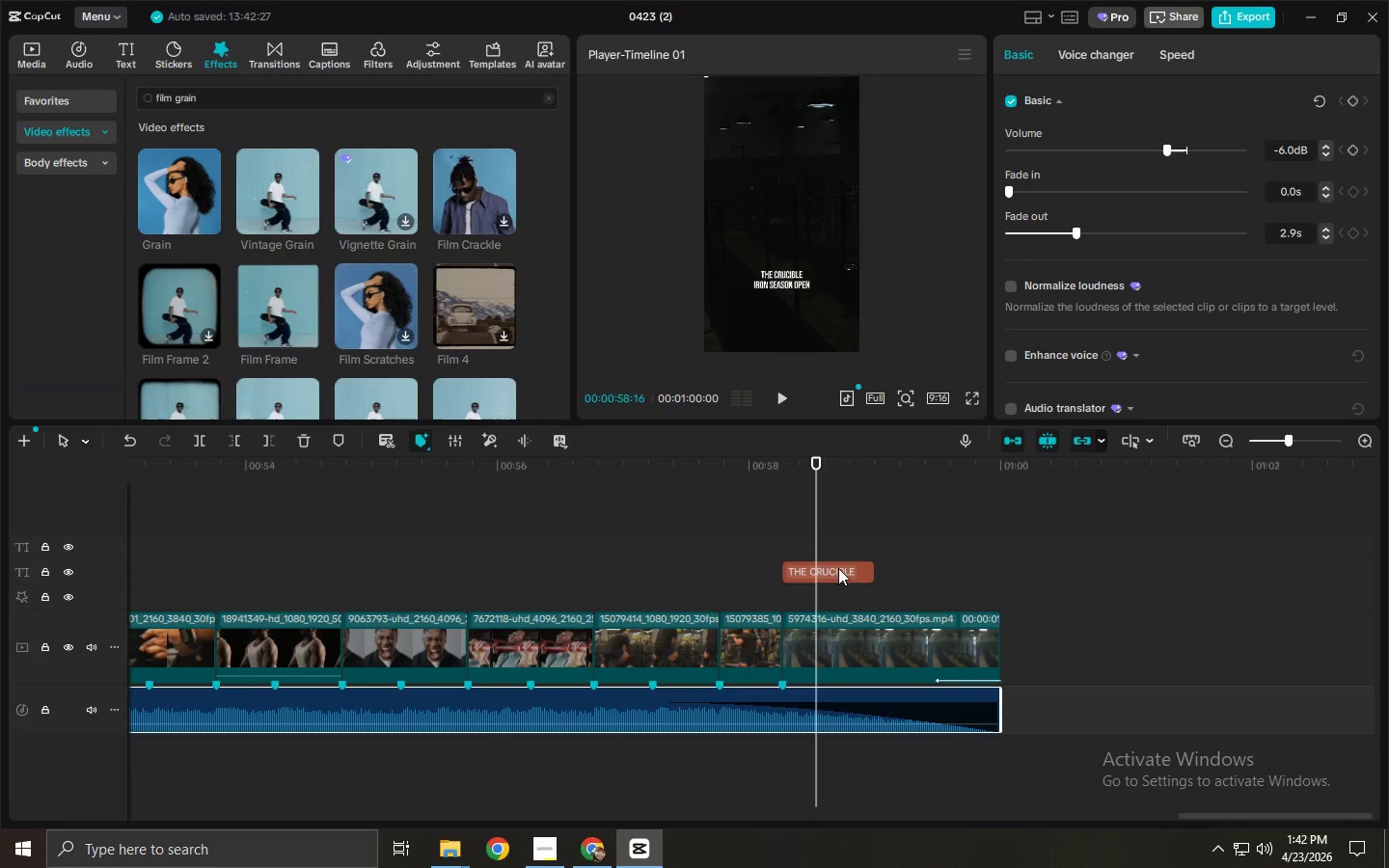 
left_click([838, 568])
 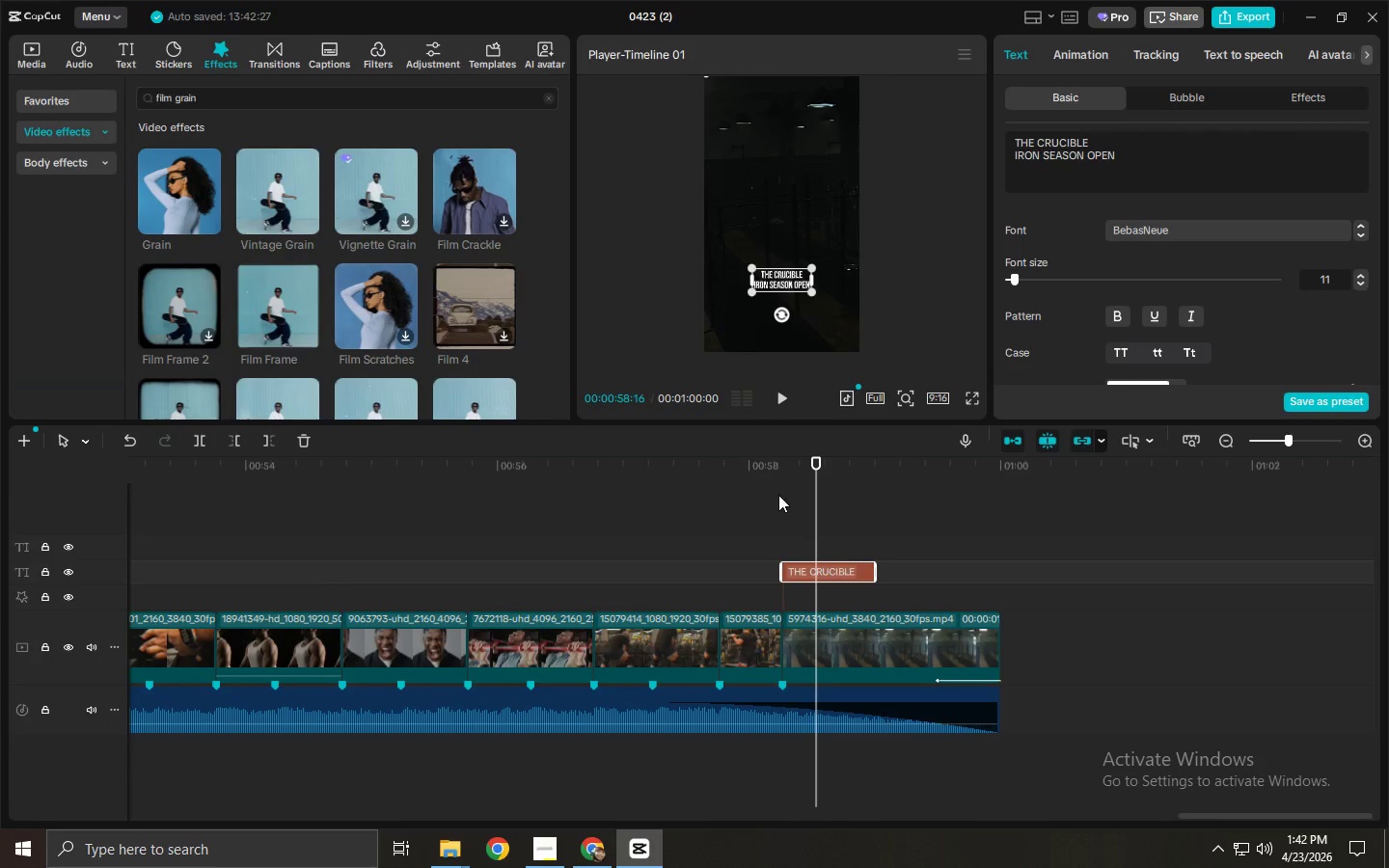 
left_click([773, 488])
 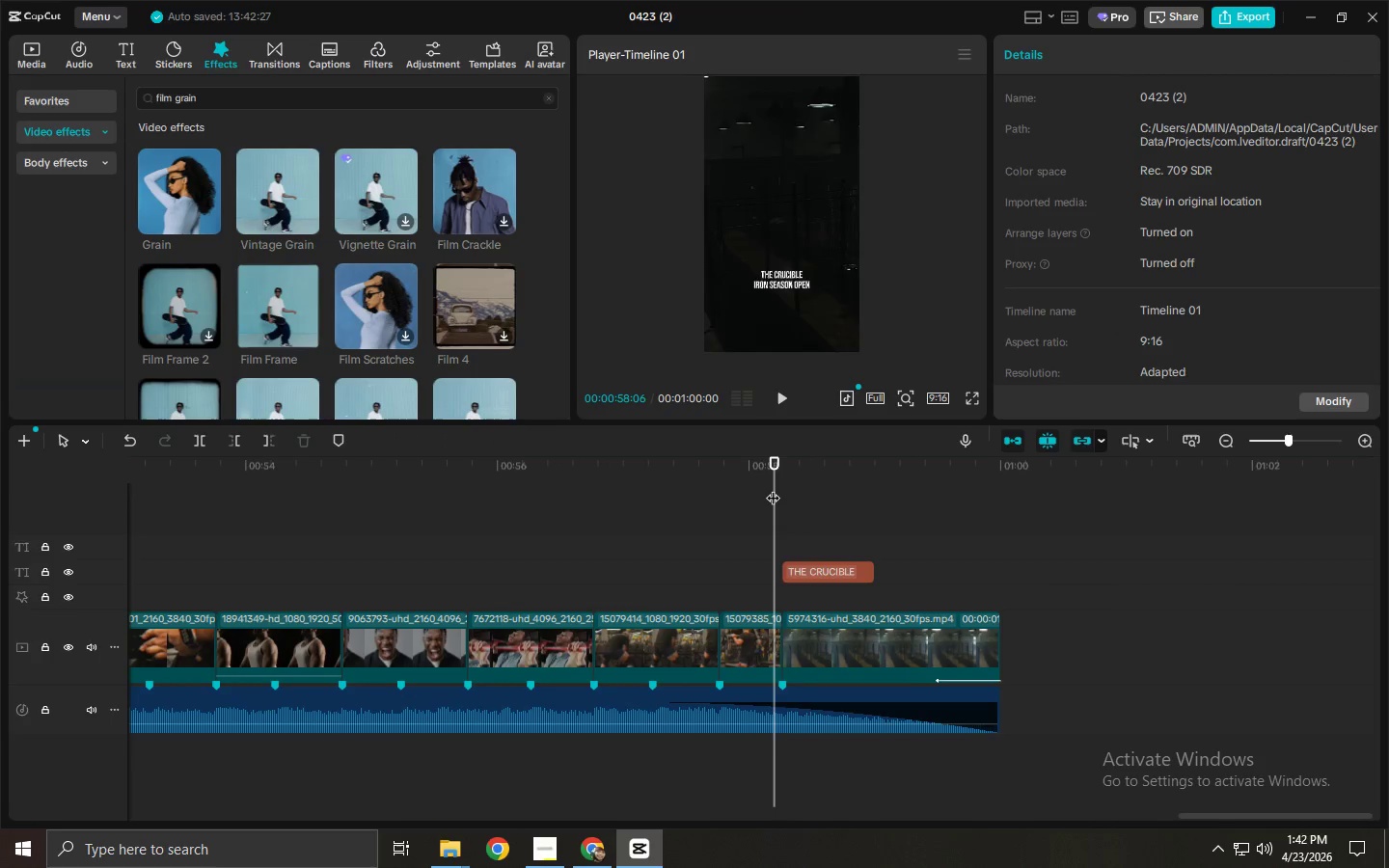 
key(Space)
 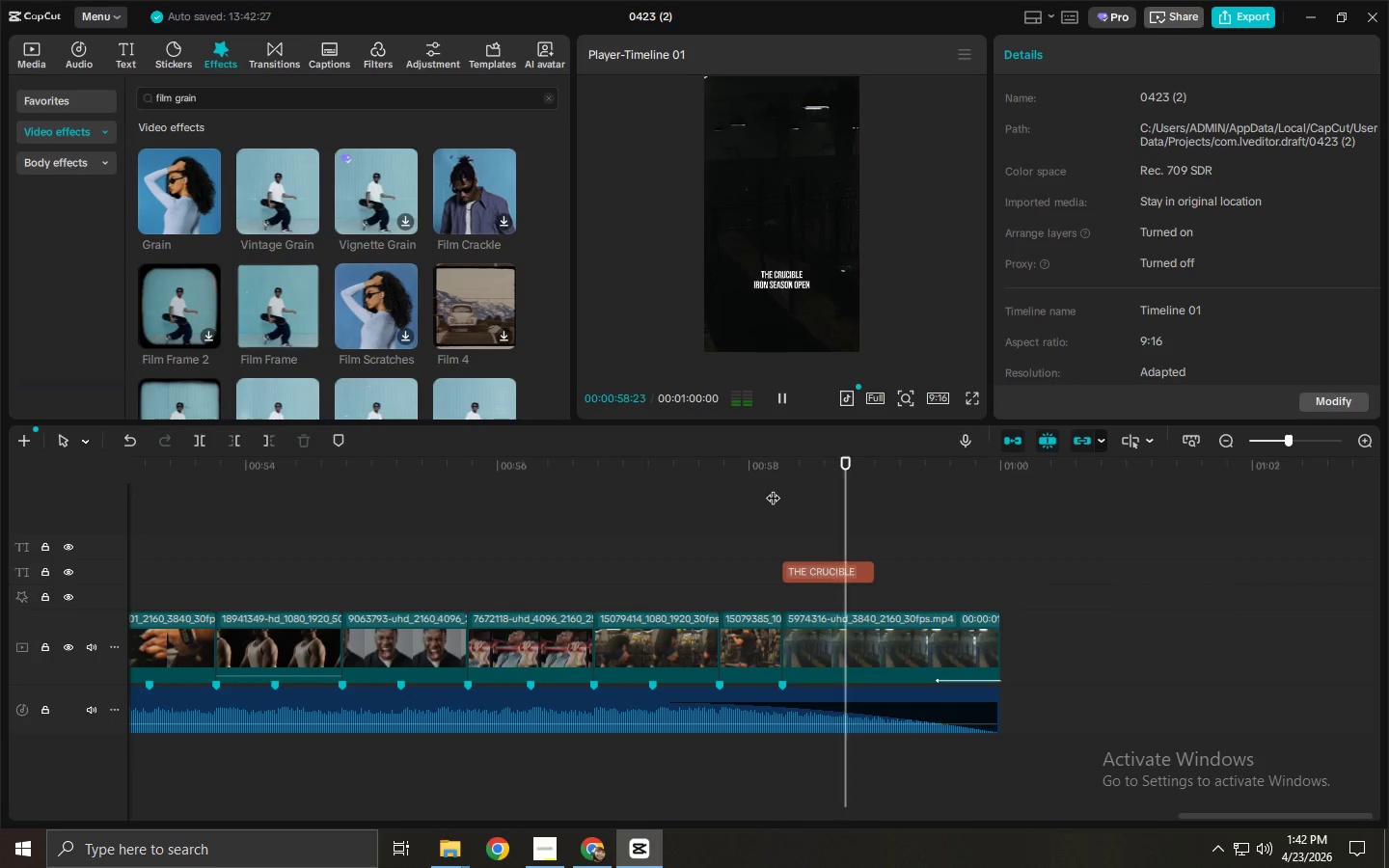 
key(Space)
 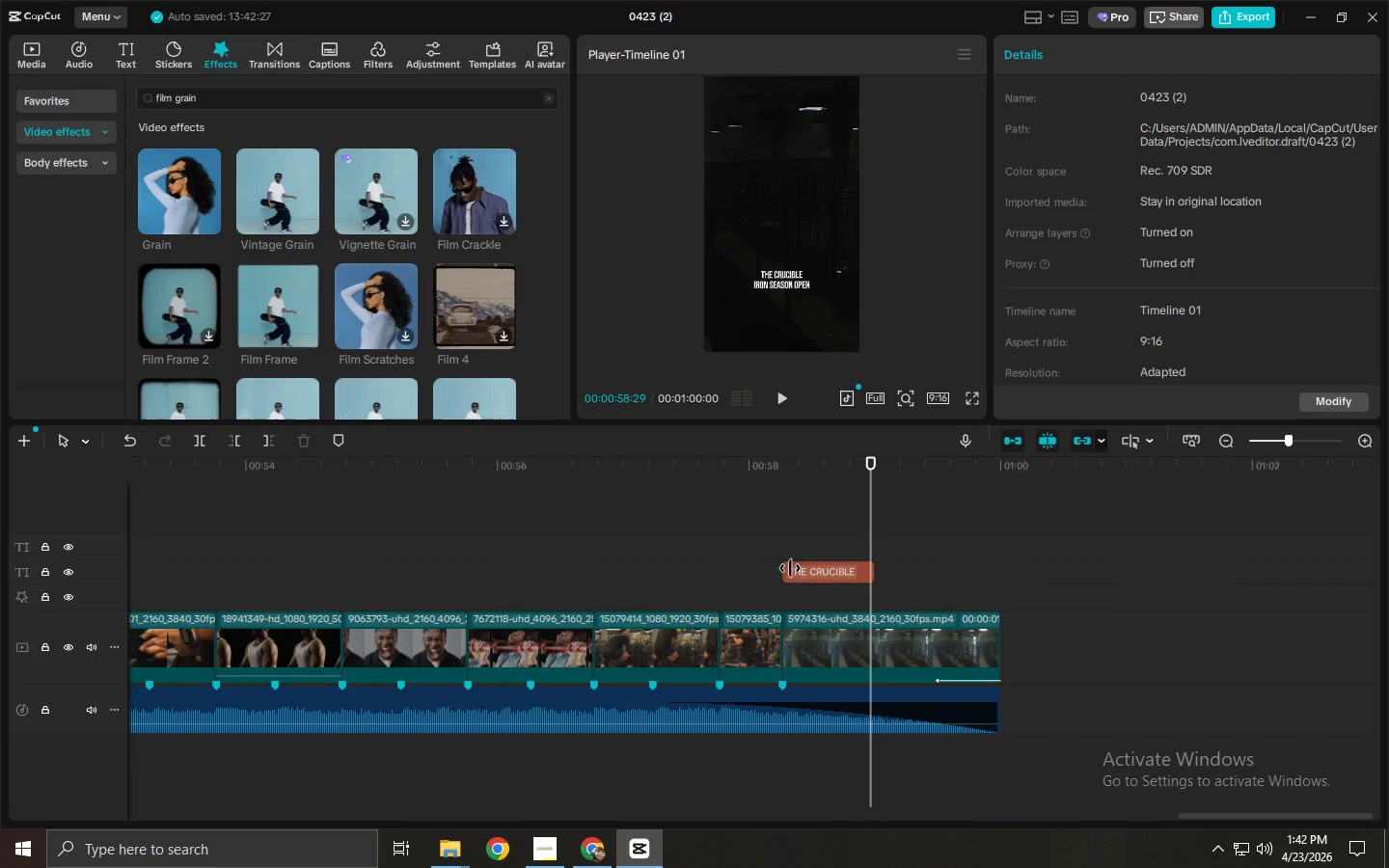 
key(Space)
 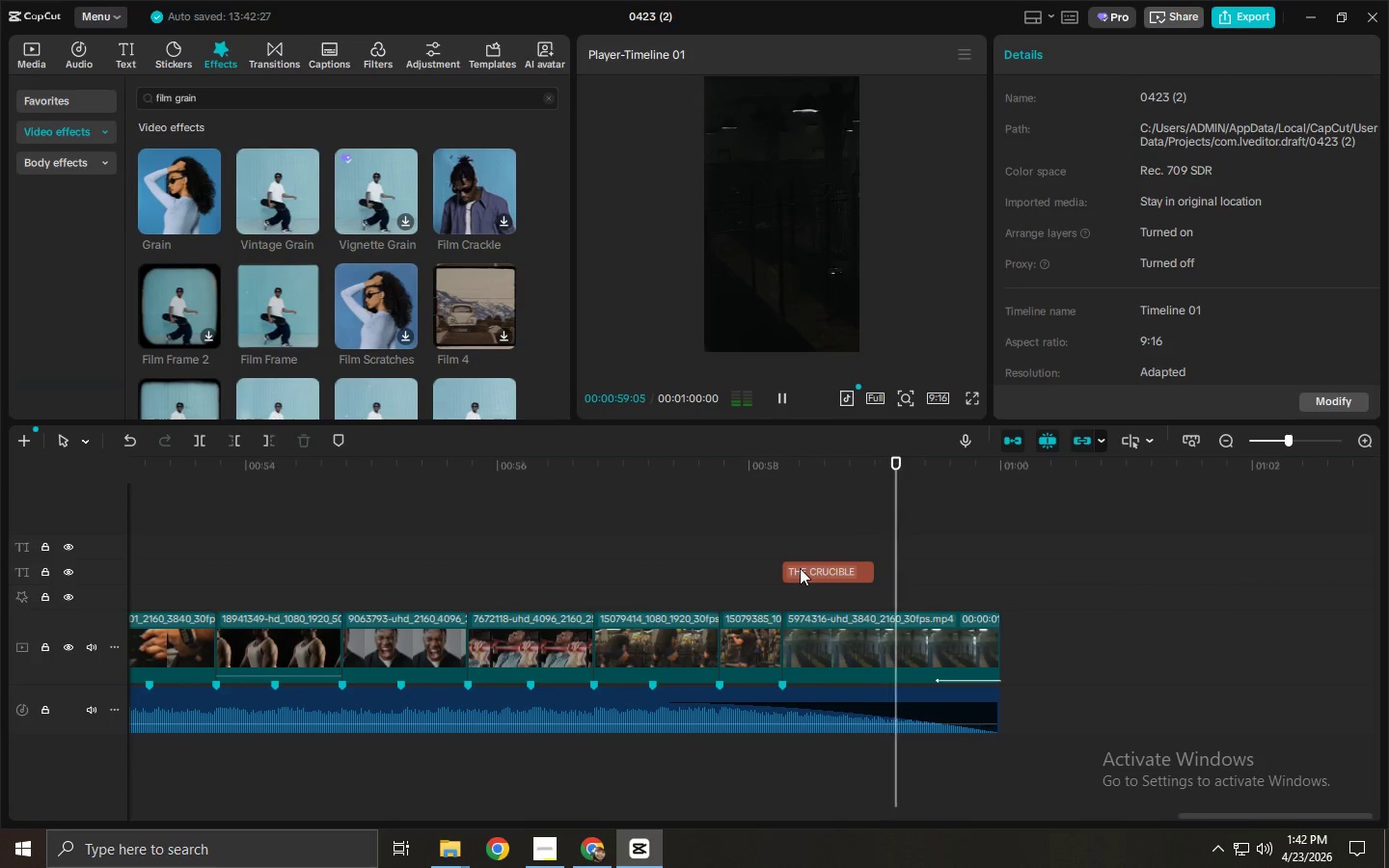 
key(Space)
 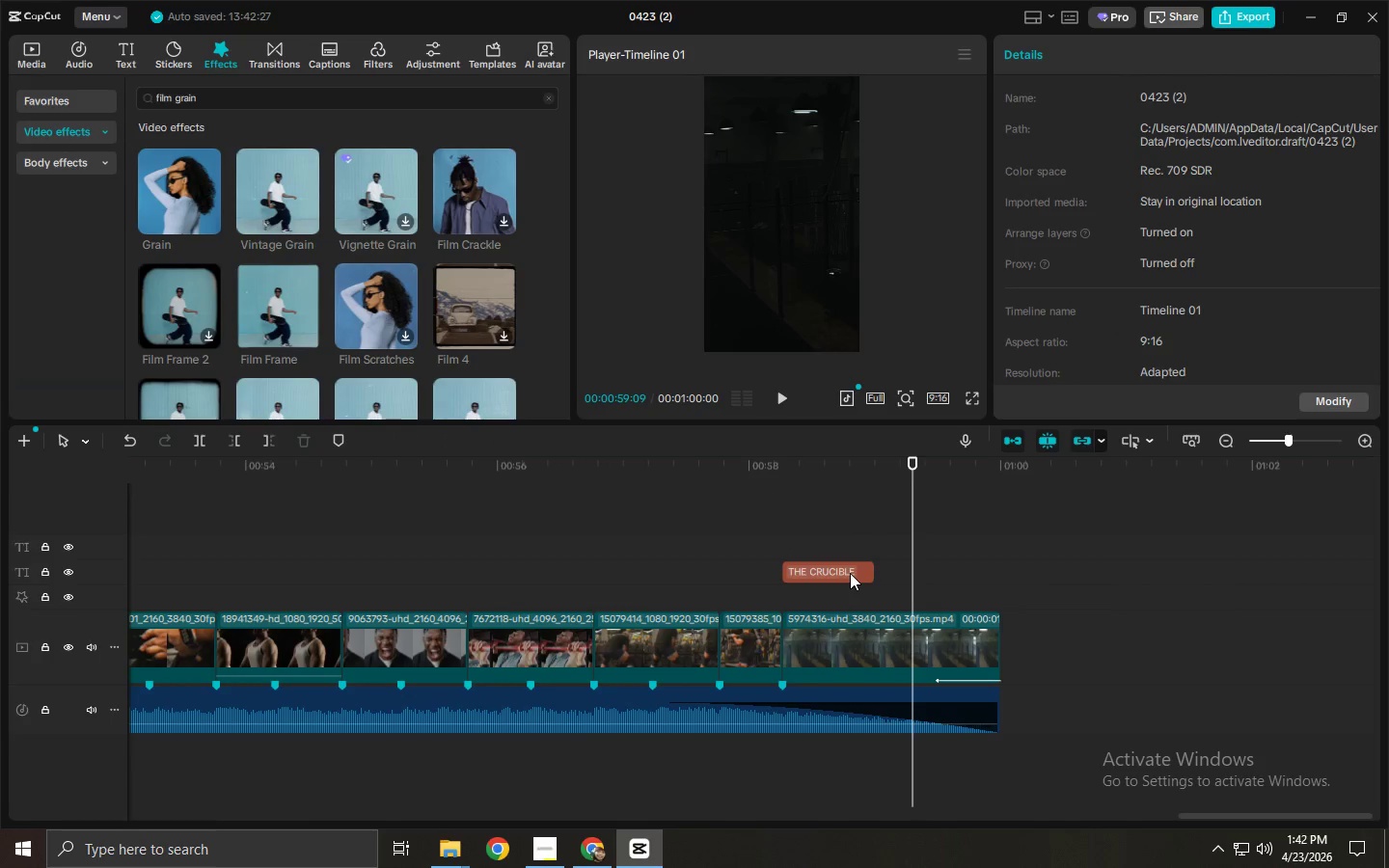 
key(Space)
 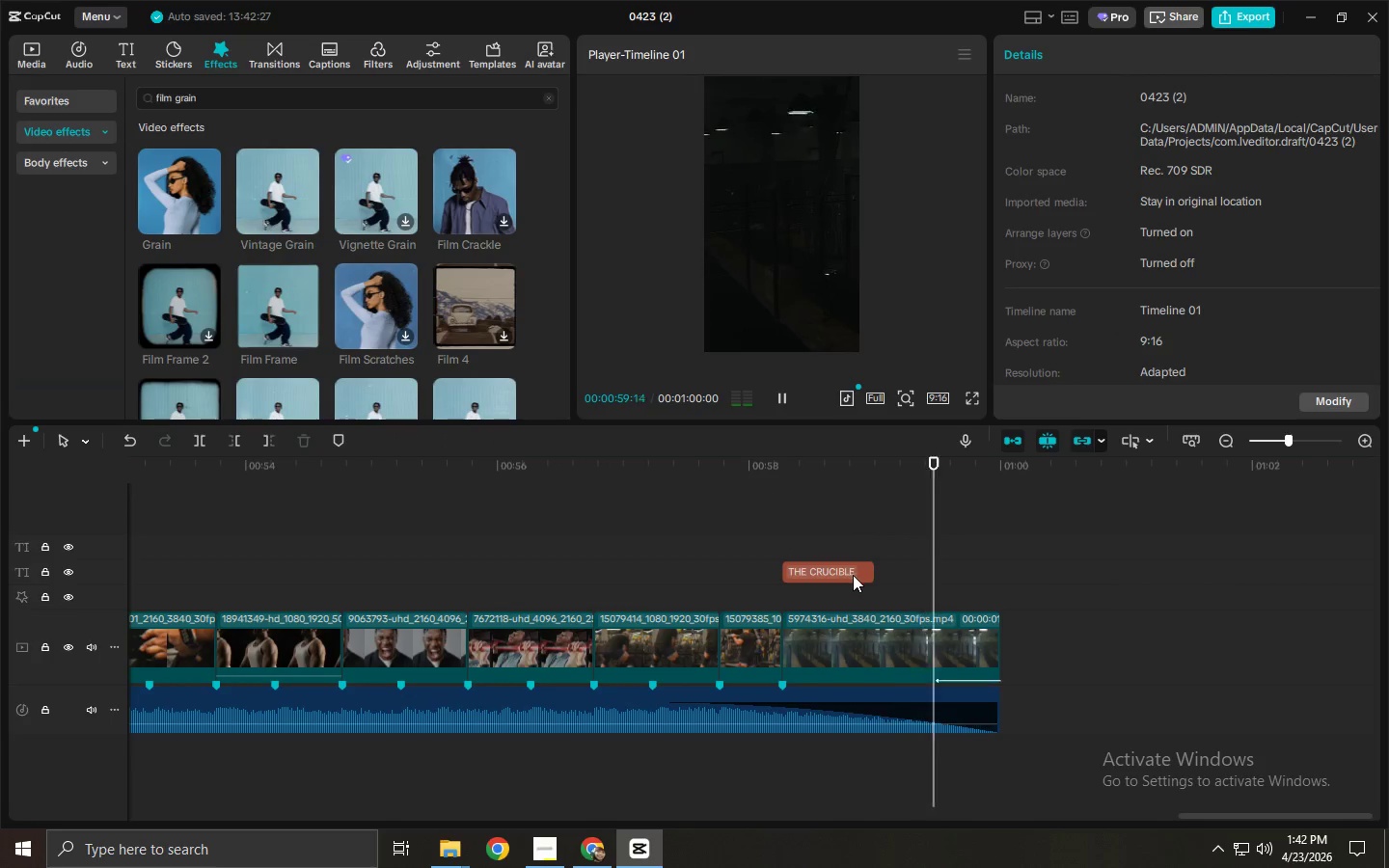 
key(Space)
 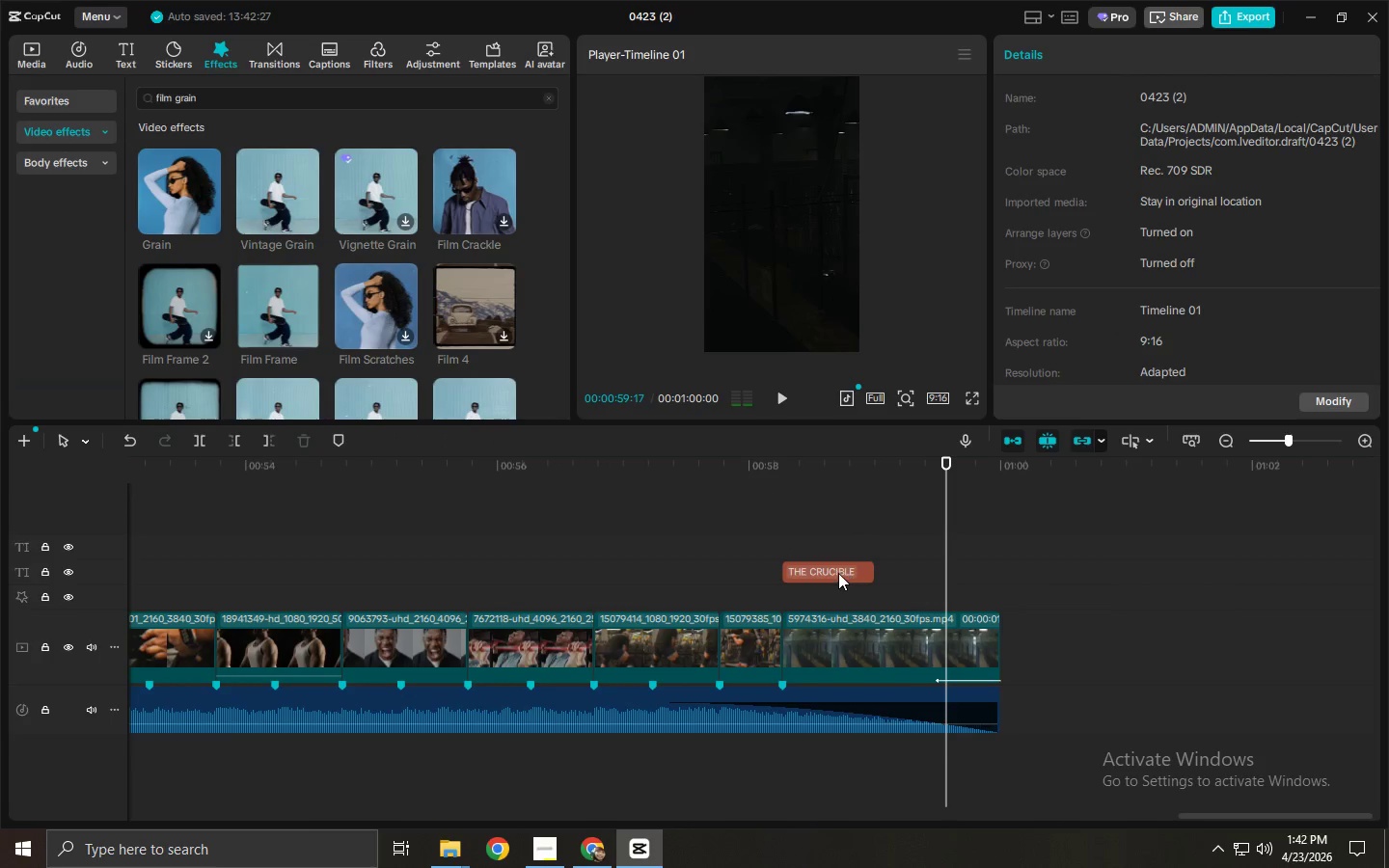 
left_click_drag(start_coordinate=[834, 572], to_coordinate=[970, 590])
 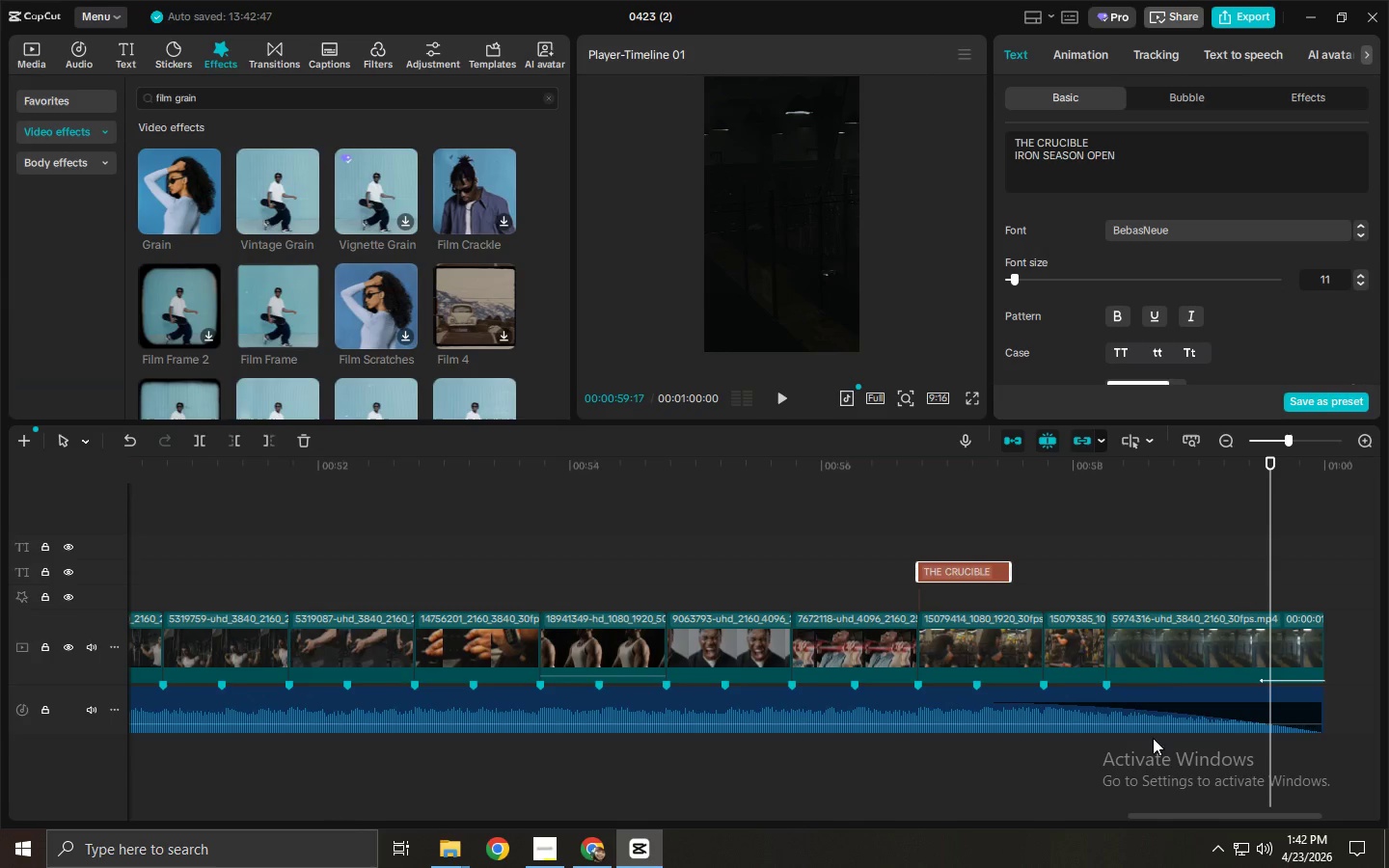 
left_click_drag(start_coordinate=[1192, 815], to_coordinate=[1266, 814])
 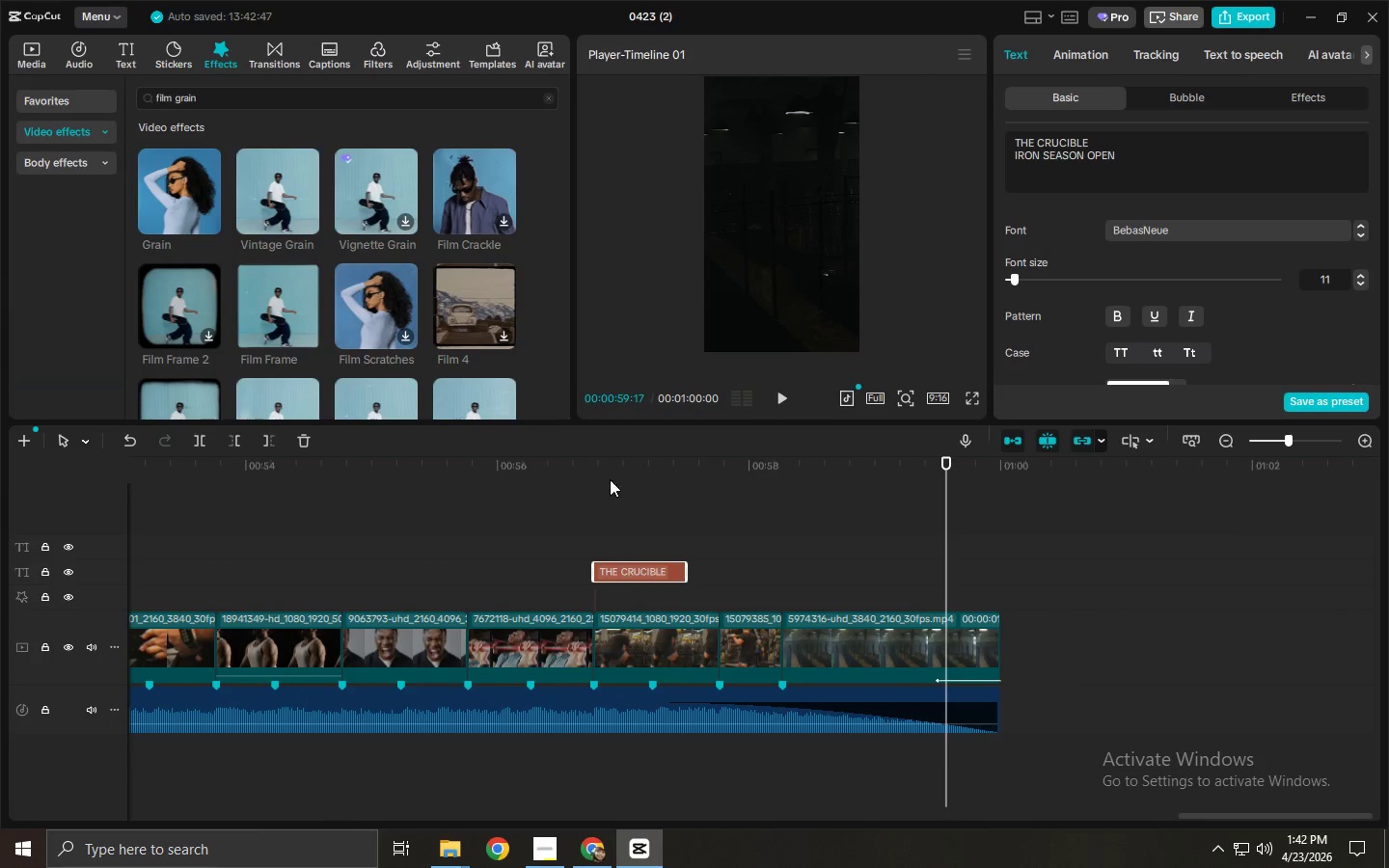 
left_click_drag(start_coordinate=[589, 476], to_coordinate=[565, 480])
 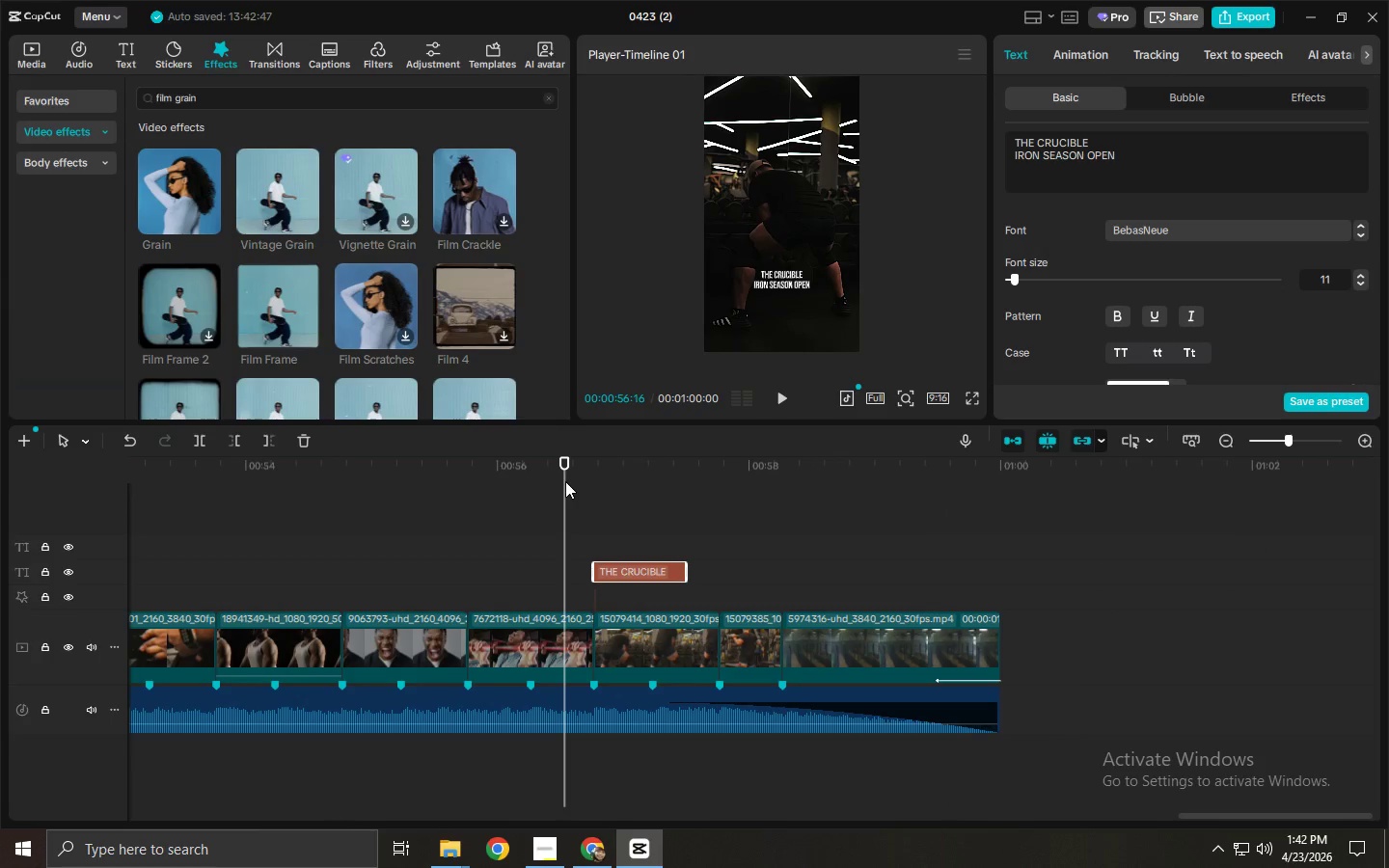 
key(Space)
 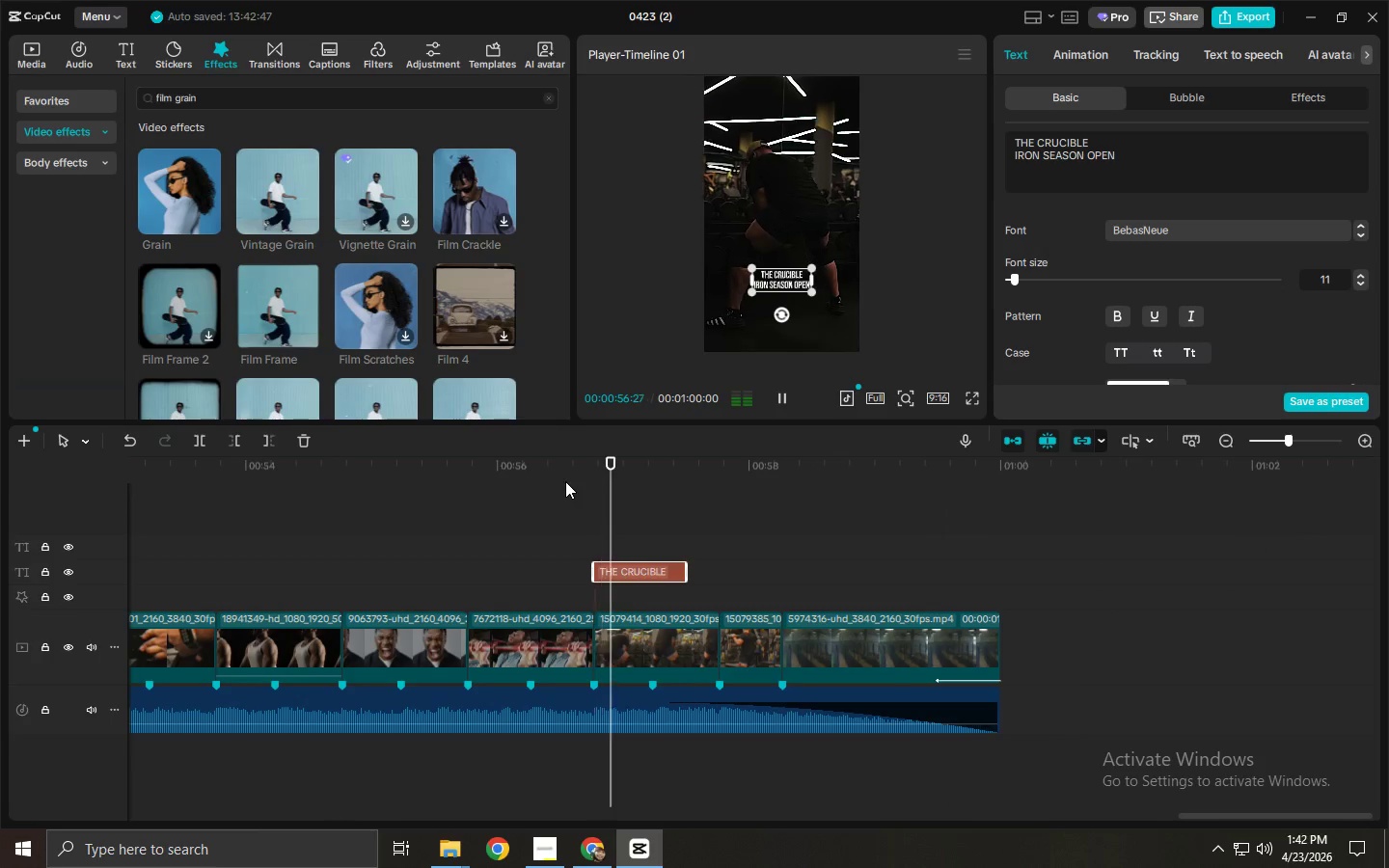 
key(Space)
 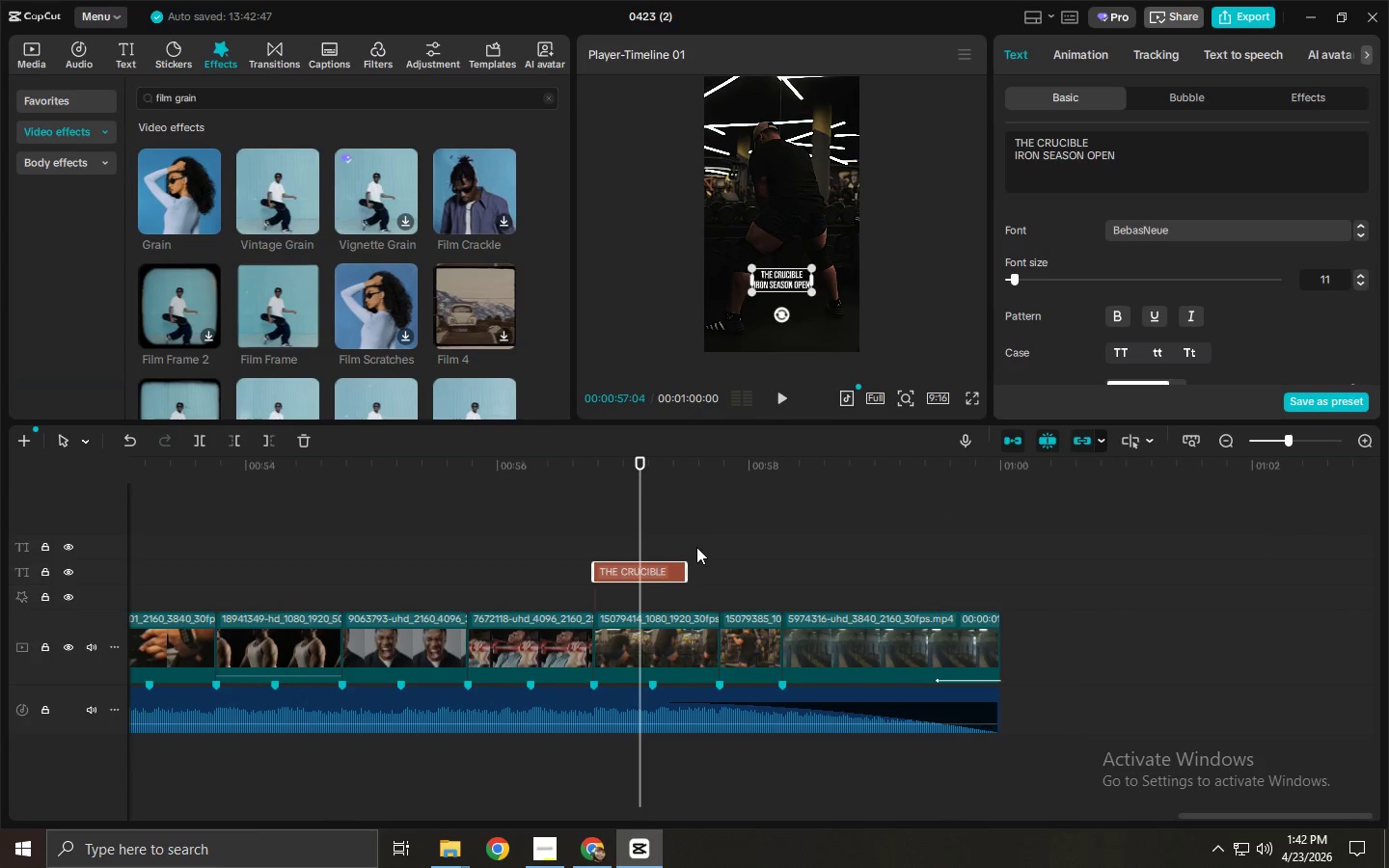 
key(Space)
 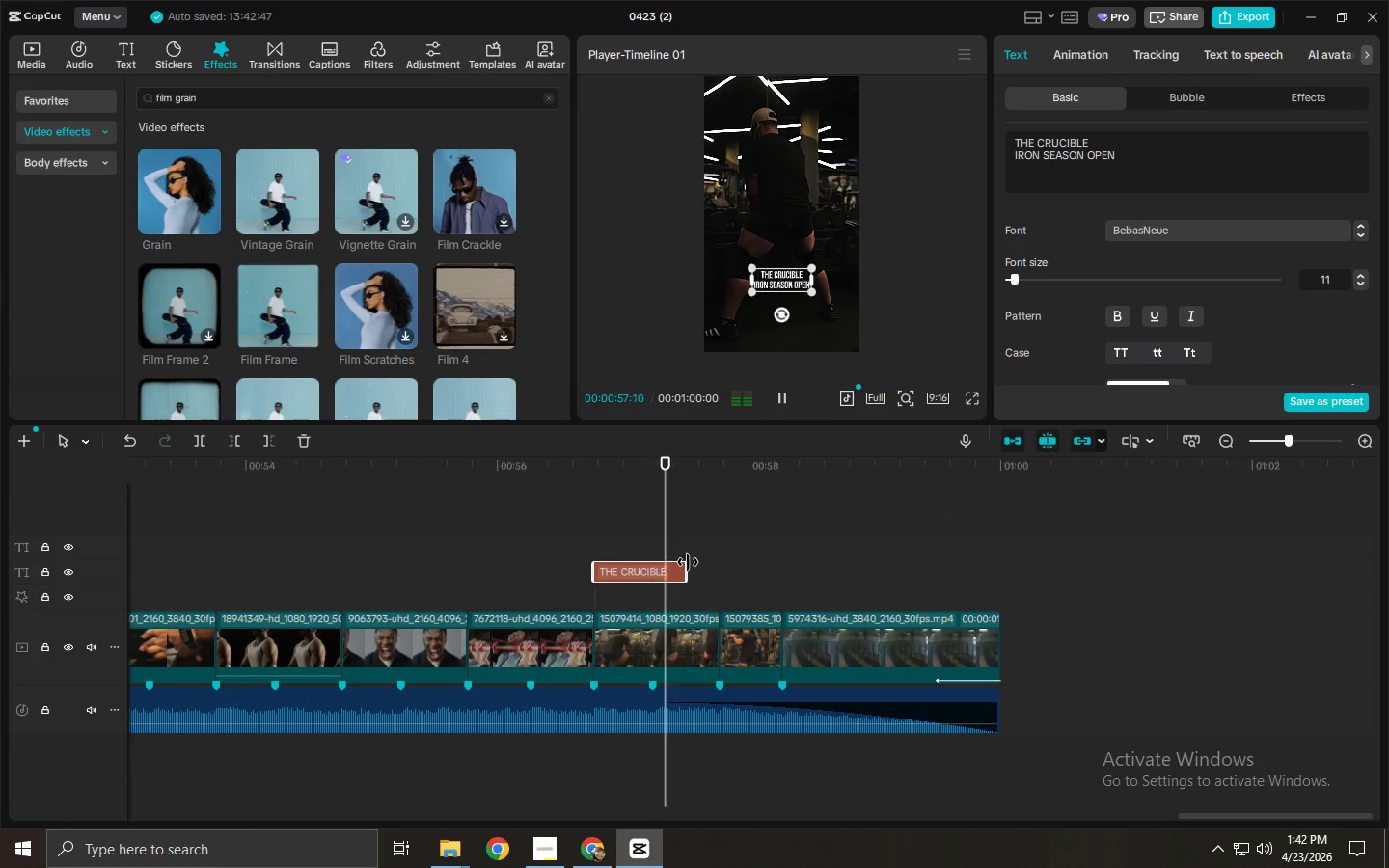 
key(Space)
 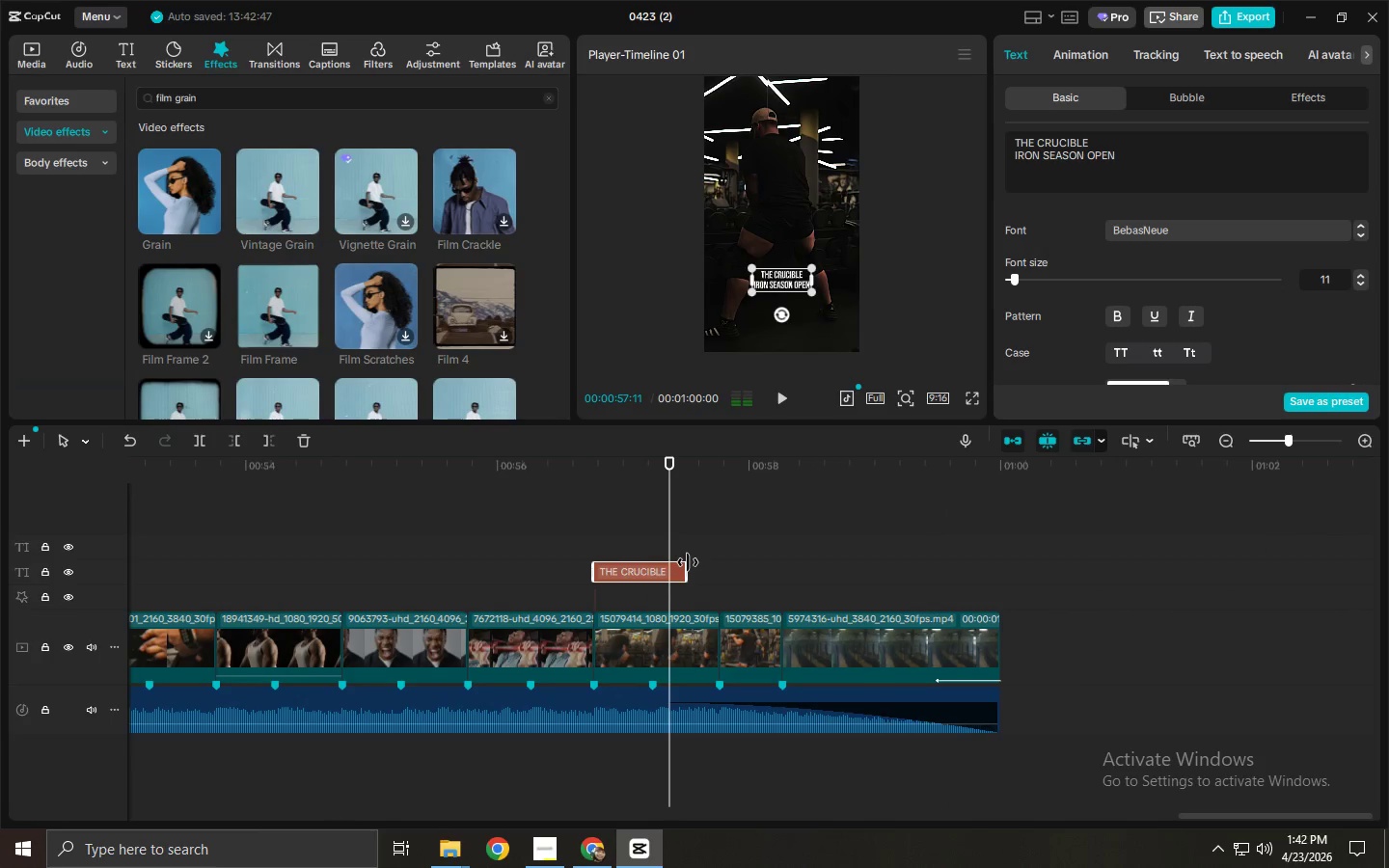 
left_click_drag(start_coordinate=[688, 562], to_coordinate=[847, 564])
 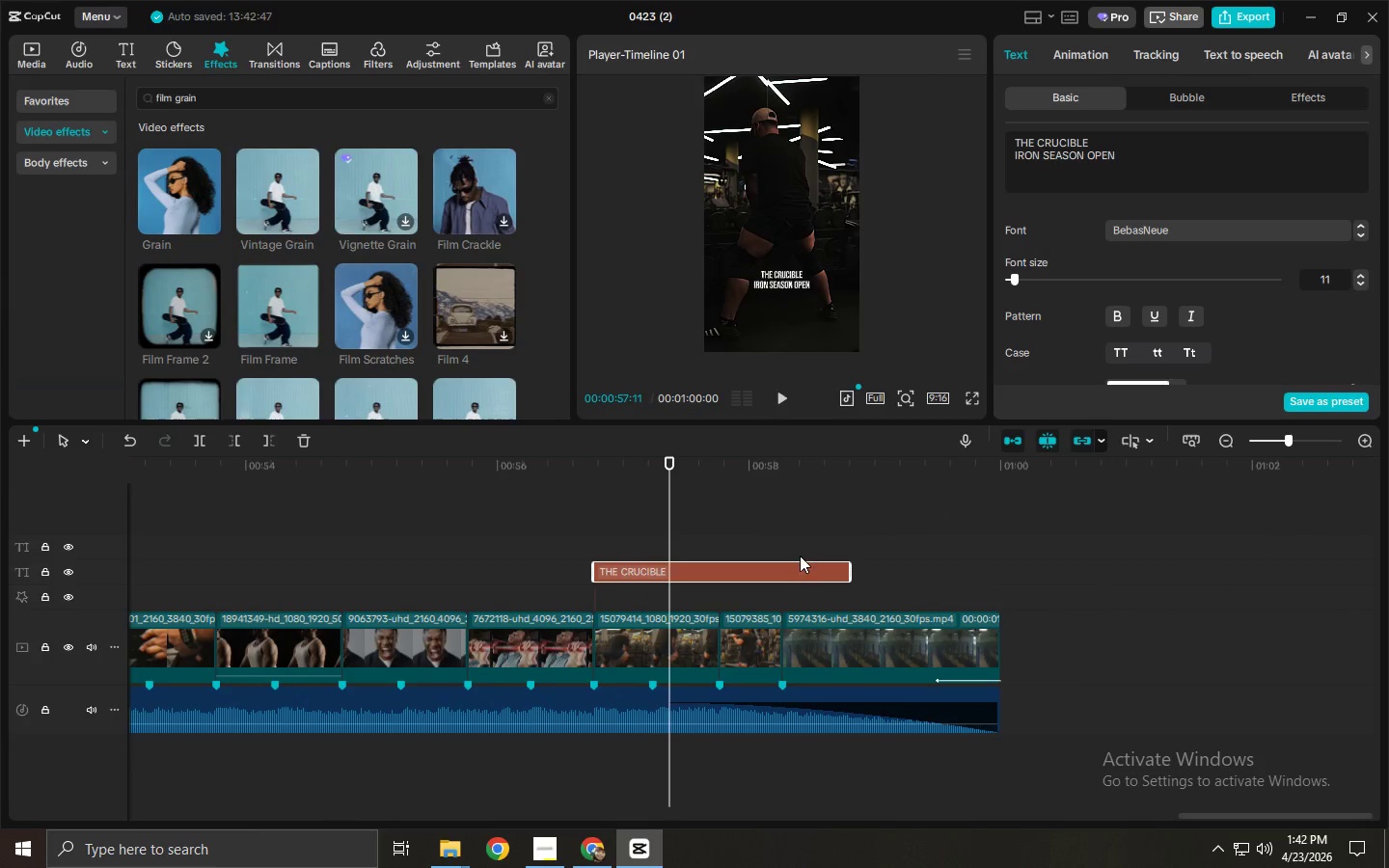 
key(Space)
 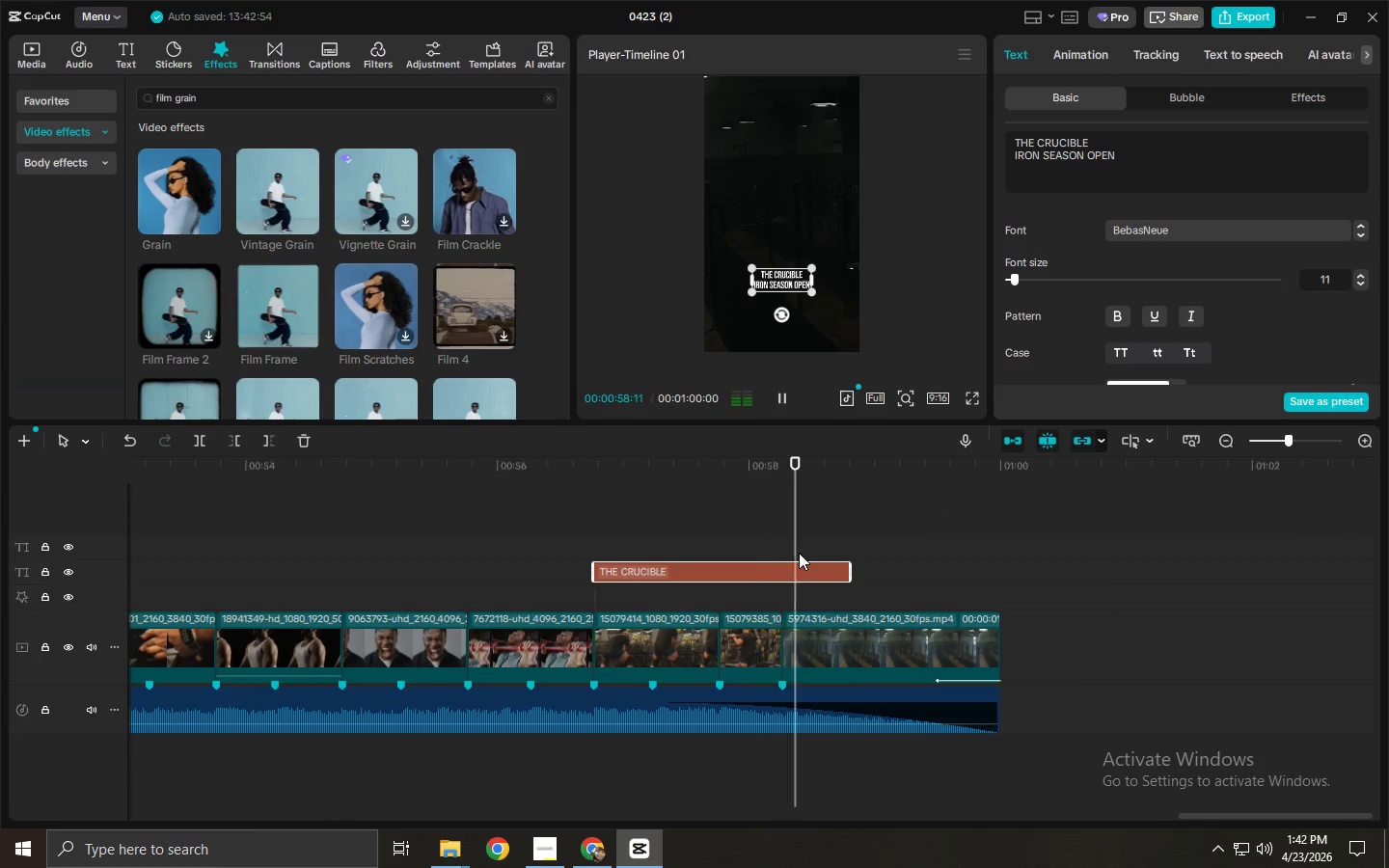 
key(Space)
 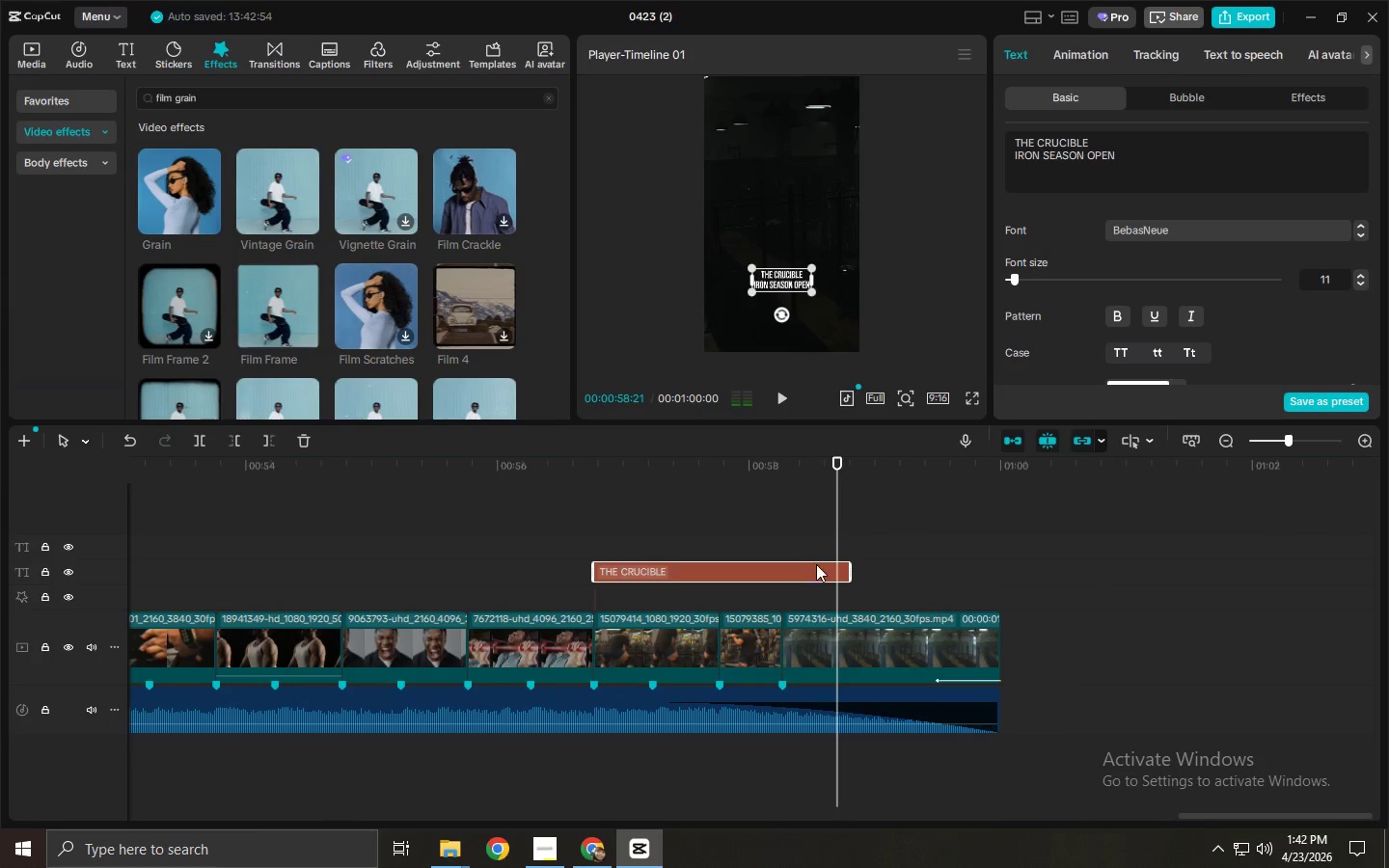 
key(Space)
 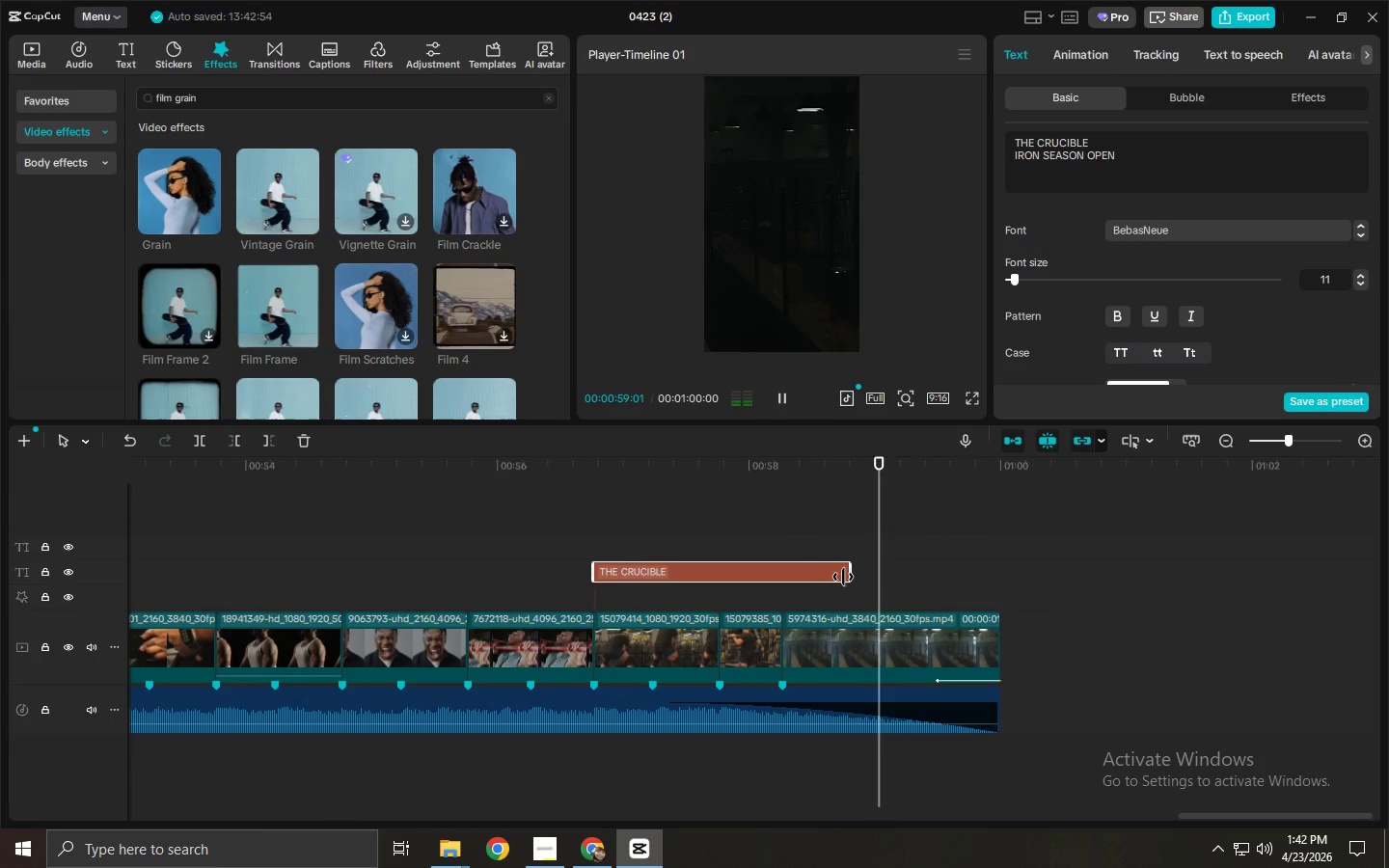 
key(Space)
 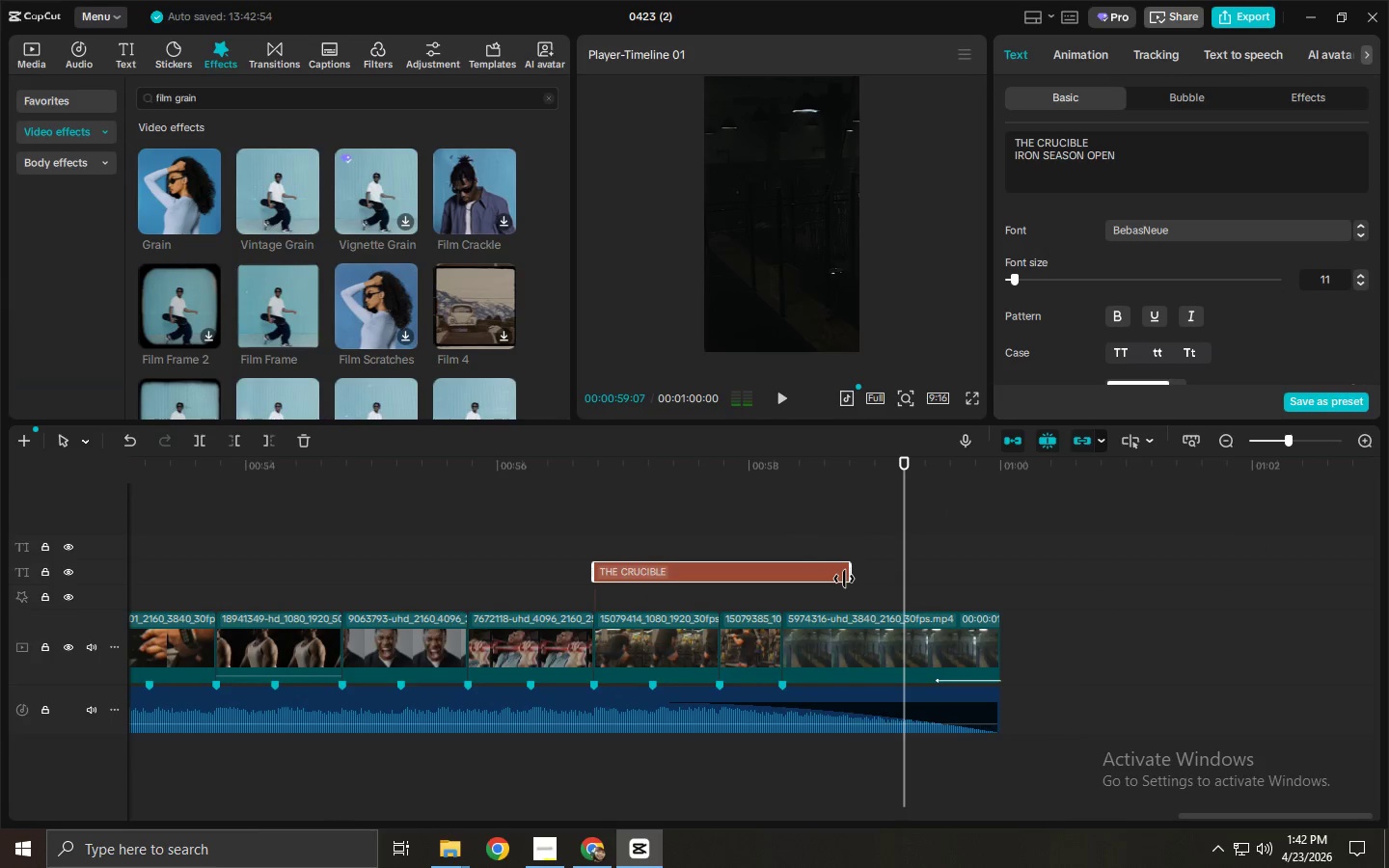 
left_click([844, 579])
 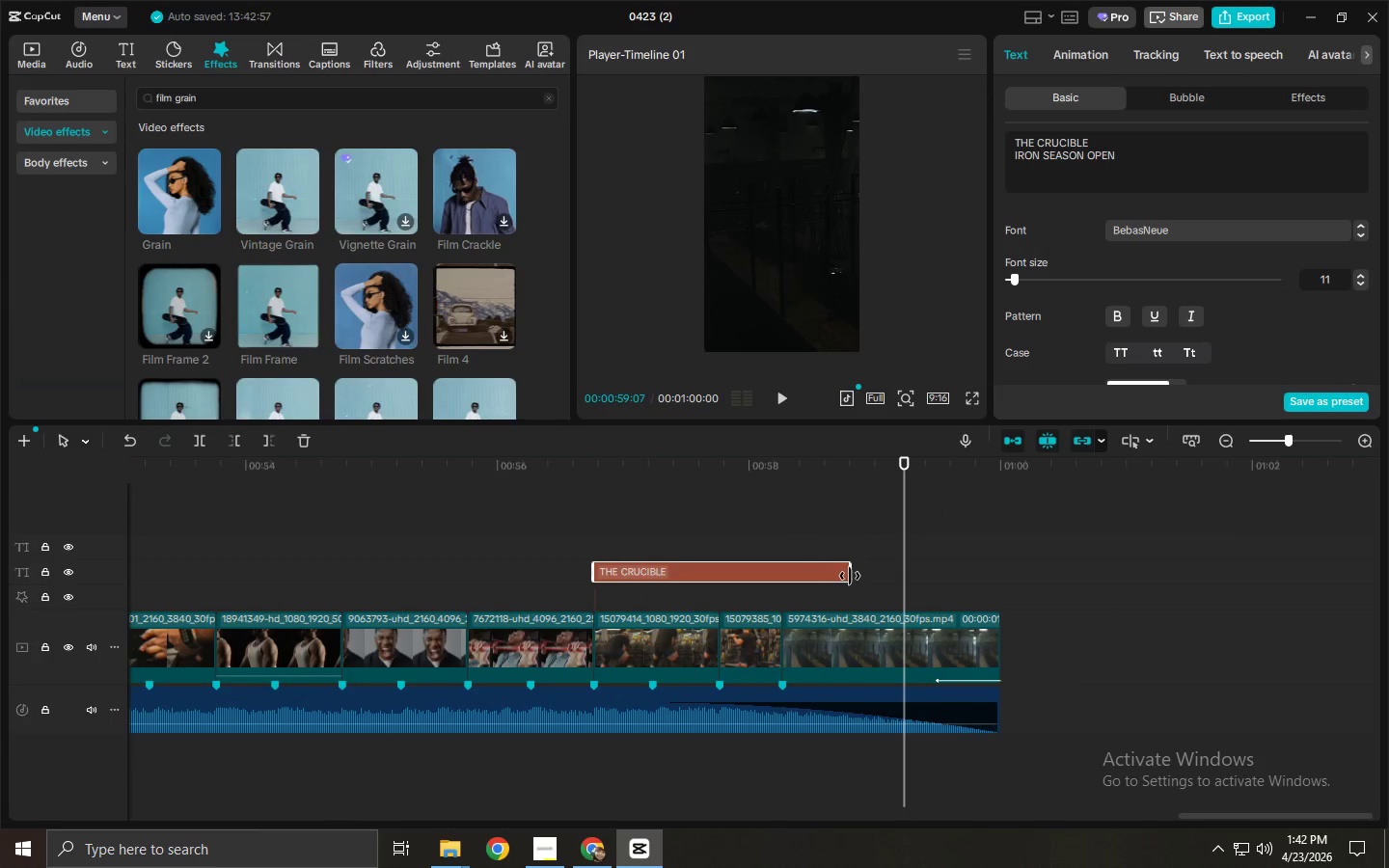 
left_click_drag(start_coordinate=[850, 576], to_coordinate=[776, 583])
 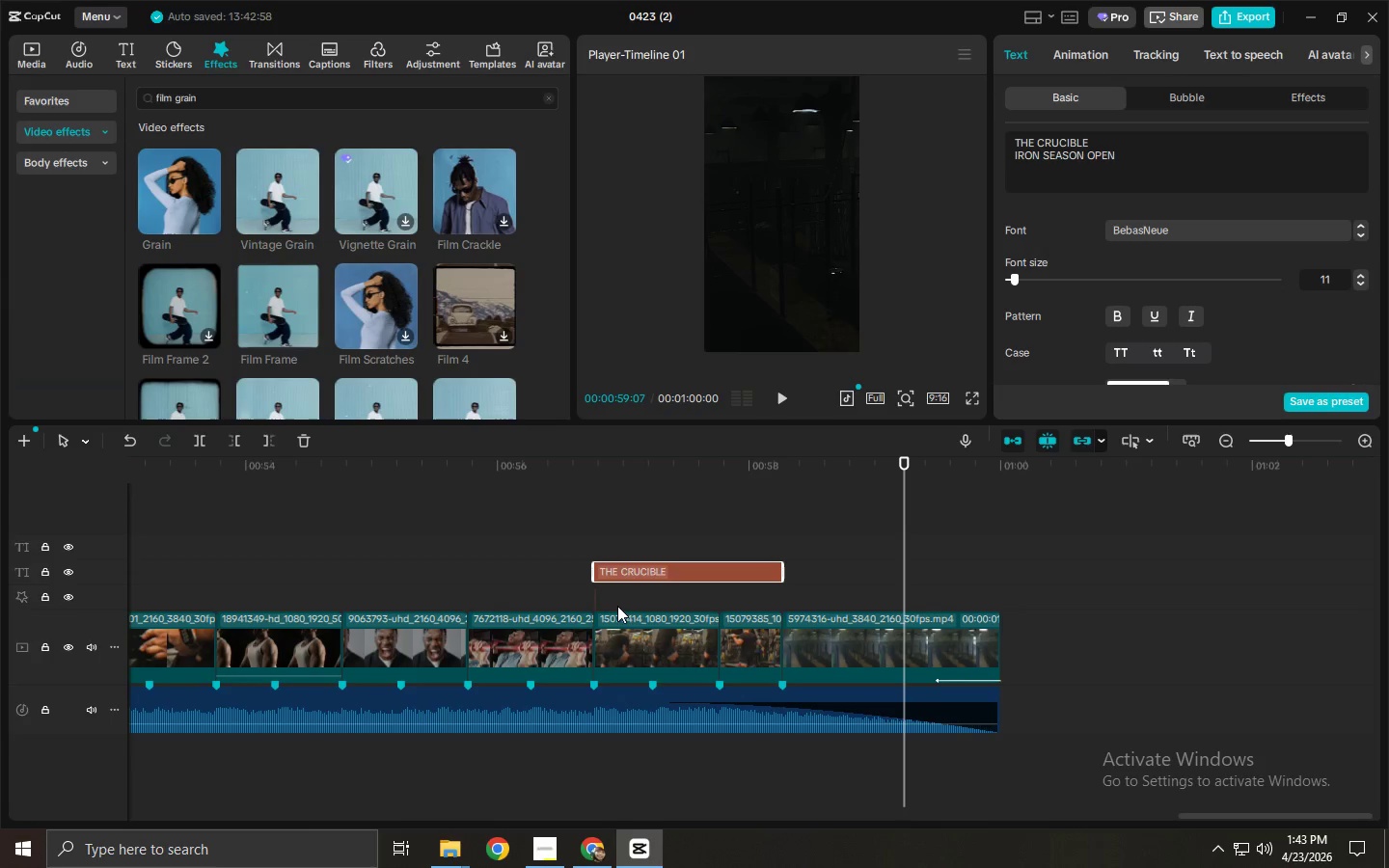 
wait(5.11)
 